 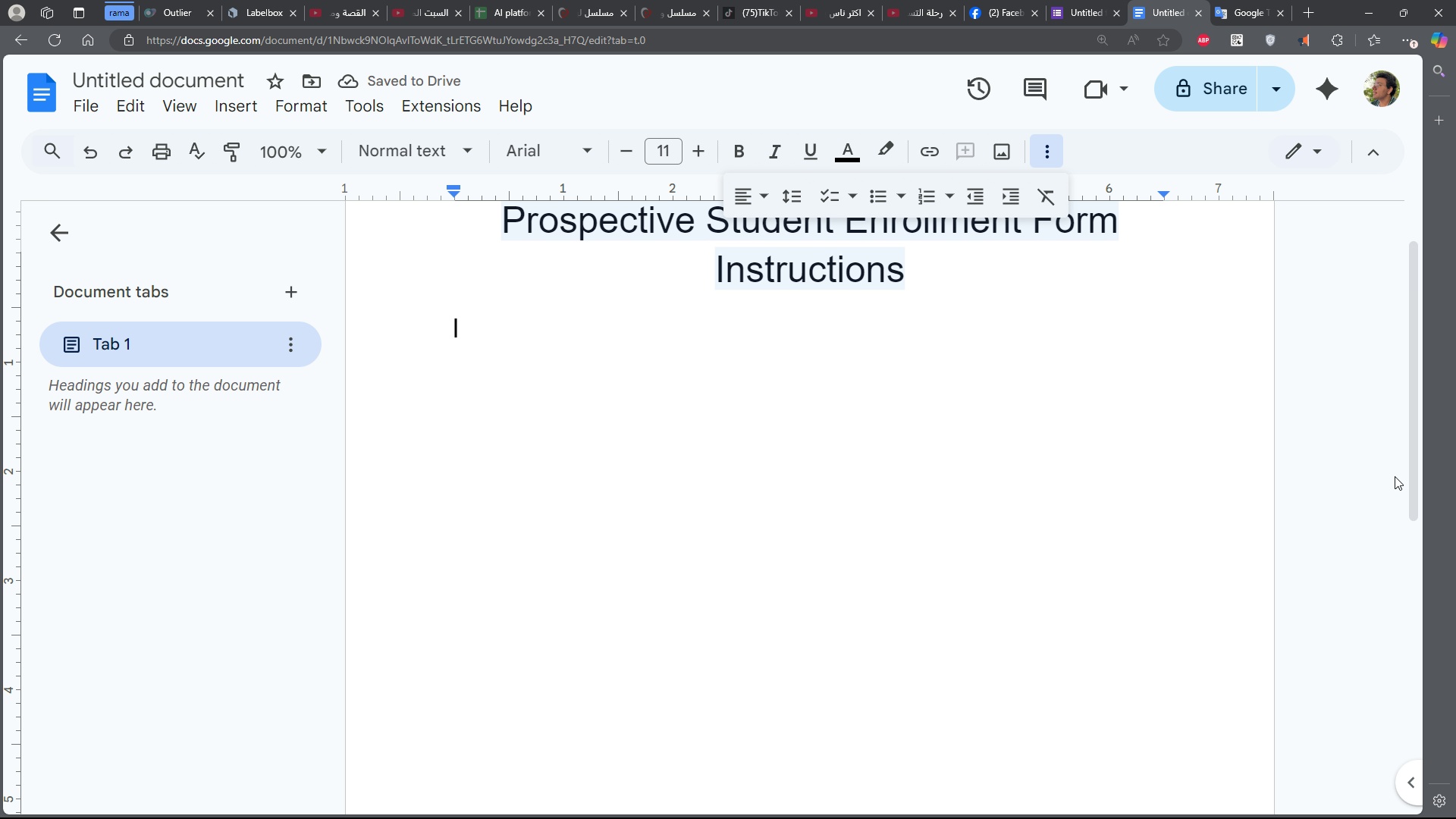 
key(S)
 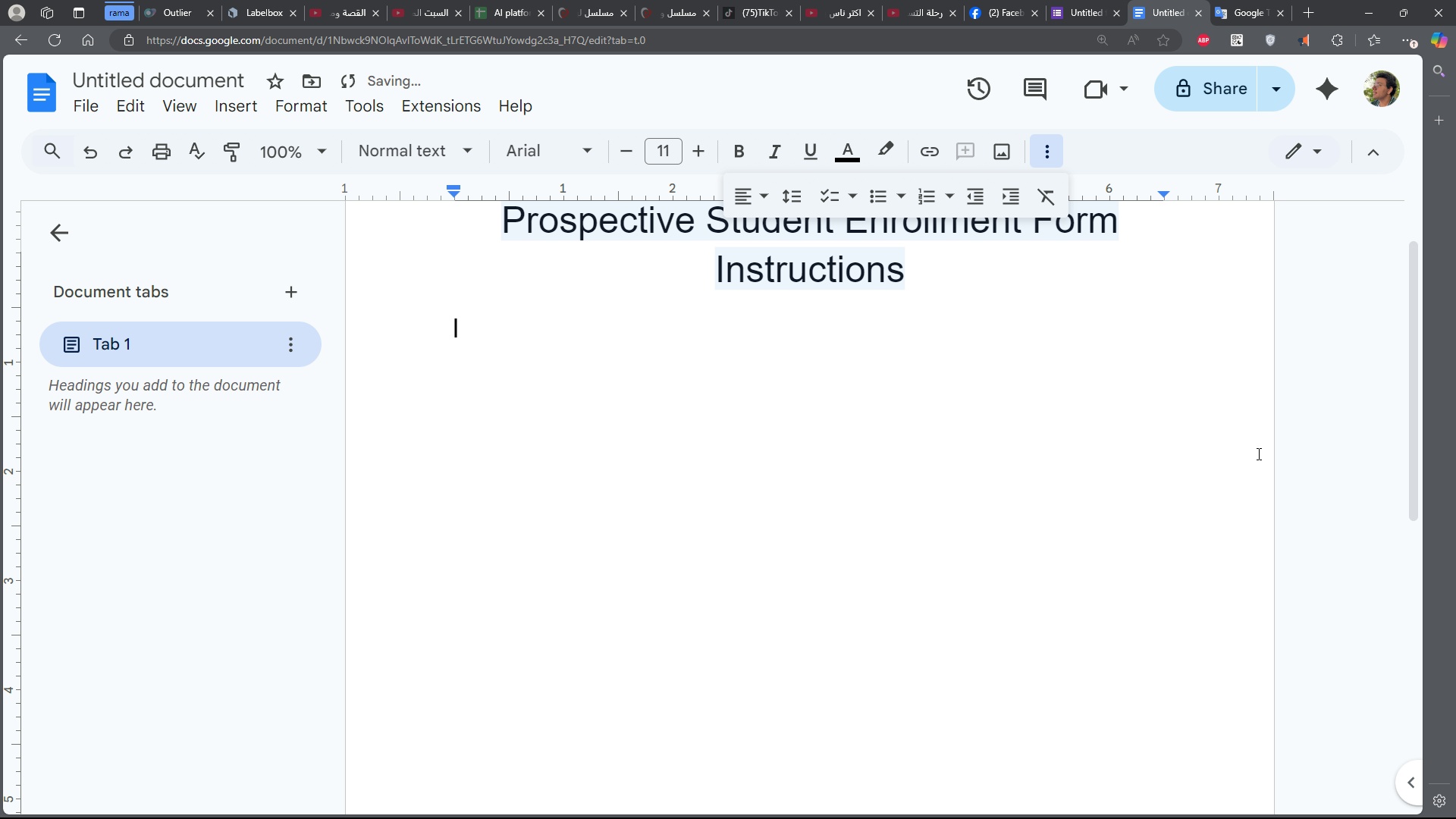 
key(Backspace)
 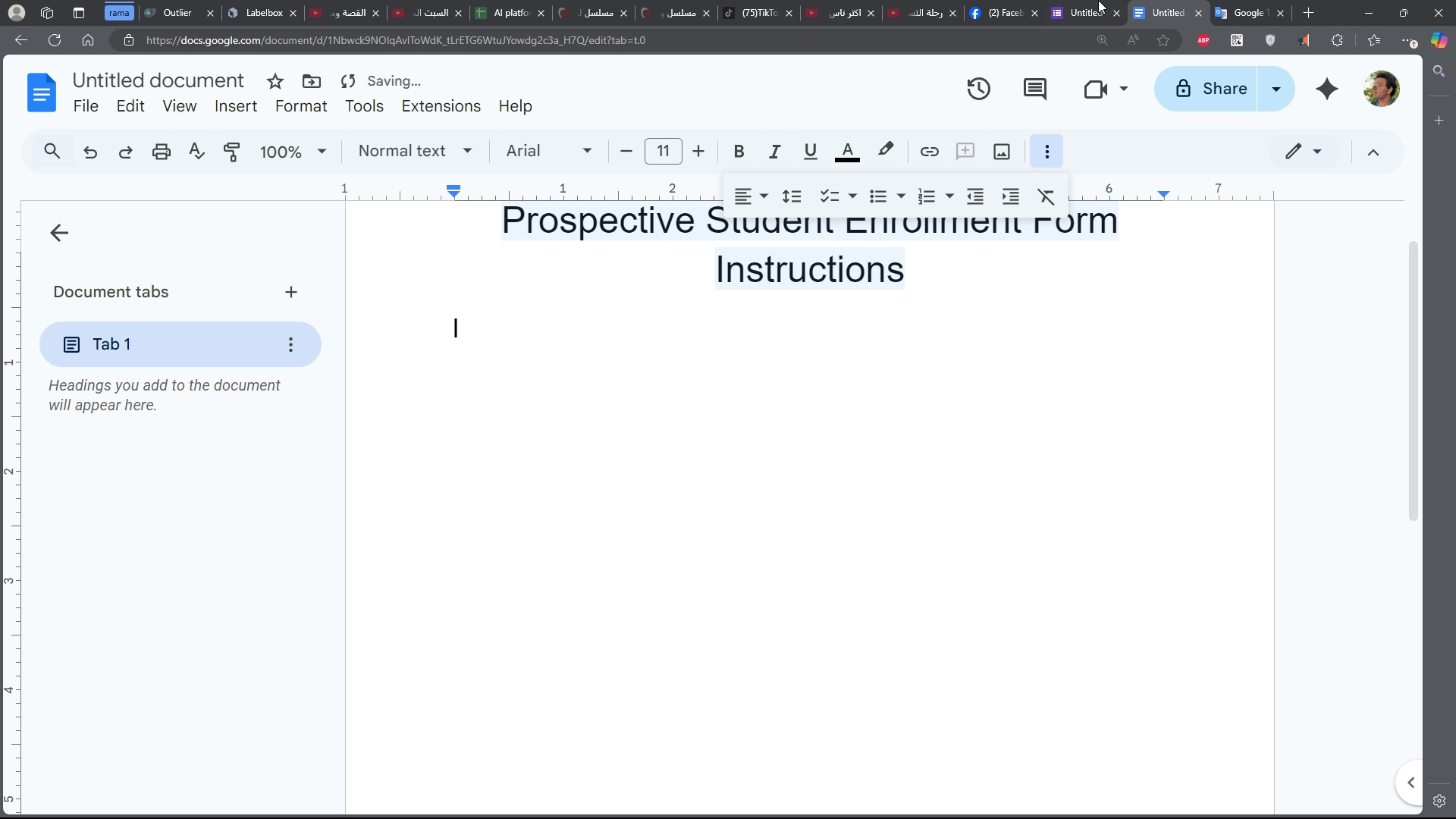 
left_click([1094, 0])
 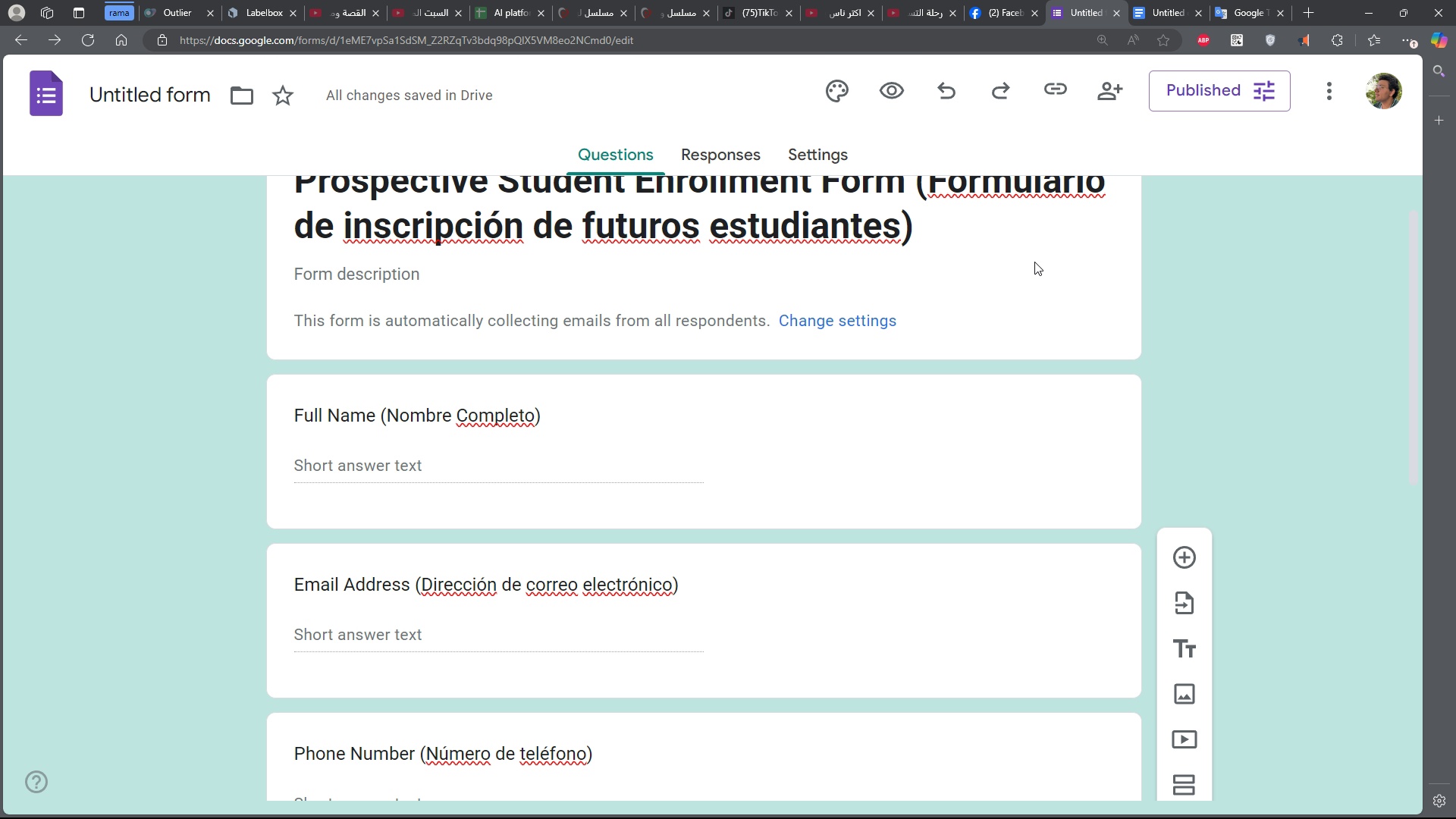 
scroll: coordinate [1143, 340], scroll_direction: up, amount: 6.0
 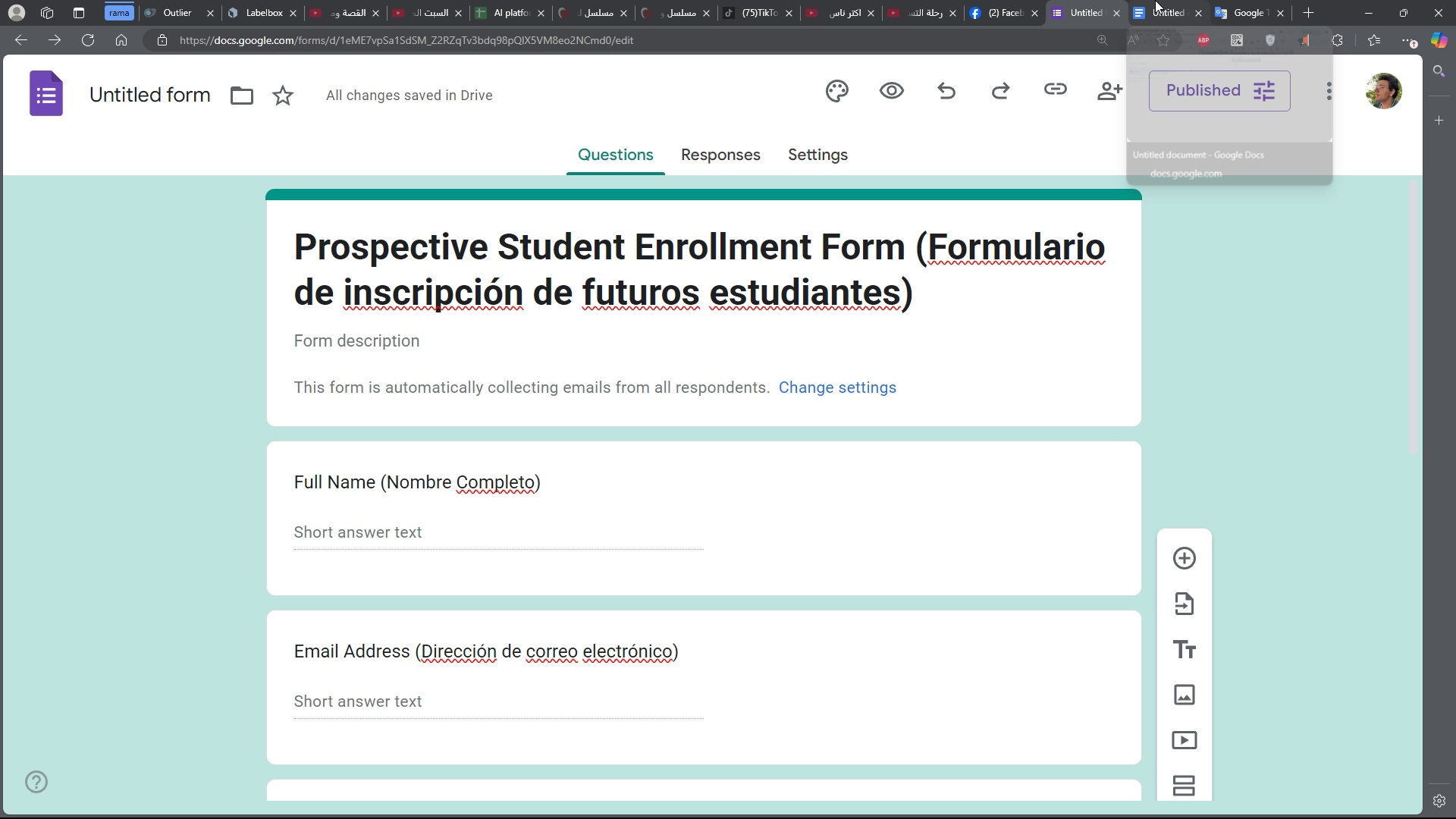 
wait(6.59)
 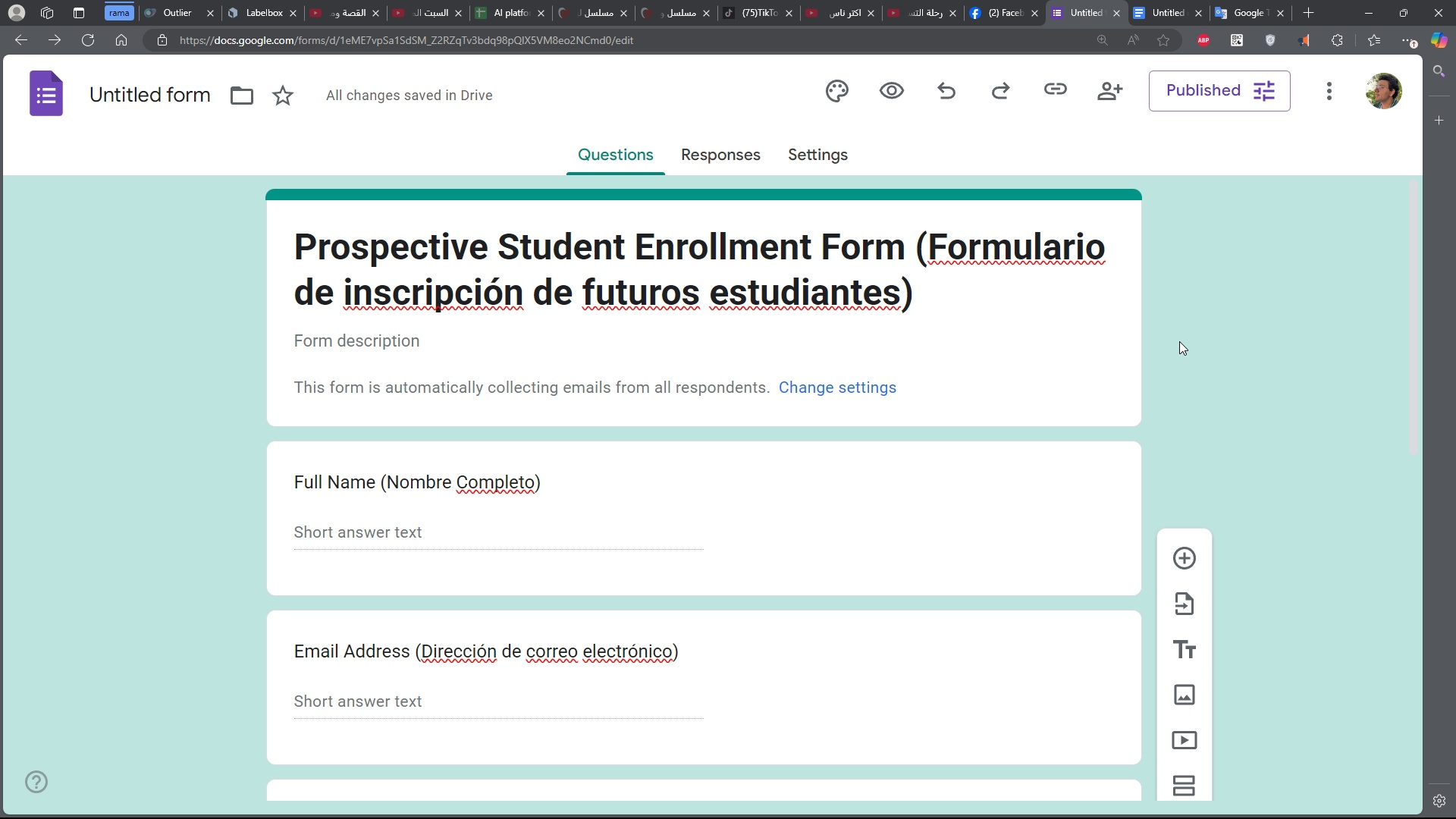 
left_click([1155, 0])
 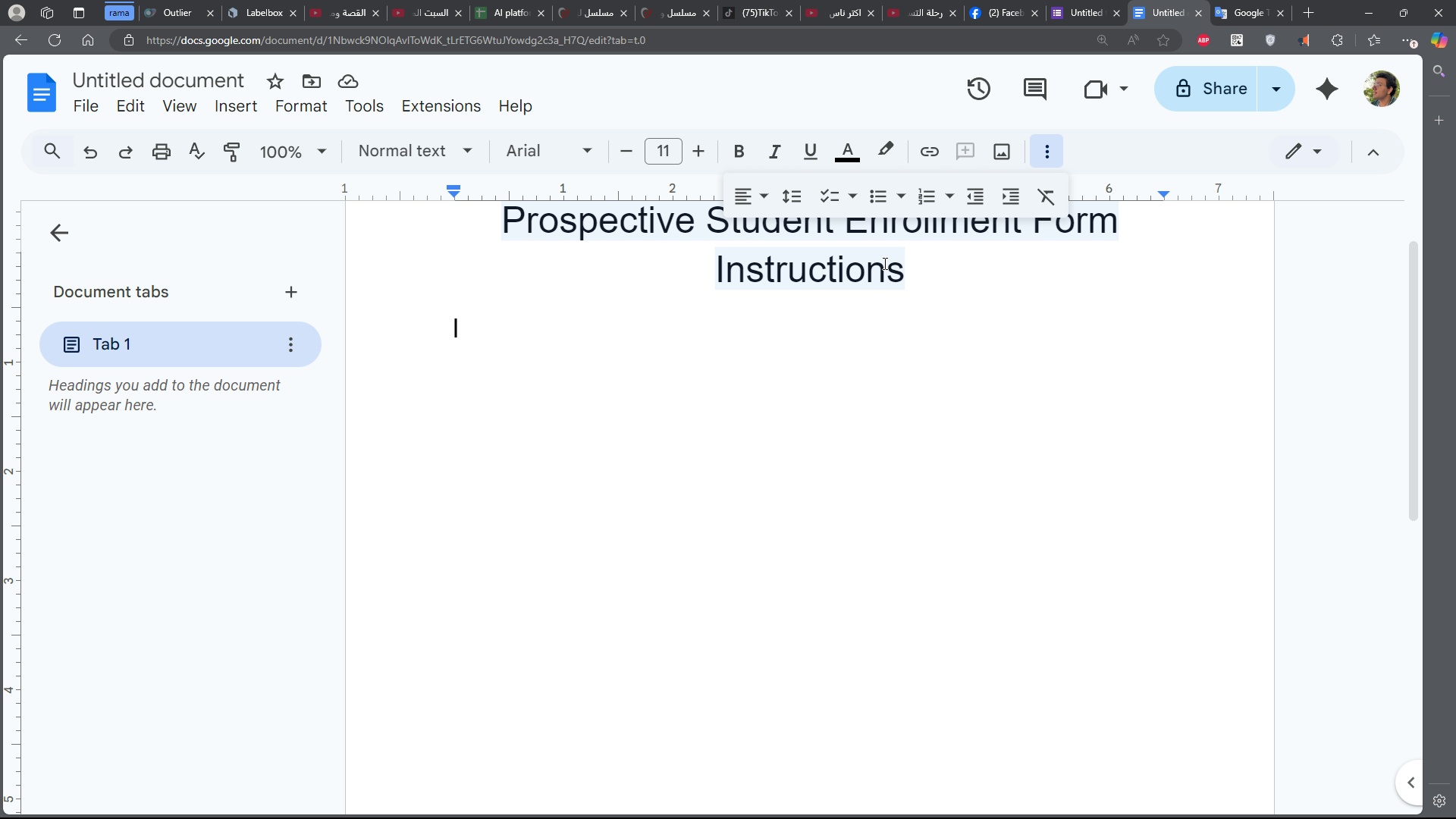 
type(s)
key(Backspace)
type(This Form was w)
key(Backspace)
type(Made to s)
key(Backspace)
type(Collect )
 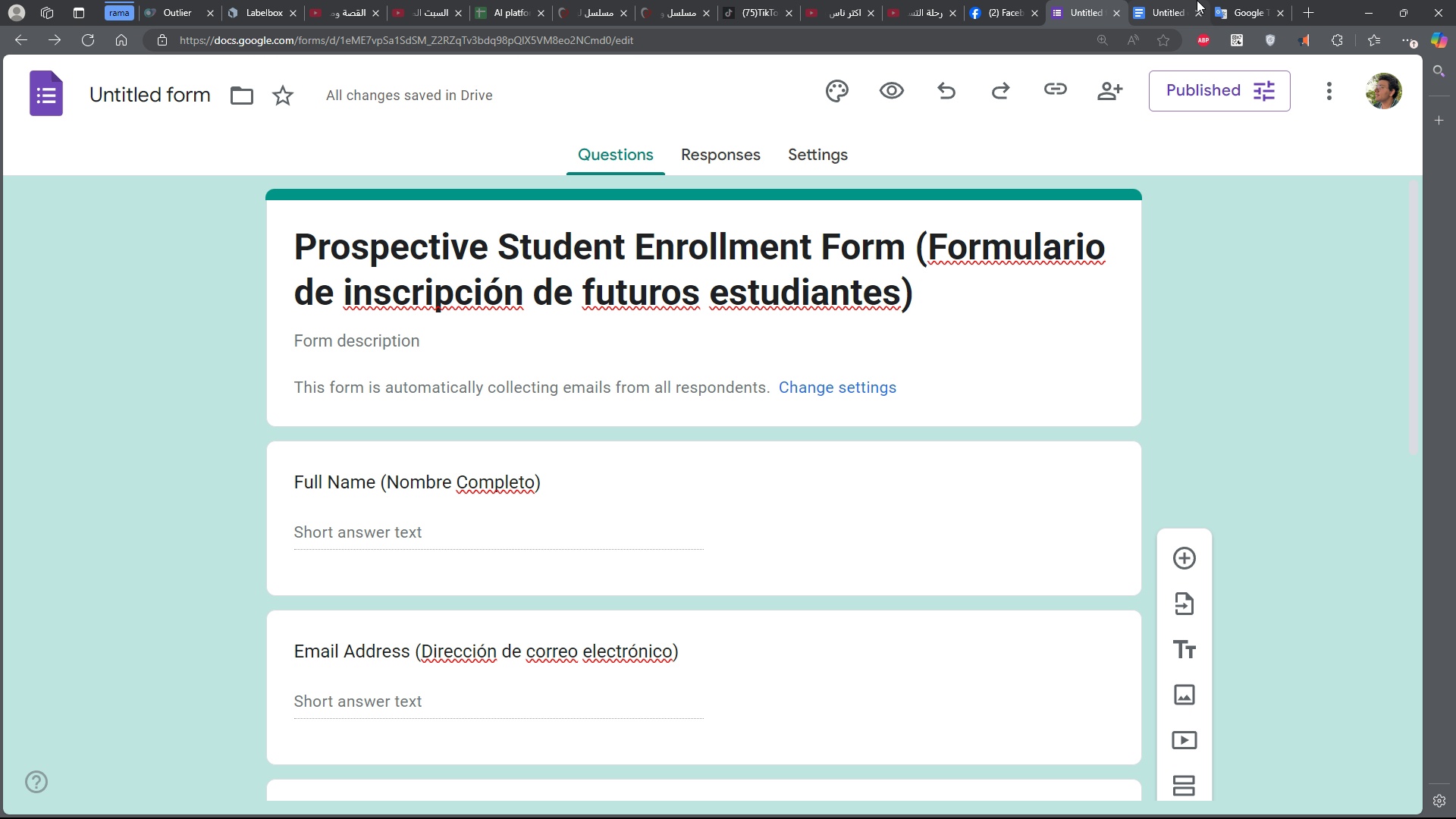 
left_click([1189, 0])
 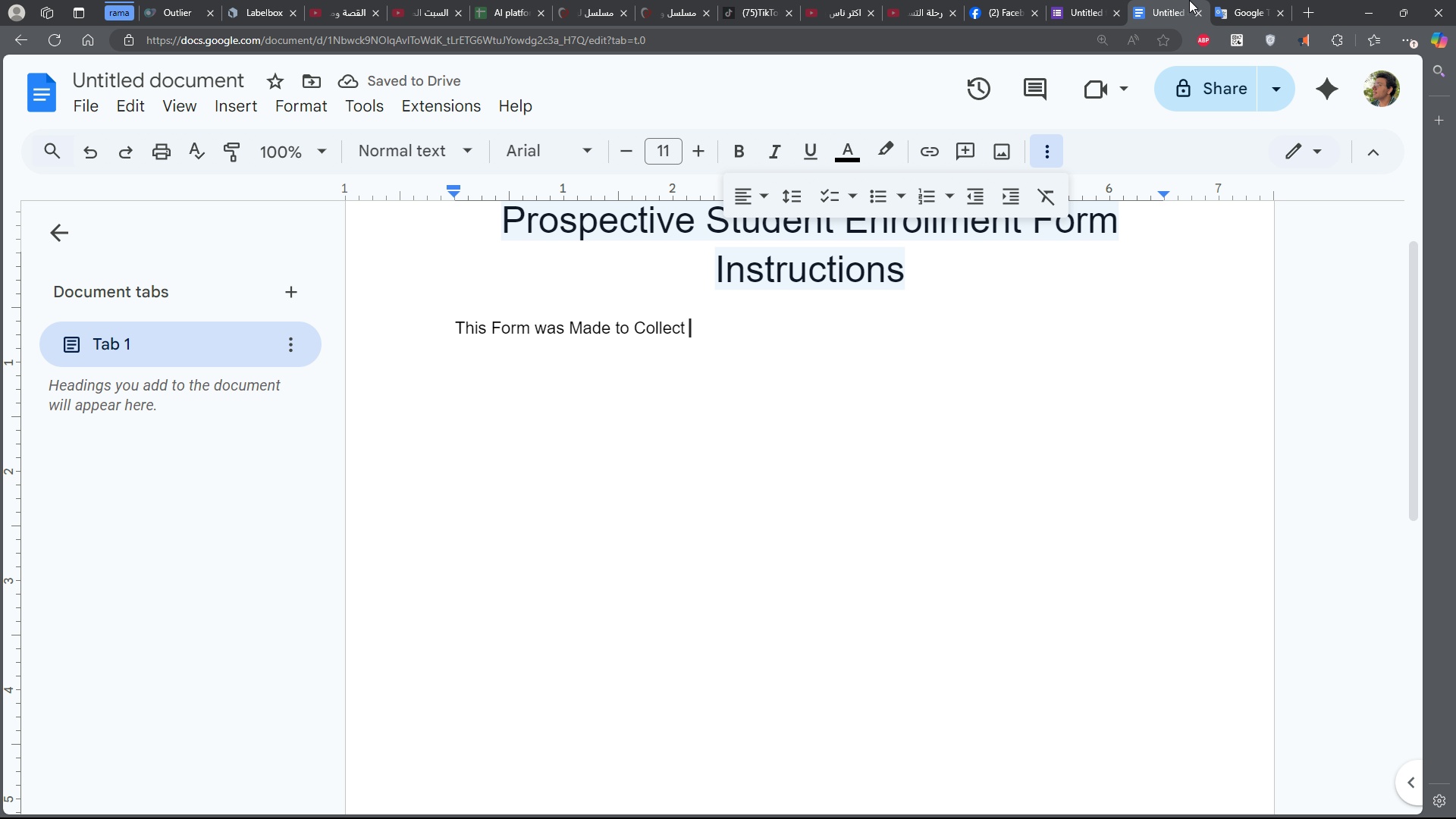 
type(the stun)
key(Backspace)
type(dents Enrollments)
 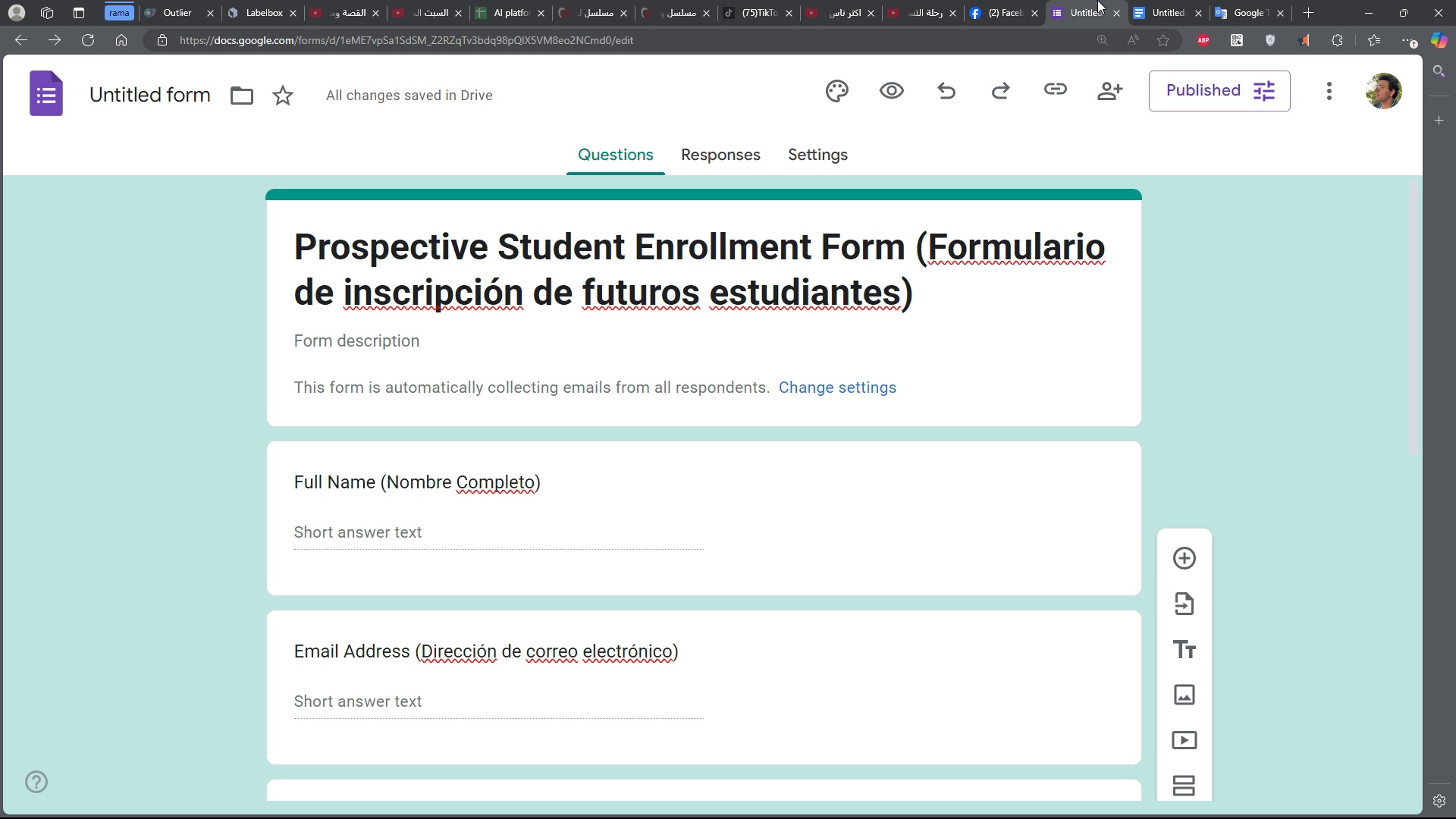 
left_click([1097, 0])
 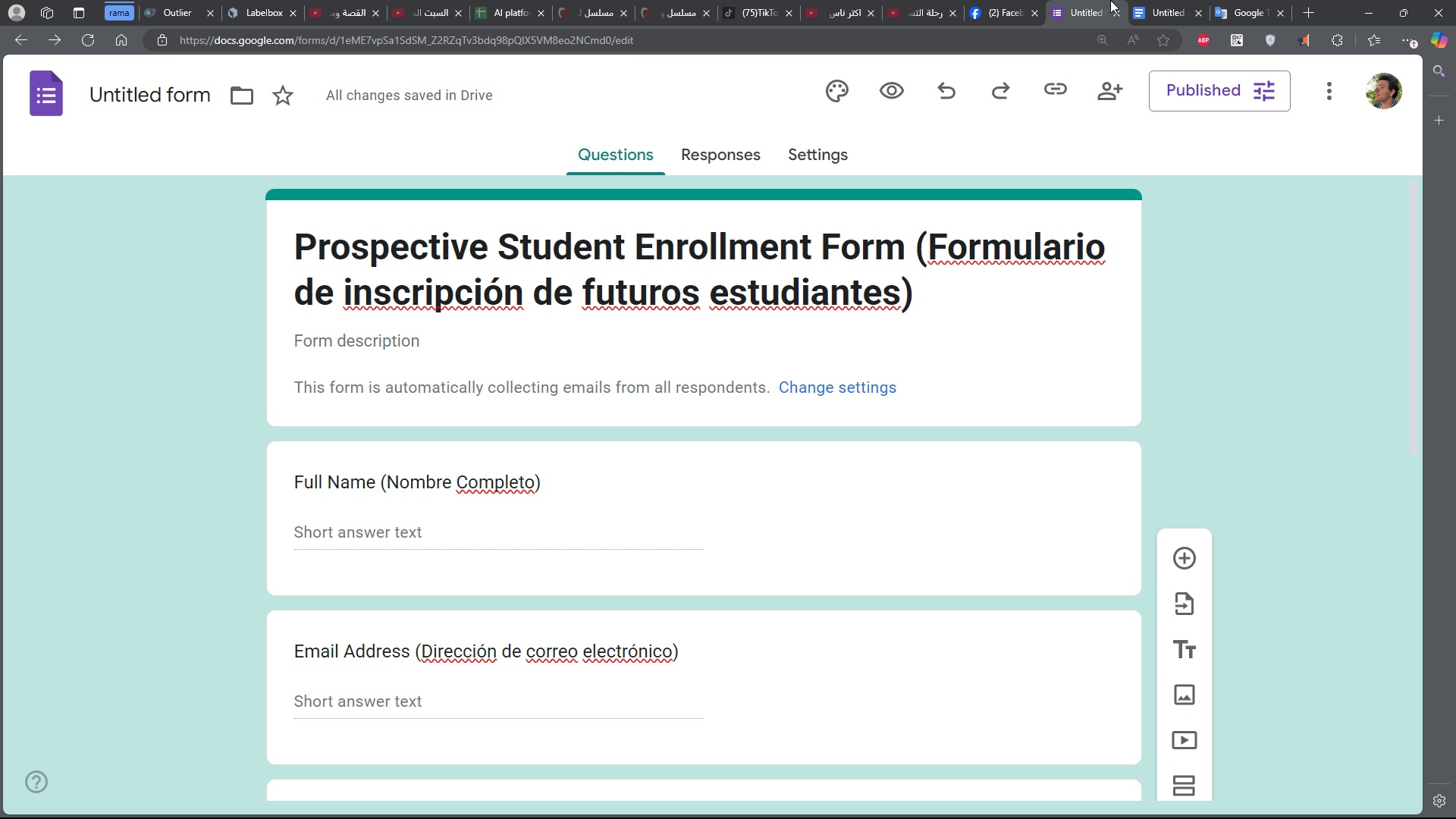 
mouse_move([1164, 0])
 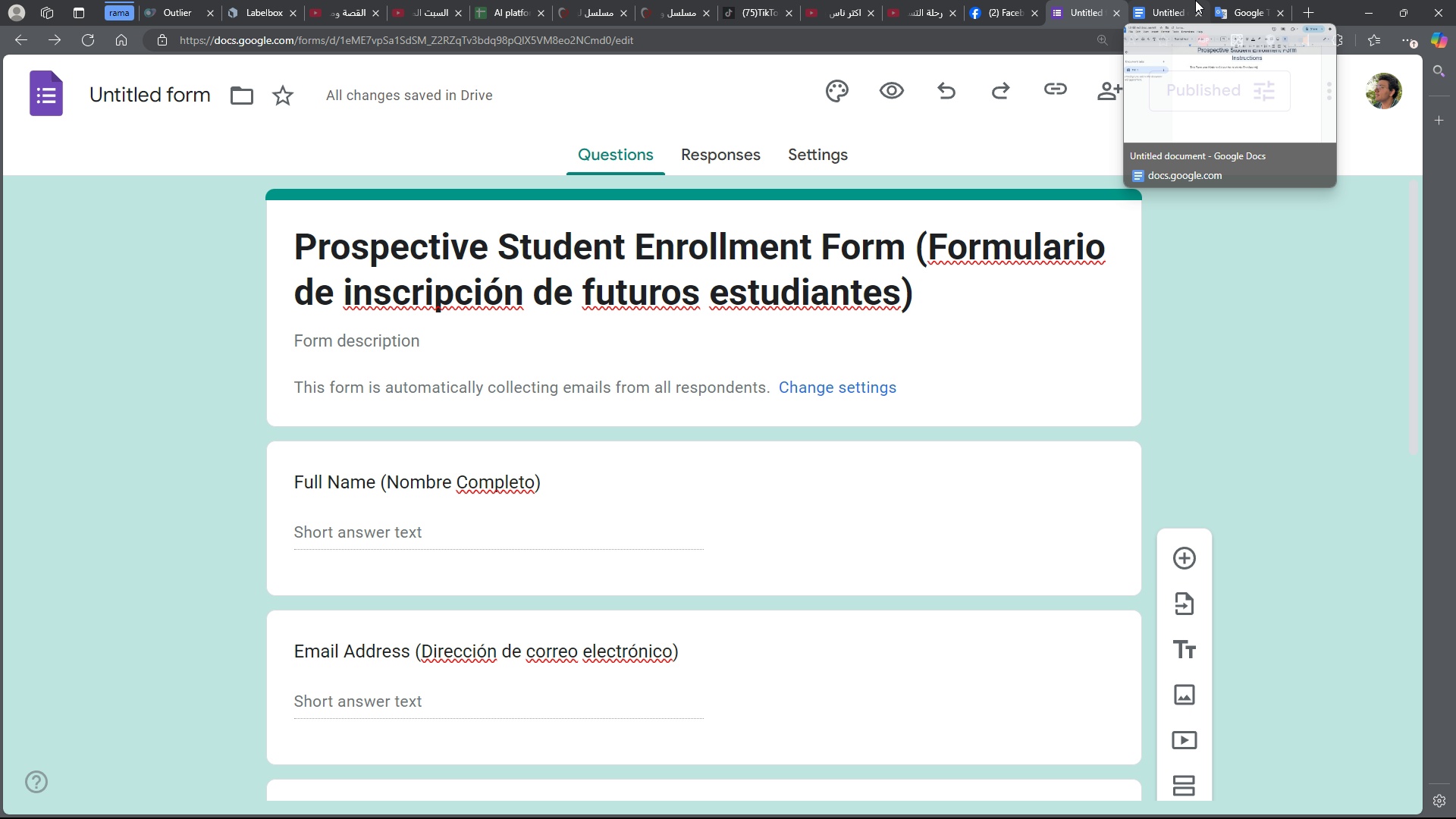 
left_click([1195, 0])
 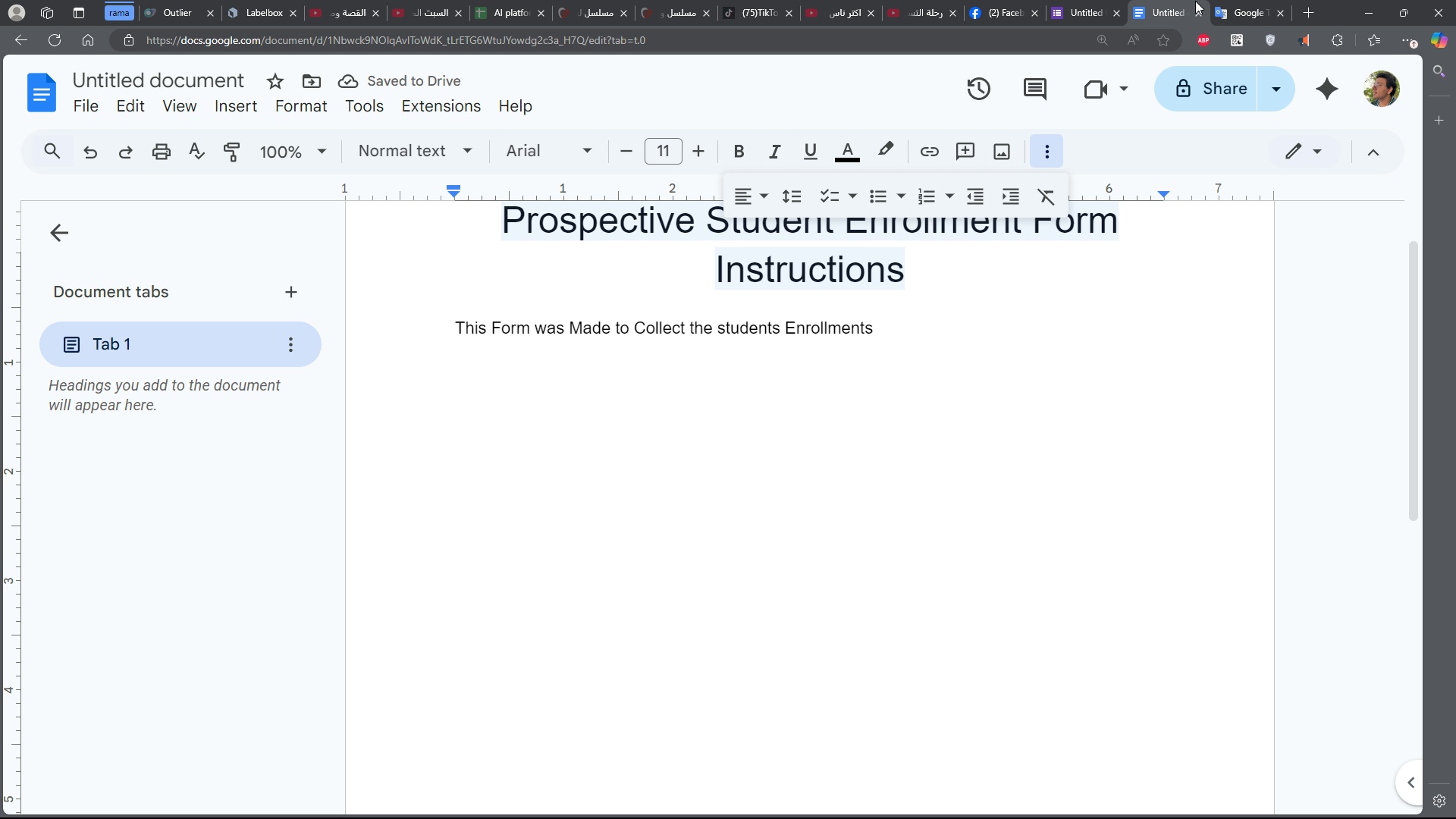 
type( and to gather there s)
key(Backspace)
type(s)
key(Backspace)
type(Information for the c)
key(Backspace)
key(Backspace)
key(Backspace)
key(Backspace)
key(Backspace)
type(Contact)
 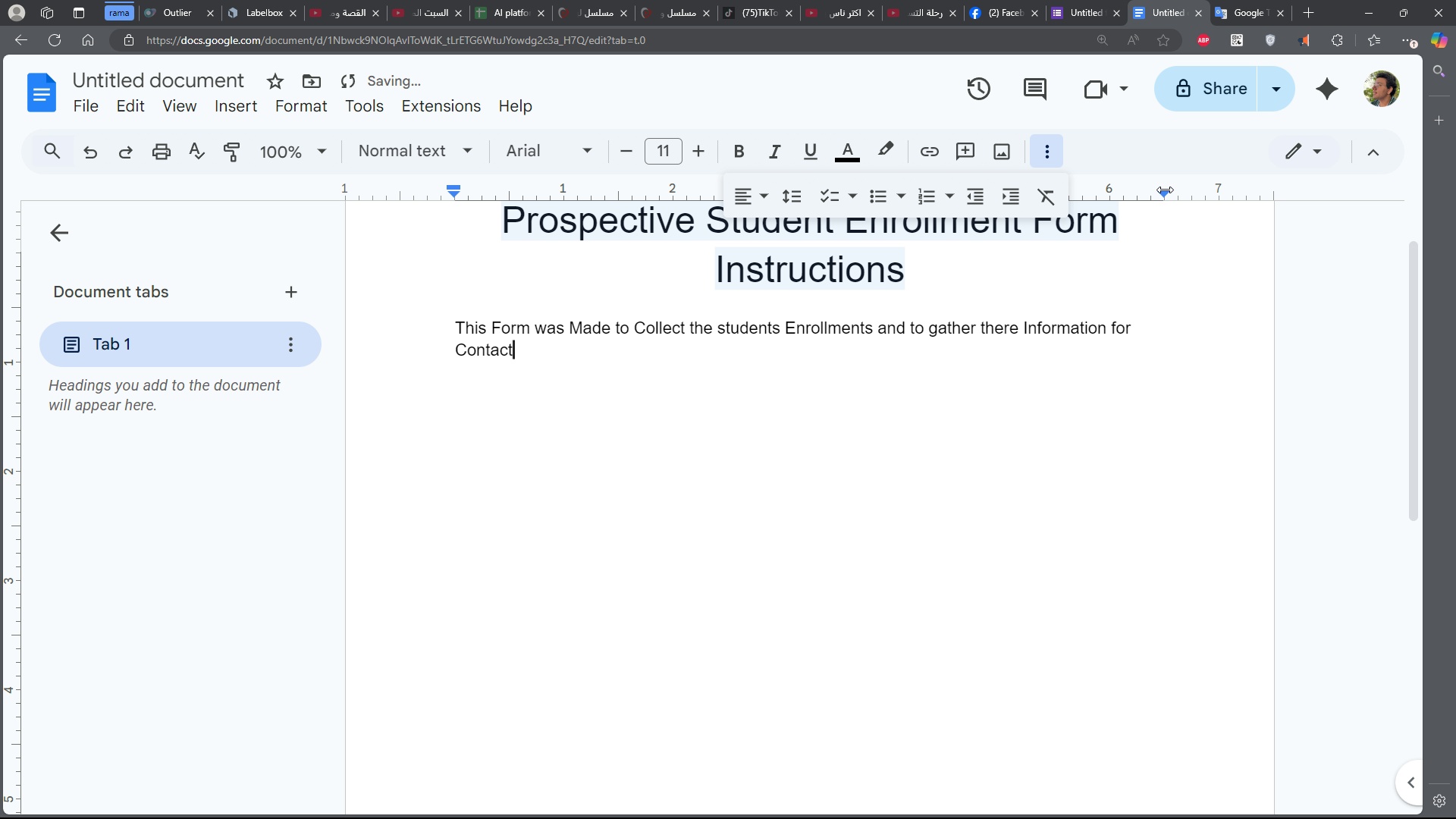 
left_click_drag(start_coordinate=[437, 328], to_coordinate=[543, 345])
 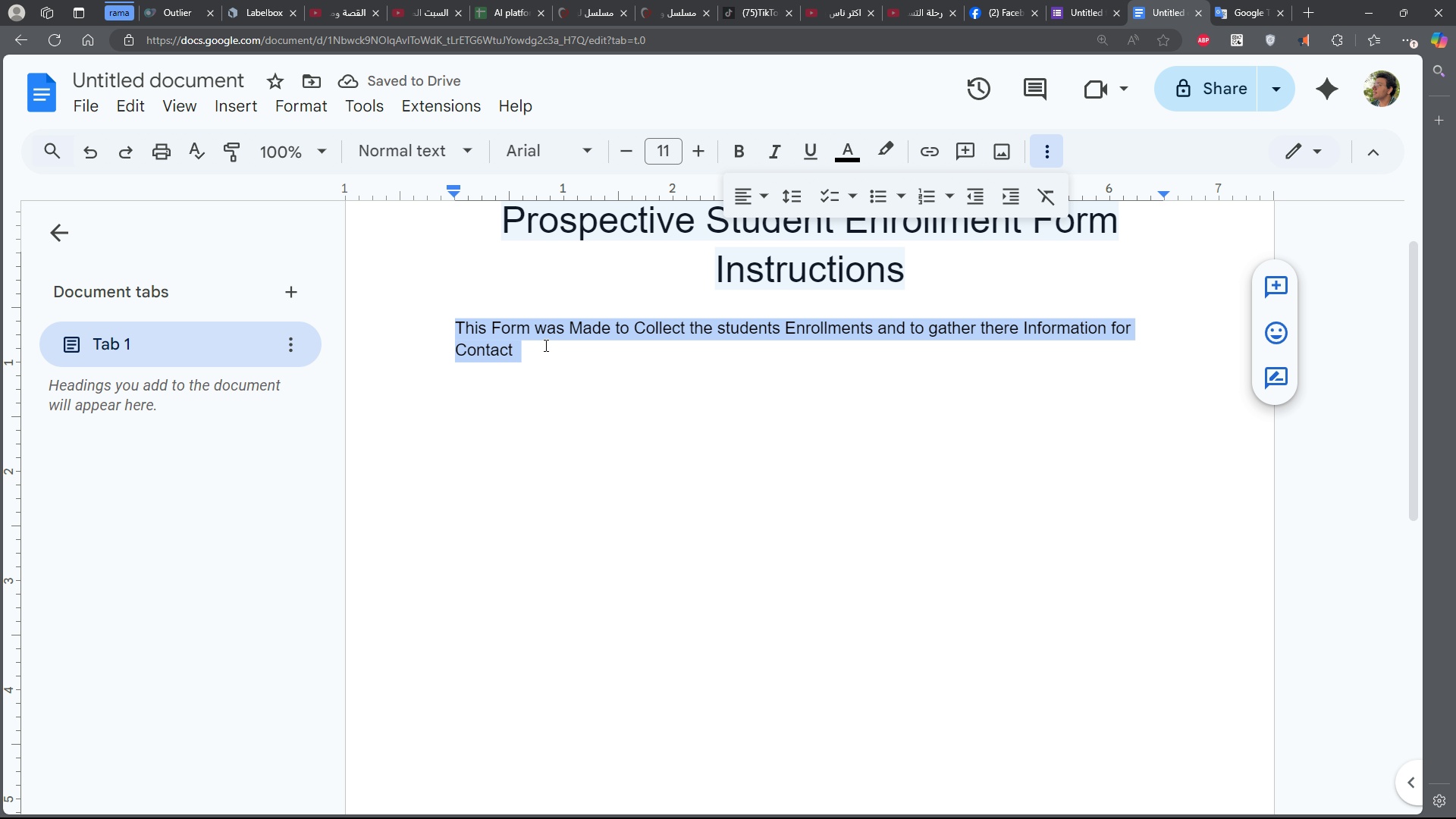 
key(Control+C)
 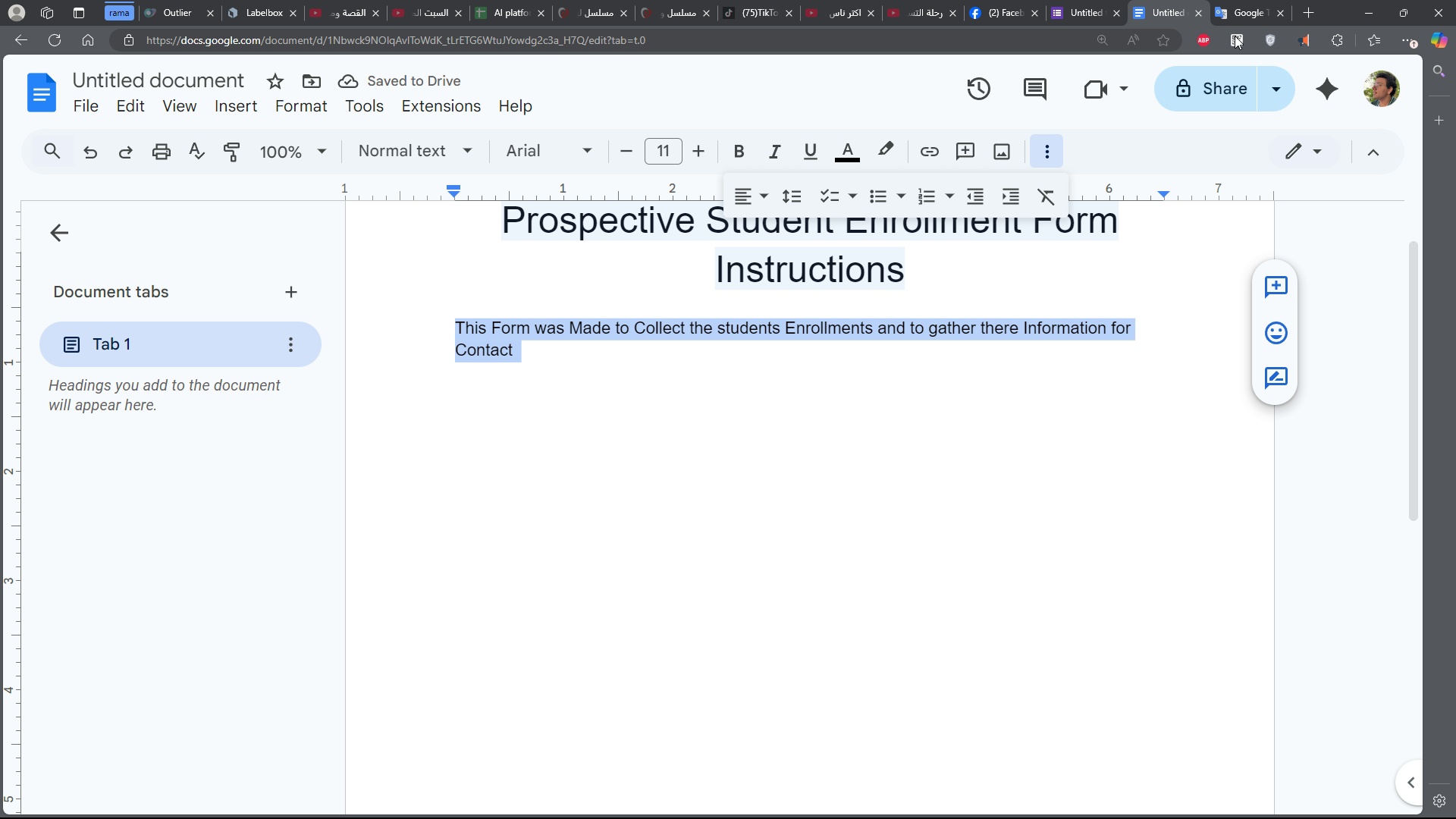 
key(Control+C)
 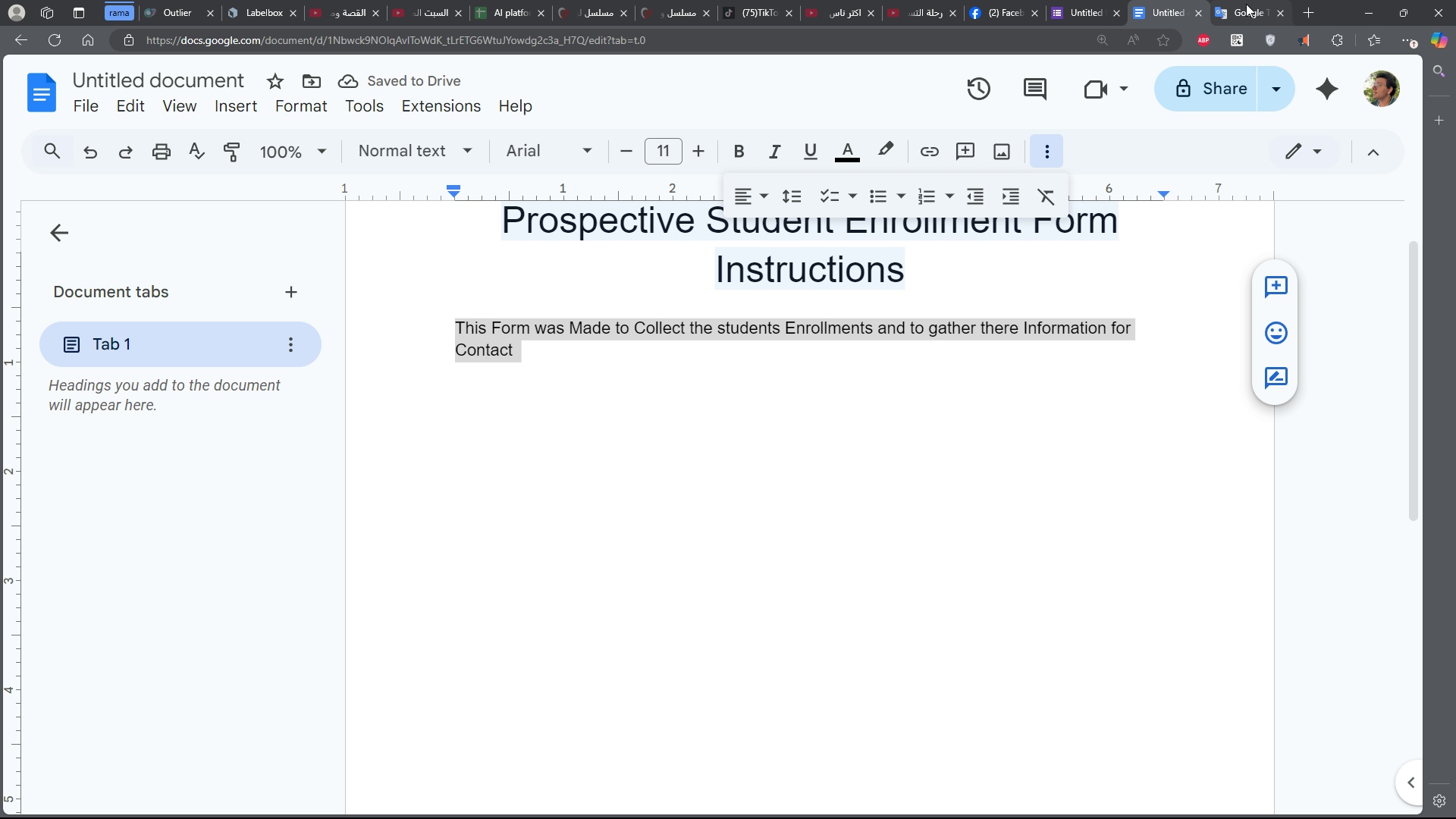 
left_click([1246, 4])
 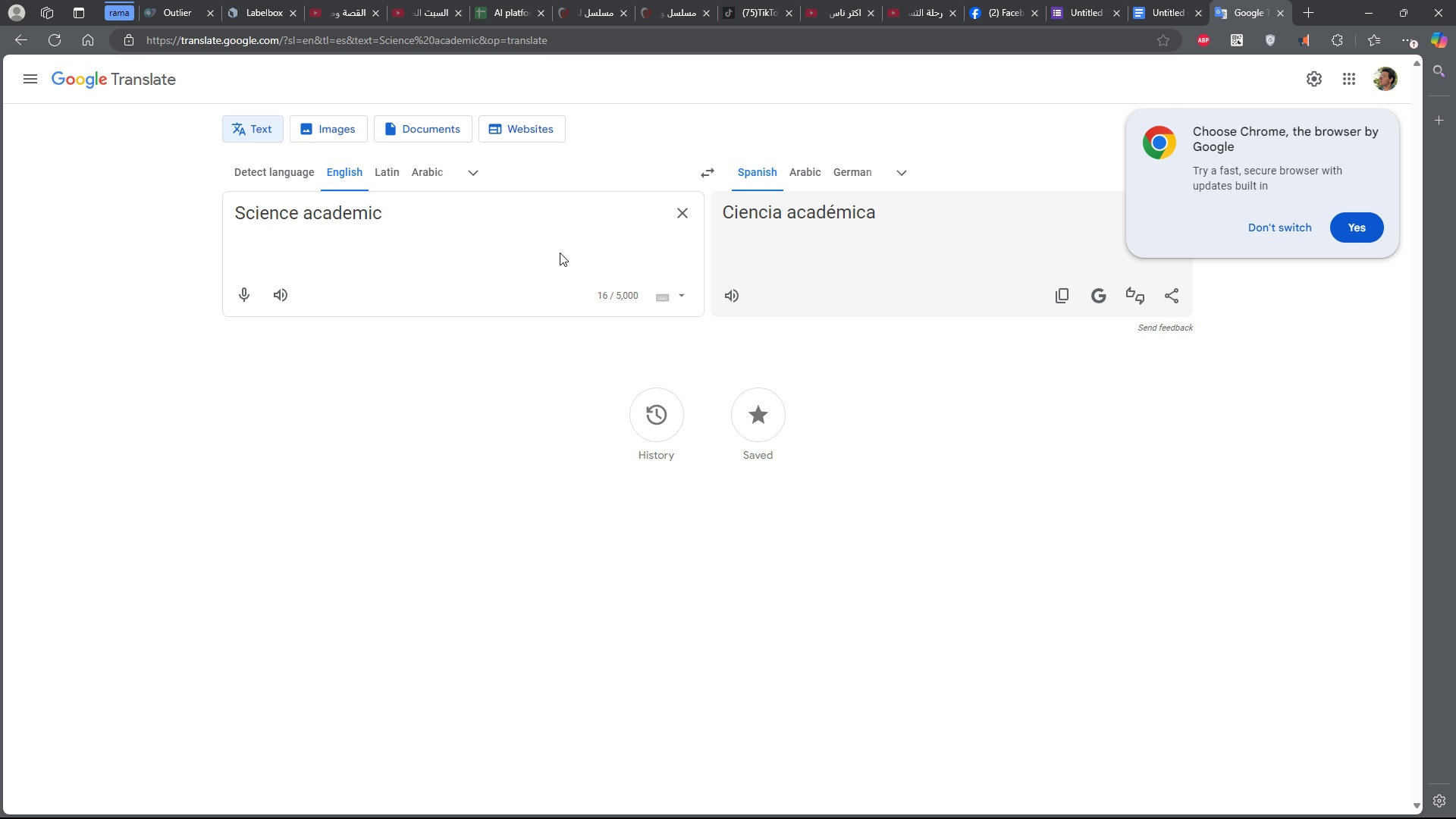 
left_click([560, 253])
 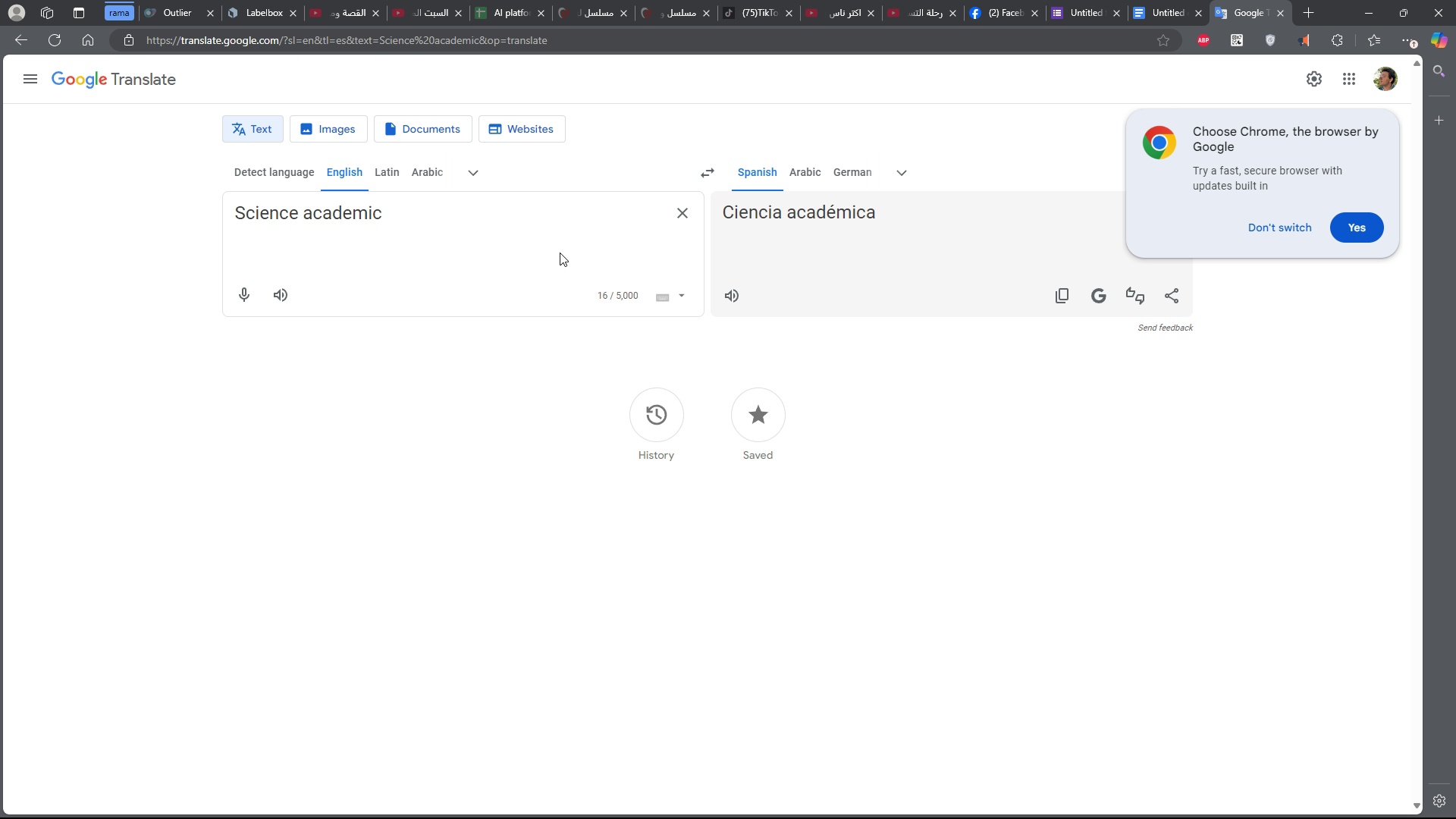 
double_click([560, 253])
 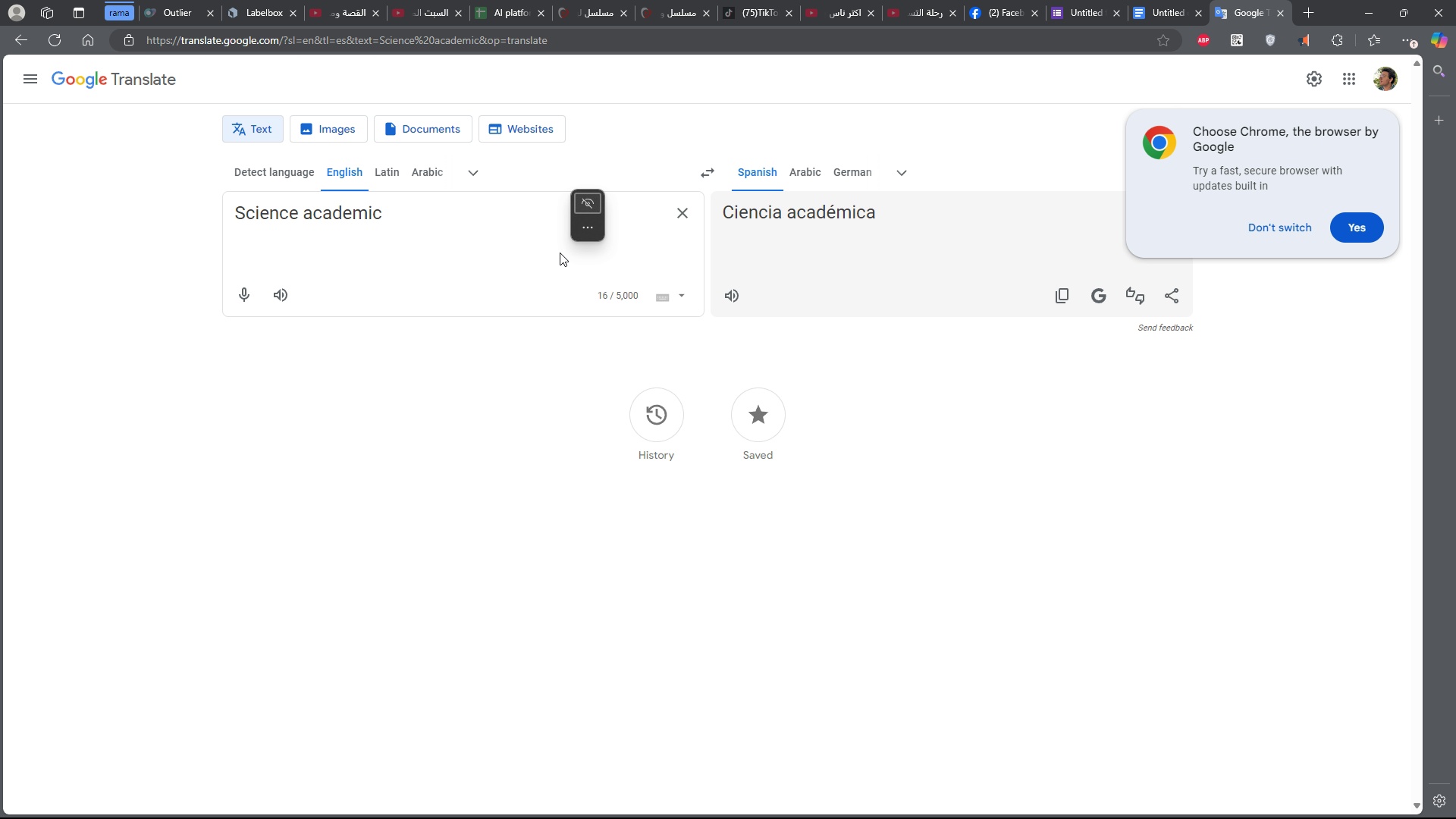 
key(Control+A)
 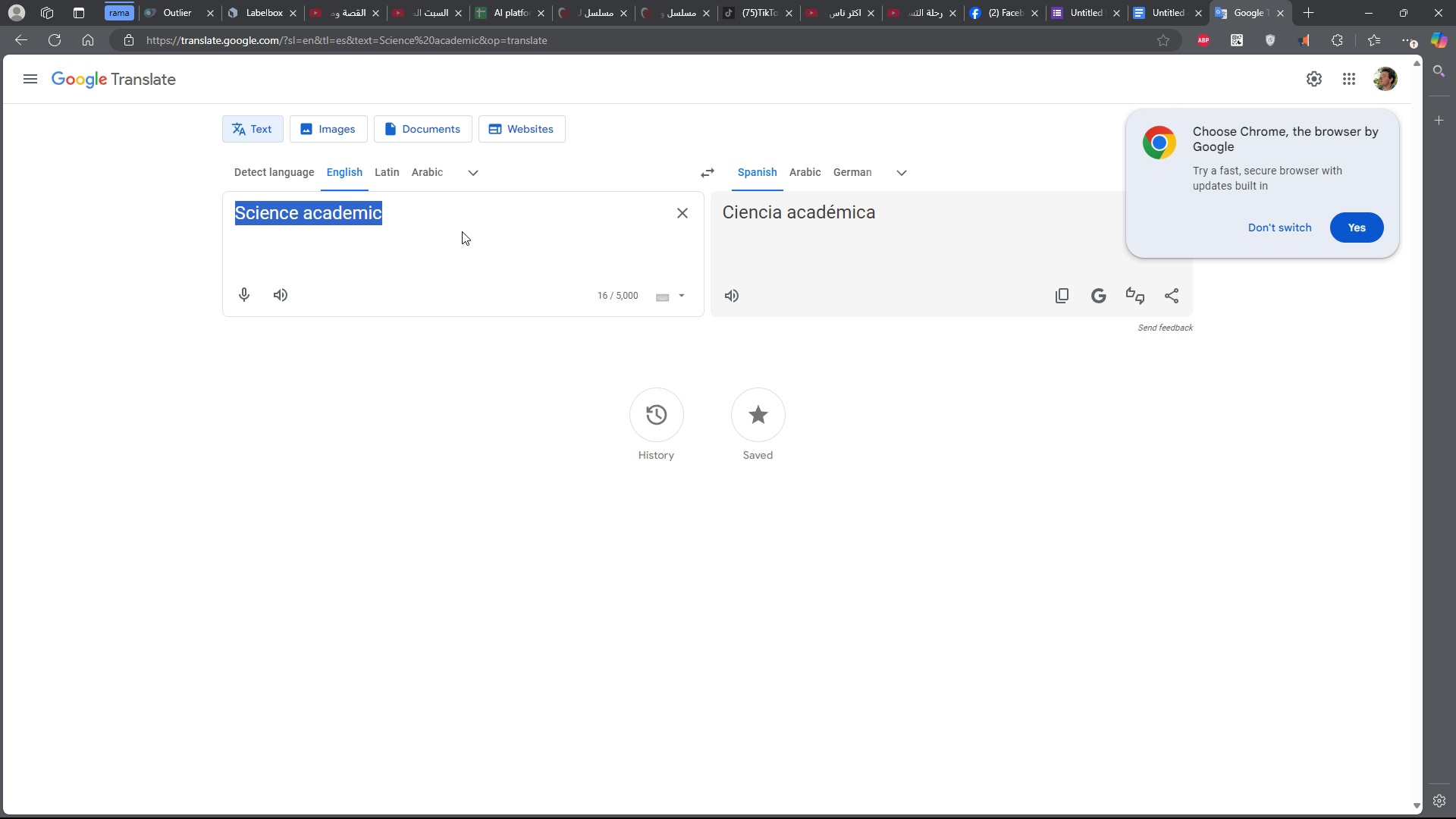 
double_click([462, 231])
 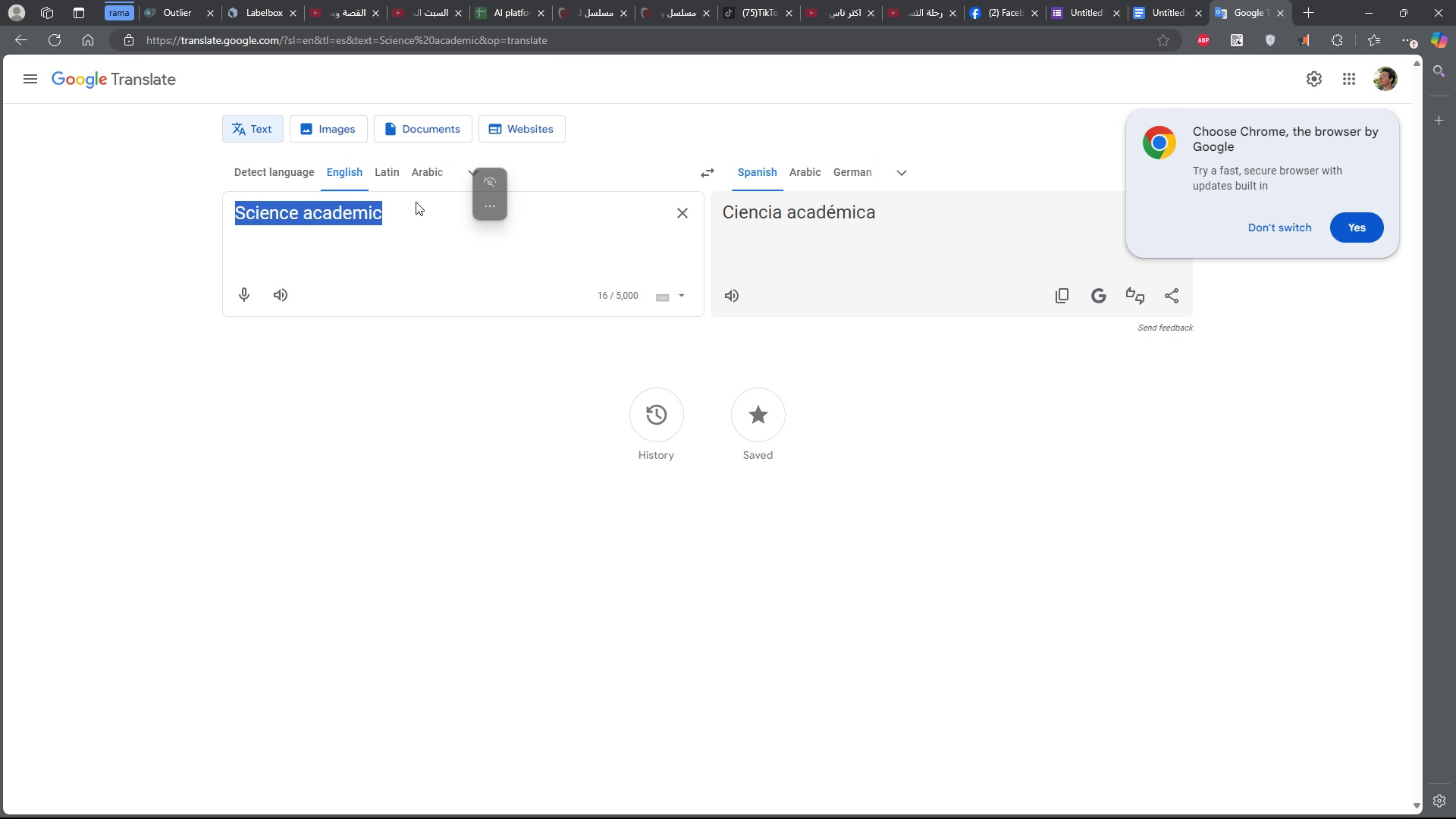 
key(Control+V)
 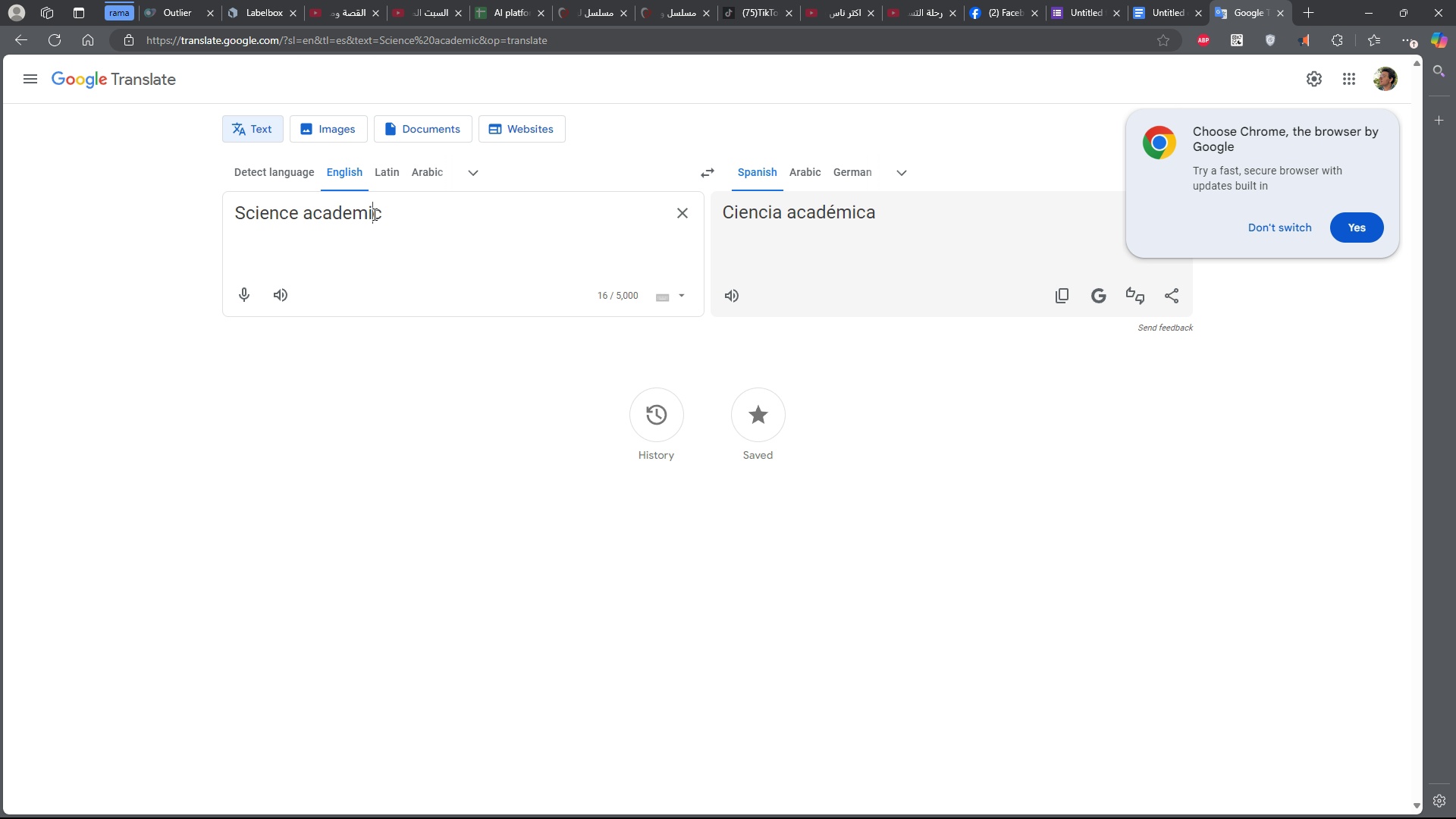 
double_click([373, 214])
 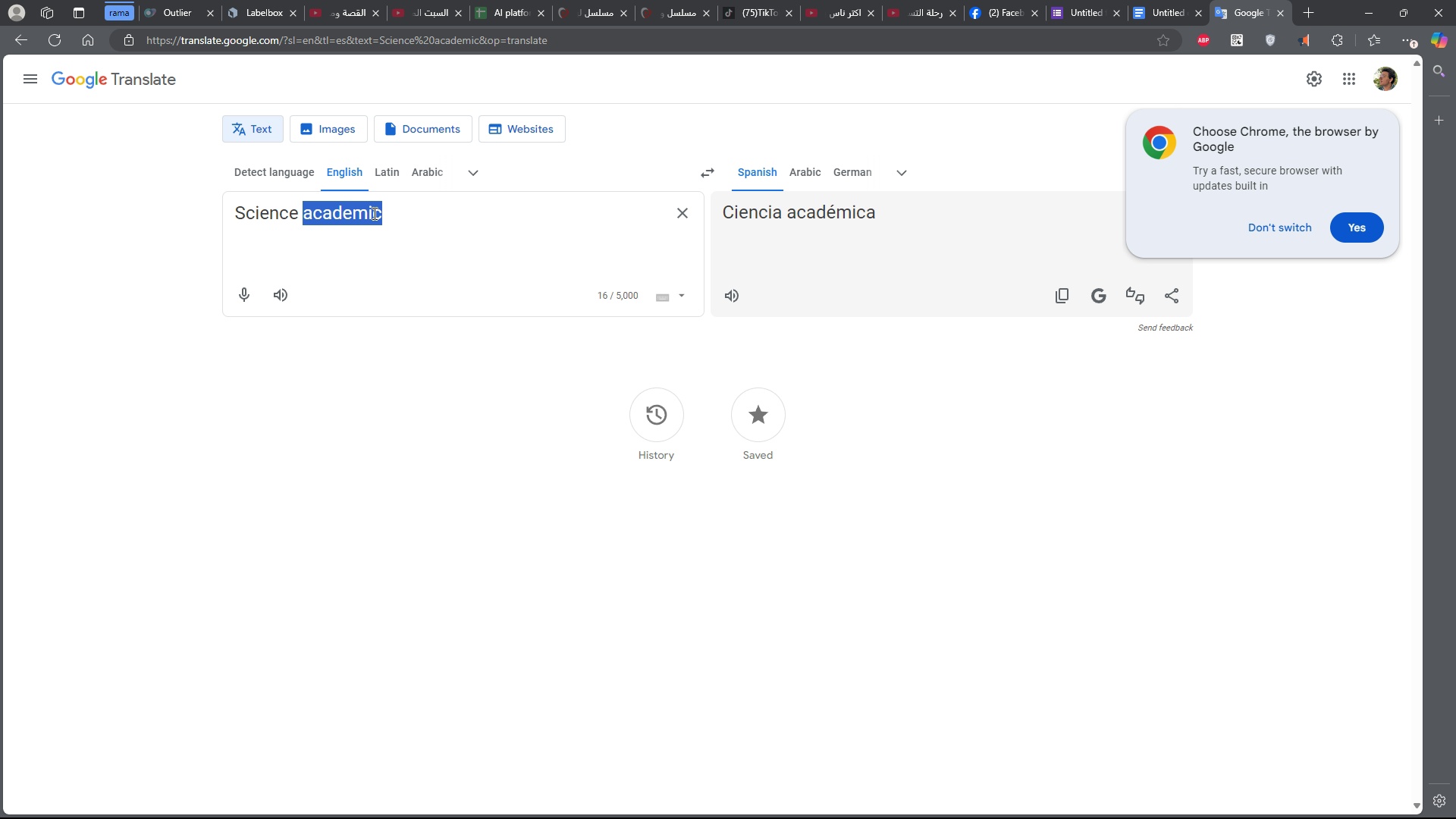 
key(Control+A)
 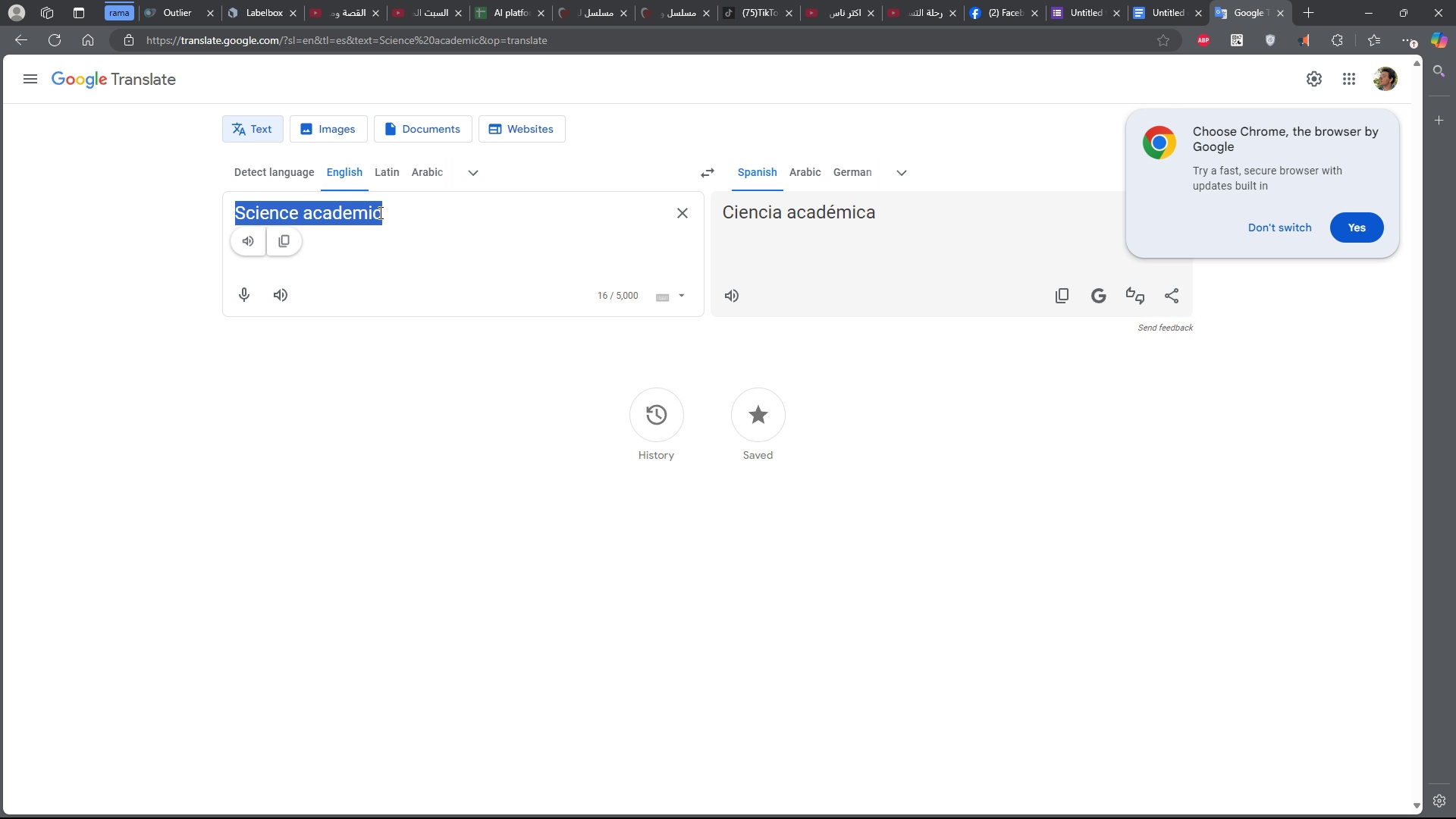 
key(Control+V)
 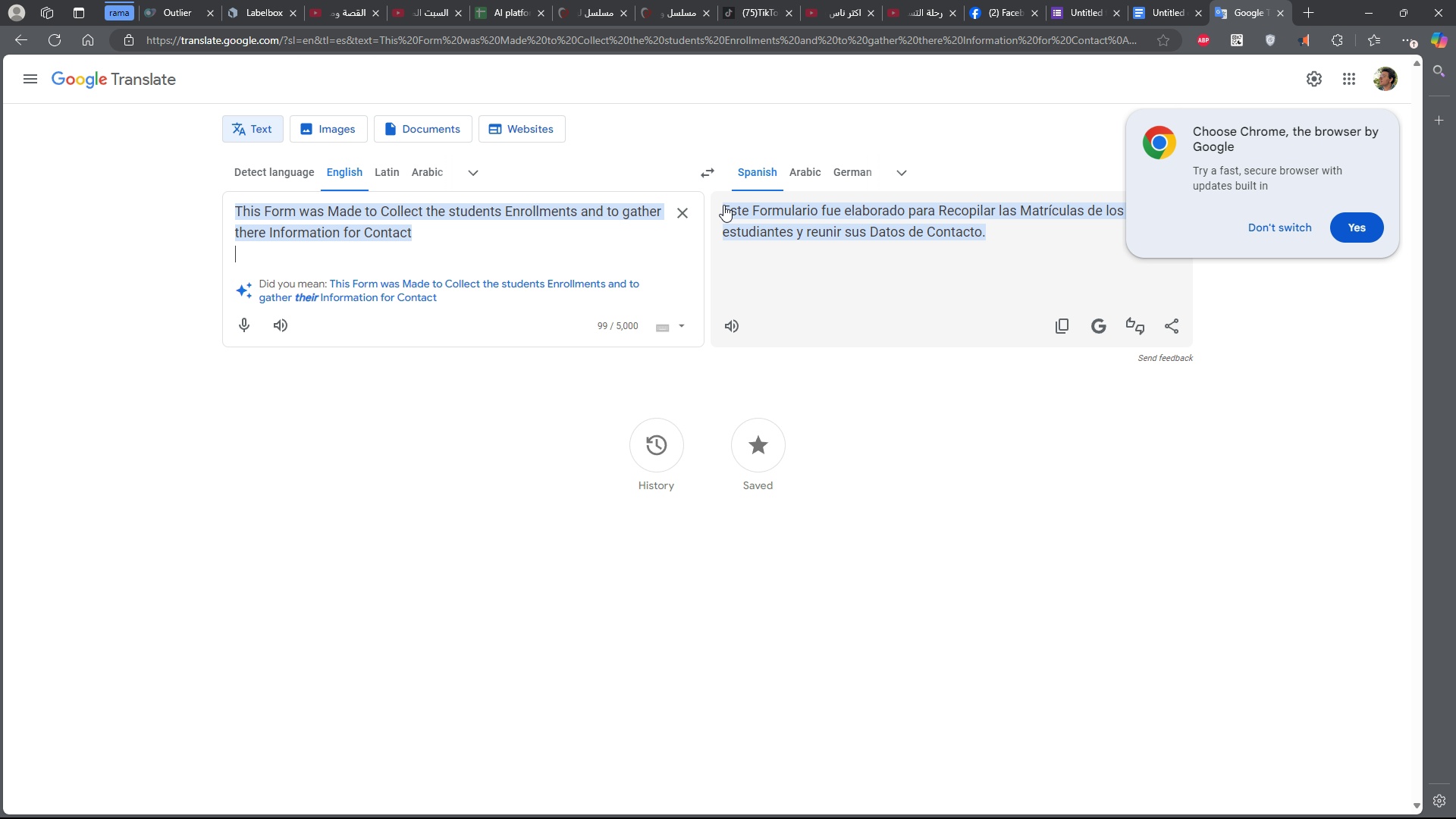 
left_click_drag(start_coordinate=[717, 205], to_coordinate=[987, 231])
 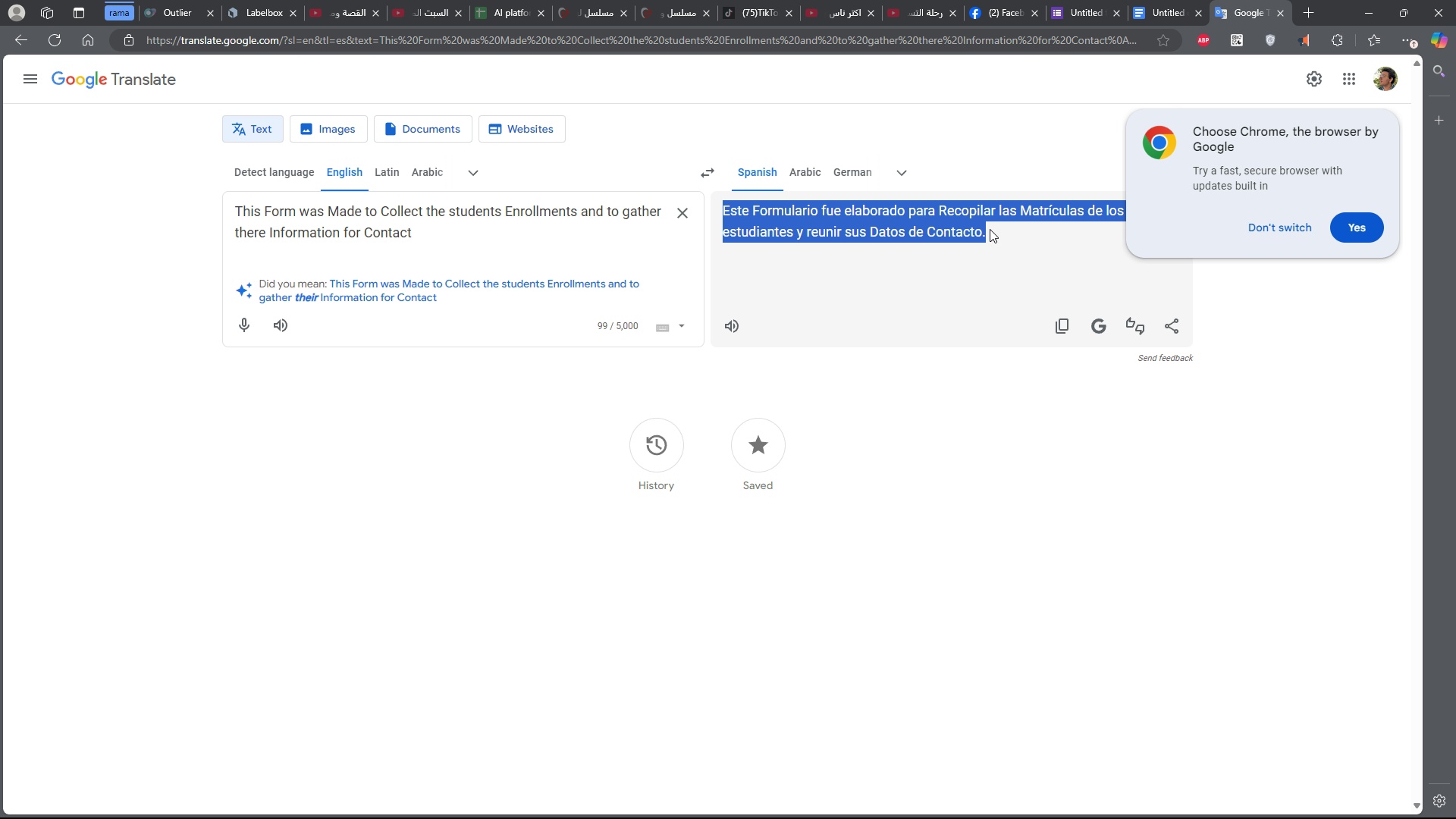 
key(Control+ControlLeft)
 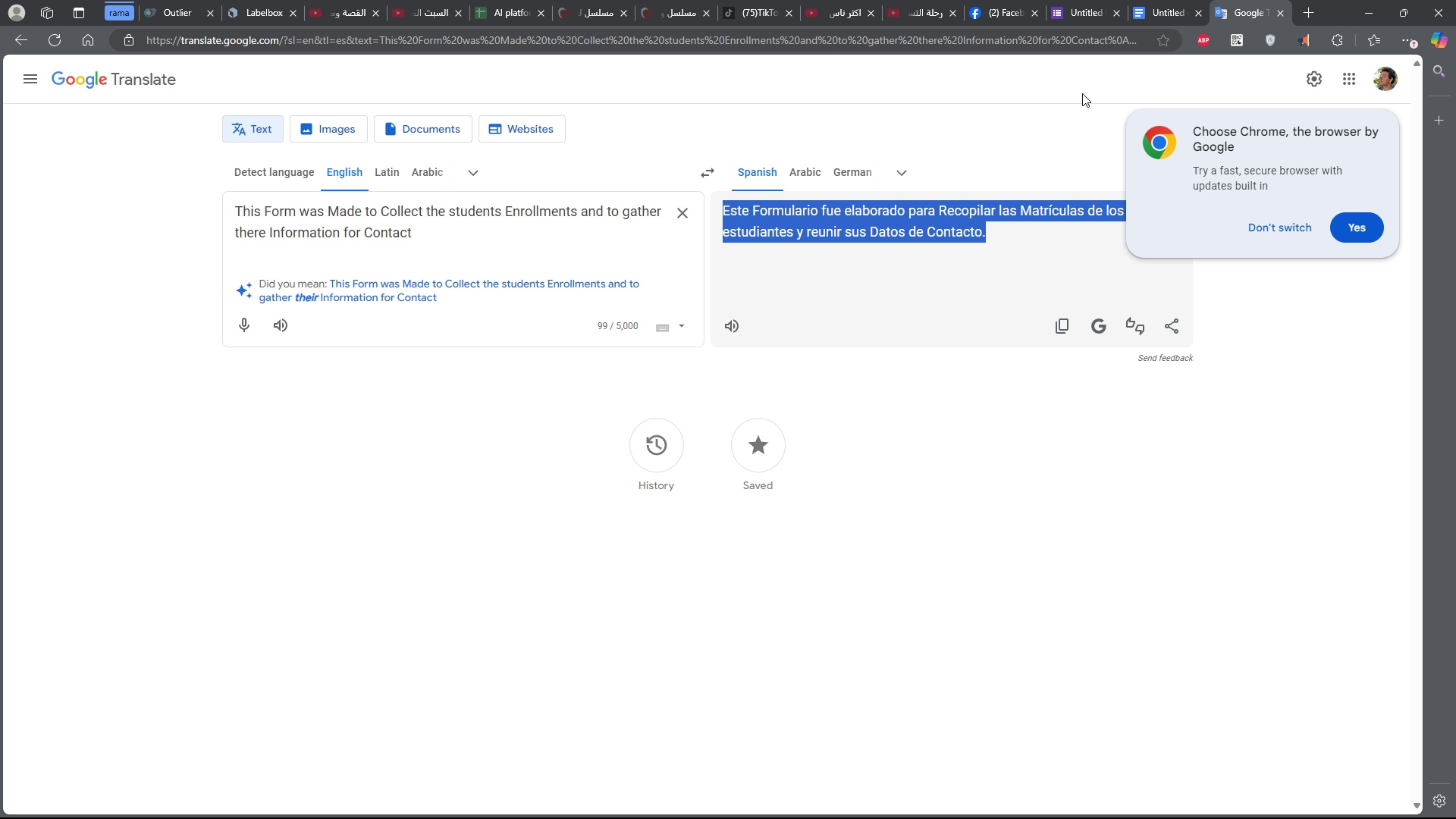 
key(Control+C)
 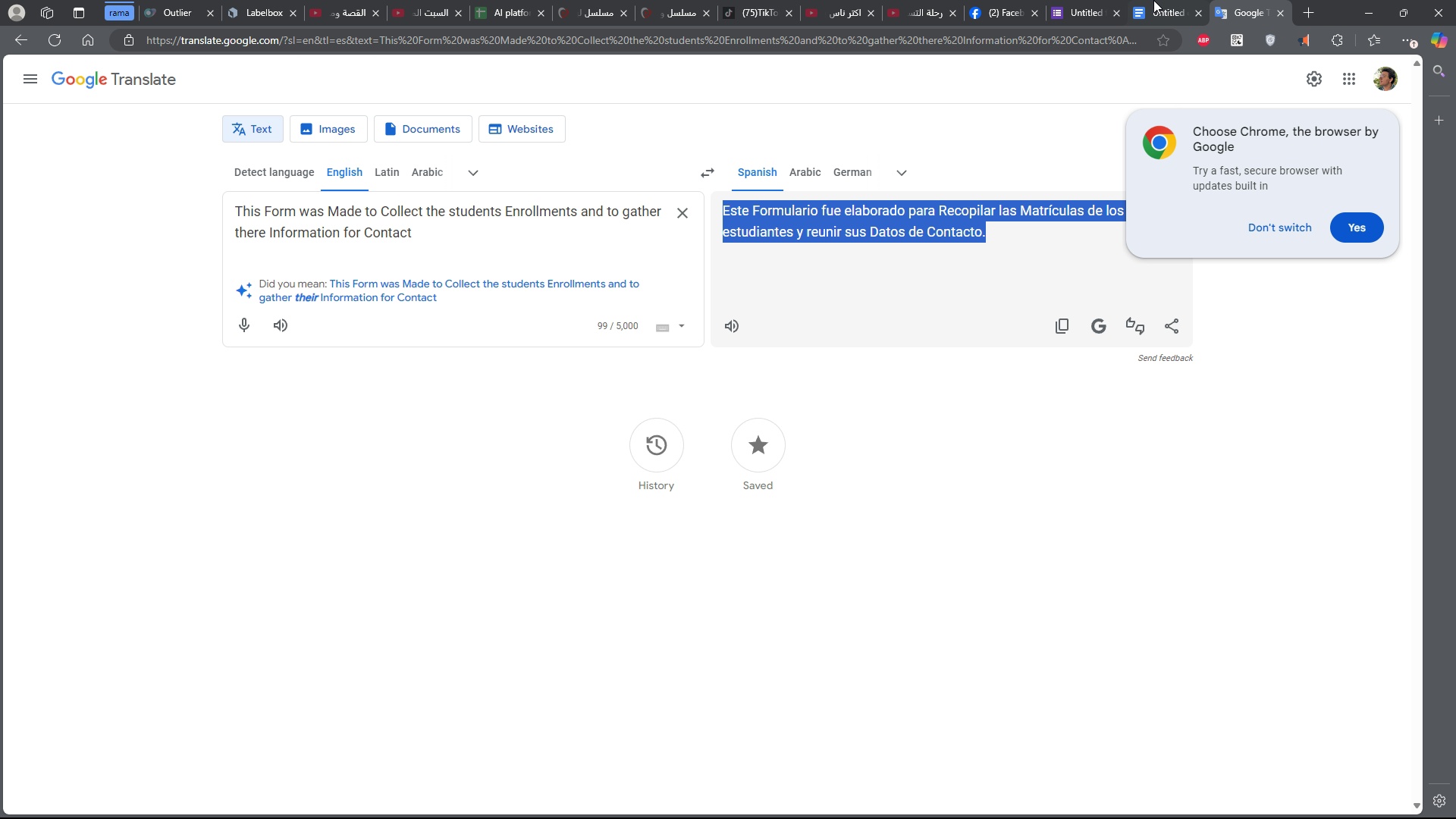 
left_click([1153, 0])
 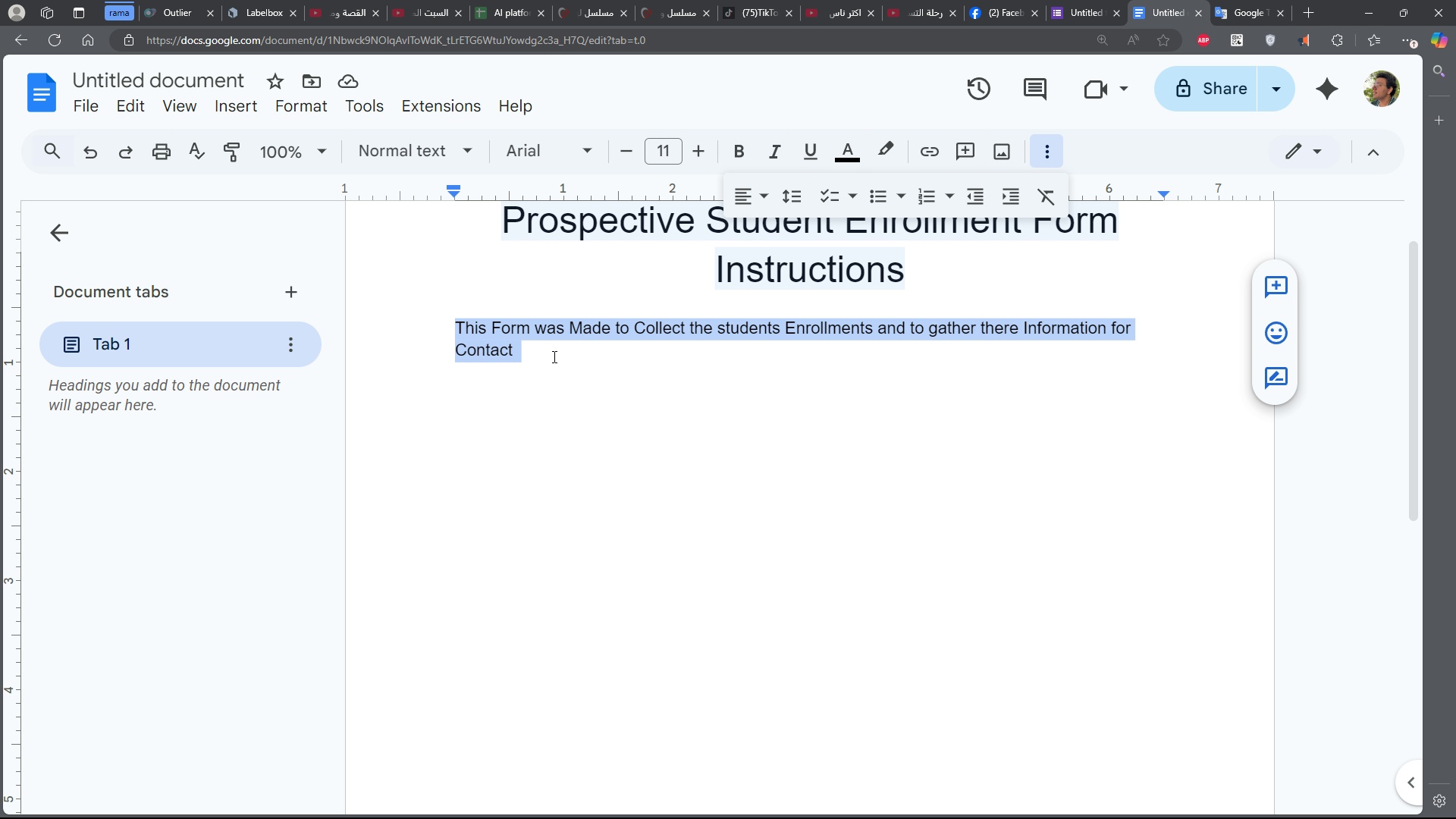 
left_click([553, 356])
 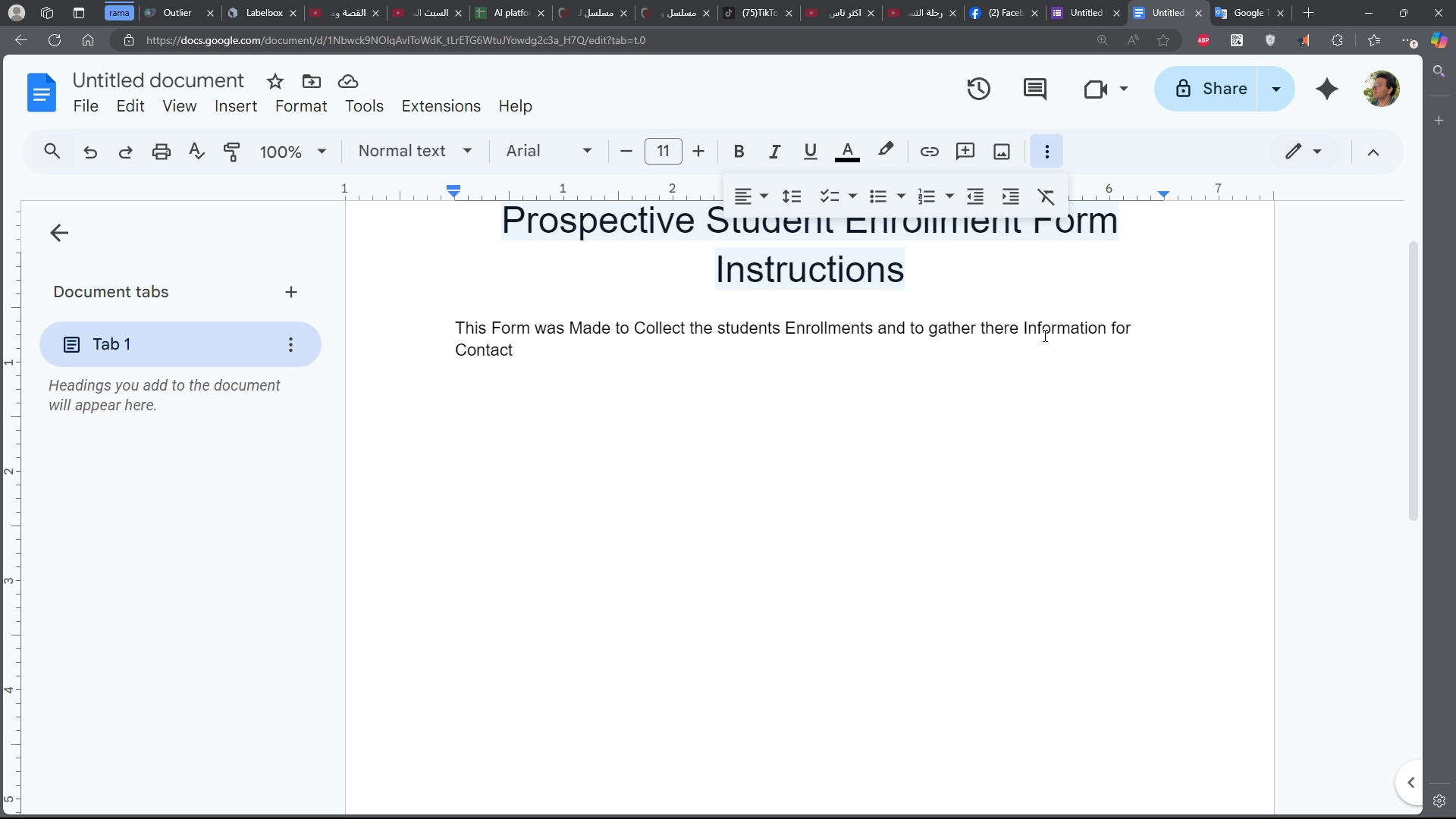 
type( in the furt)
key(Backspace)
key(Backspace)
type(ture)
 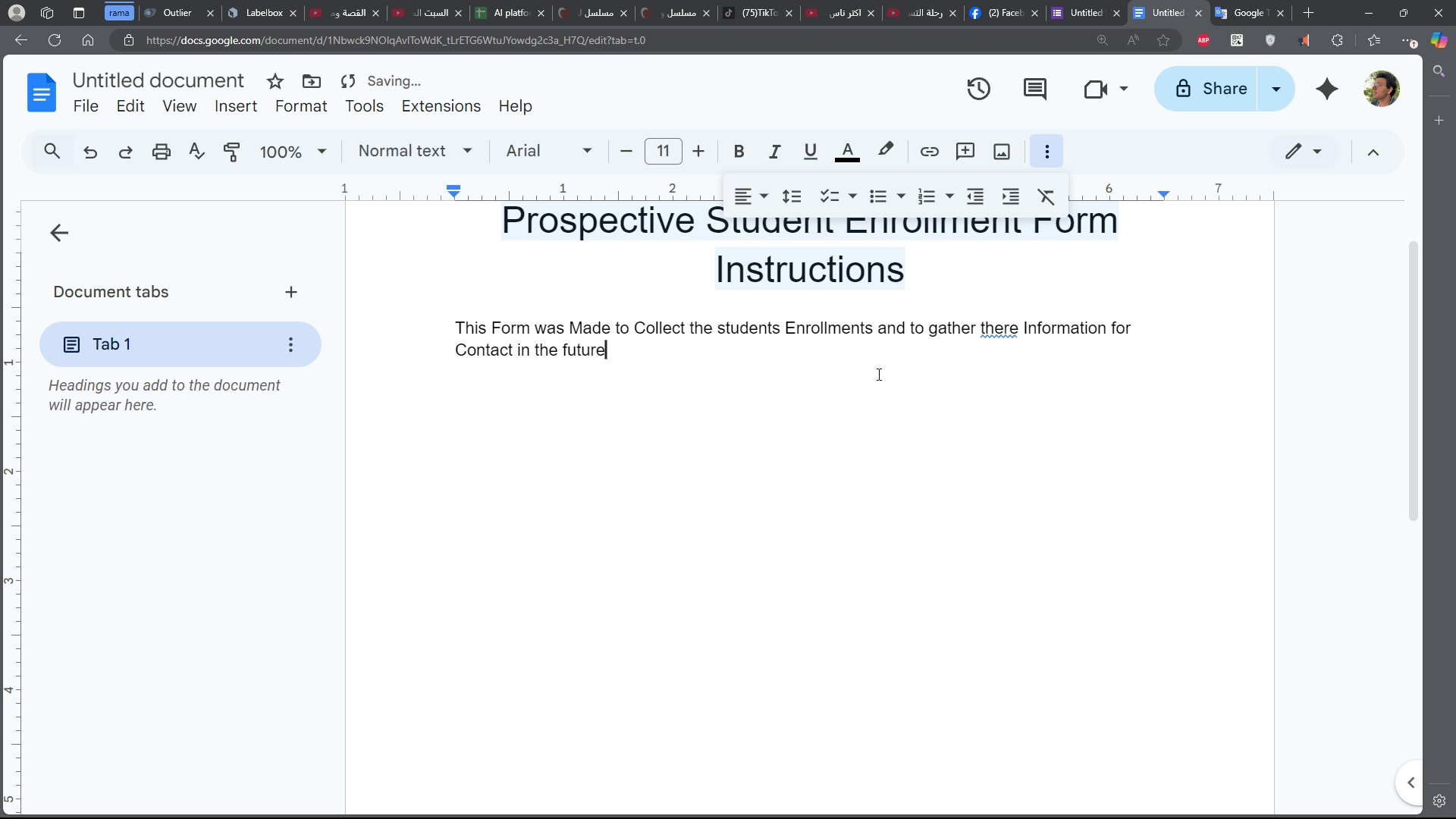 
left_click([1006, 327])
 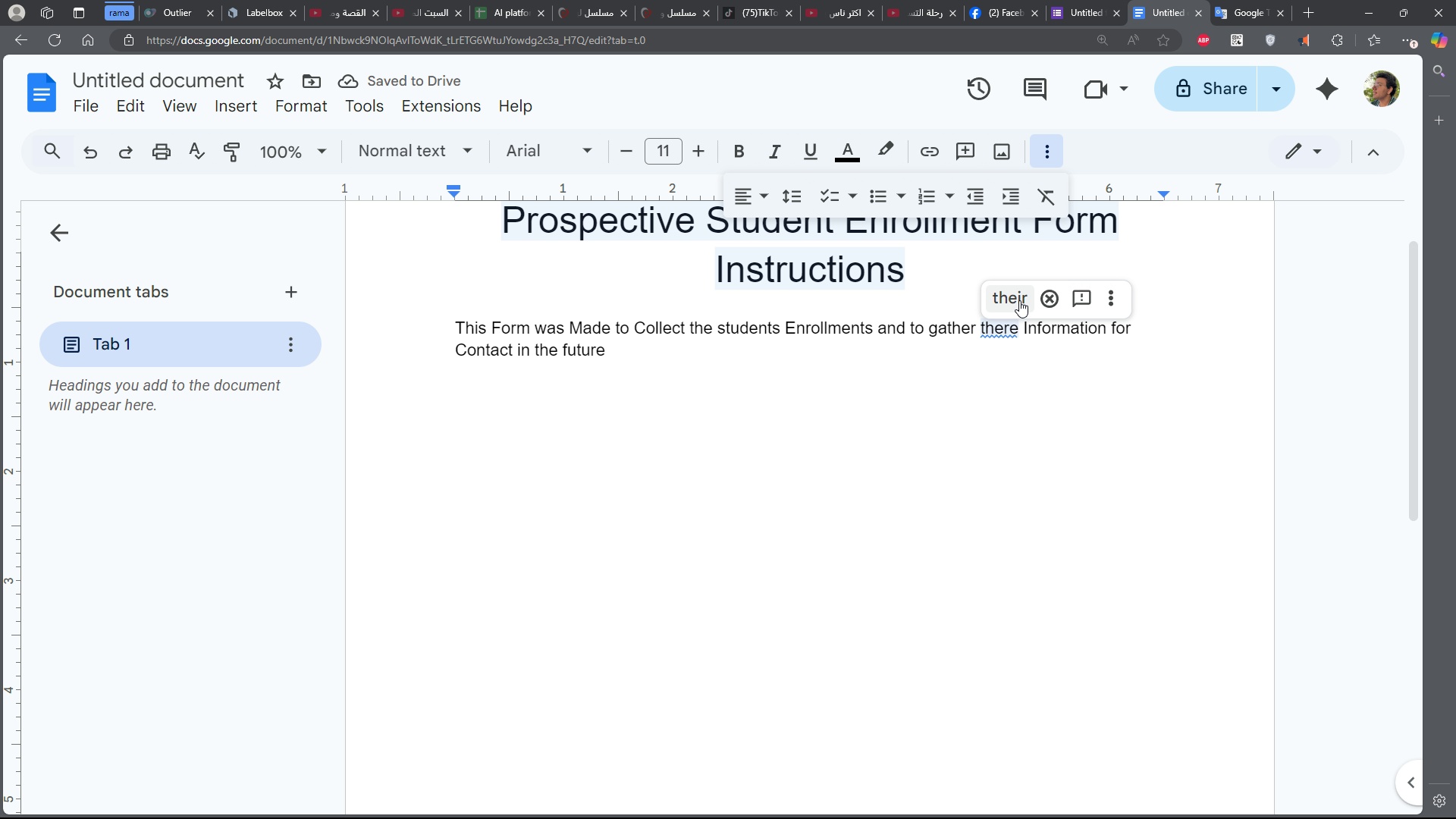 
left_click([1019, 300])
 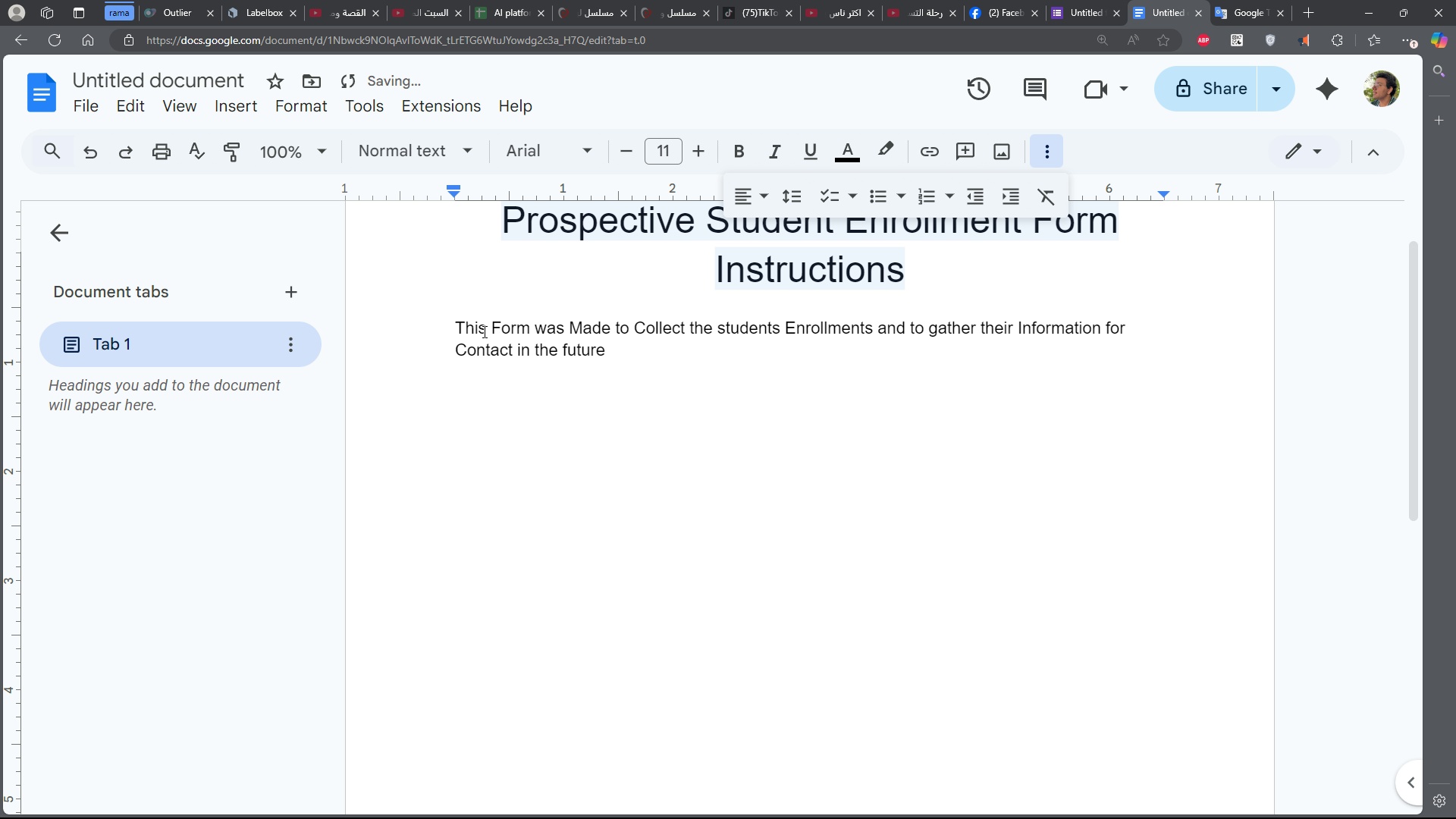 
left_click_drag(start_coordinate=[472, 328], to_coordinate=[548, 354])
 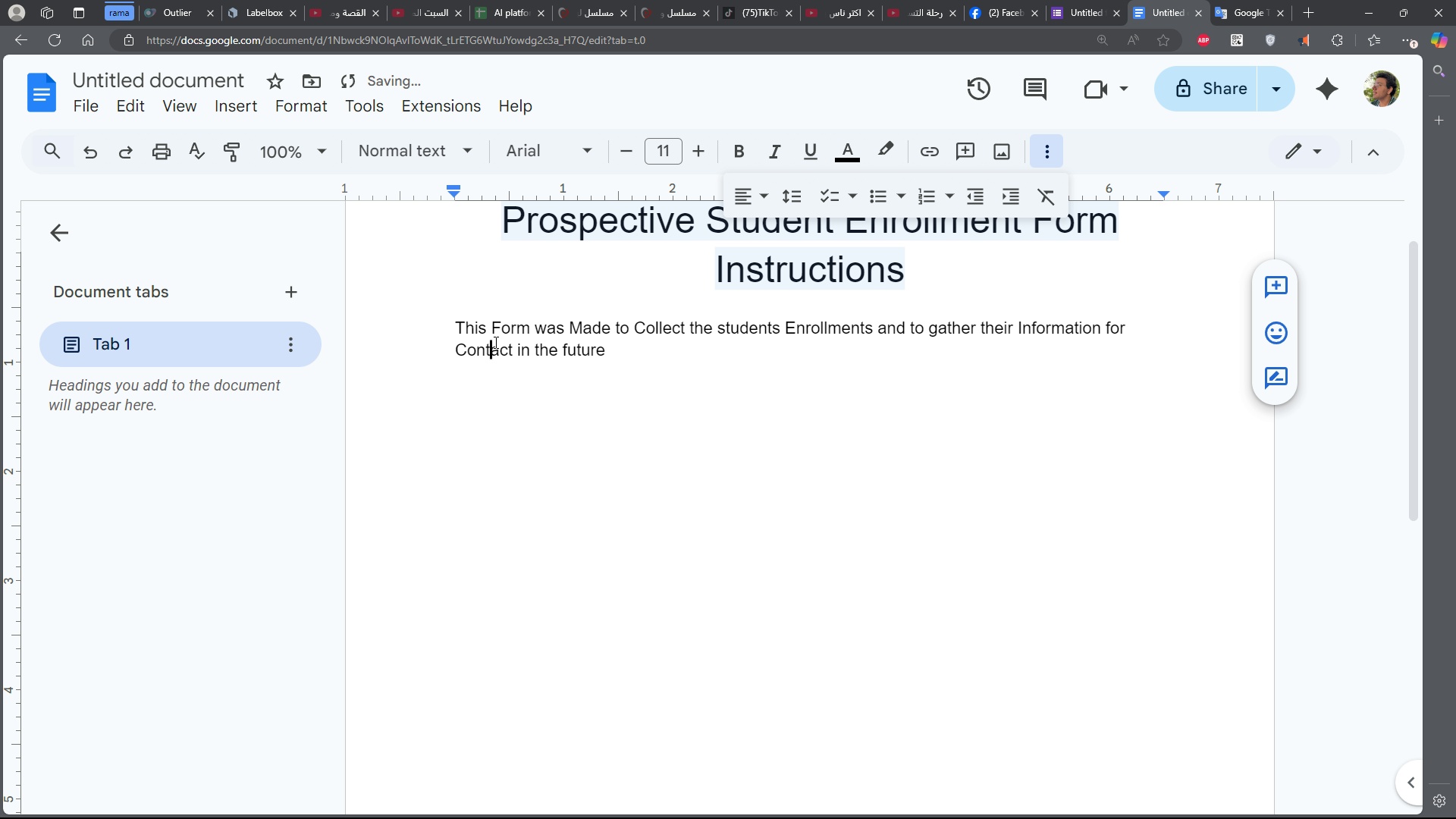 
left_click([494, 342])
 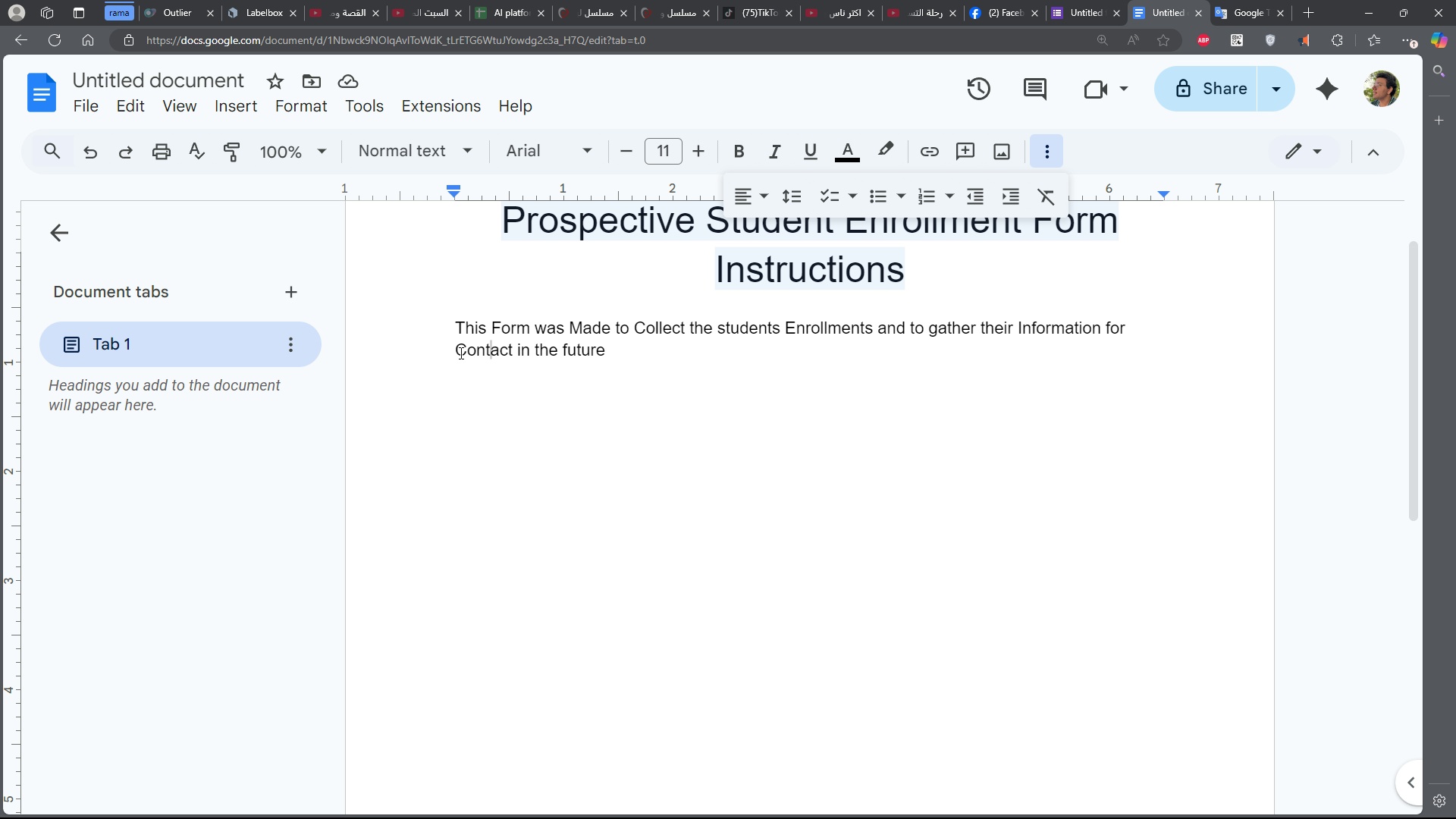 
wait(6.04)
 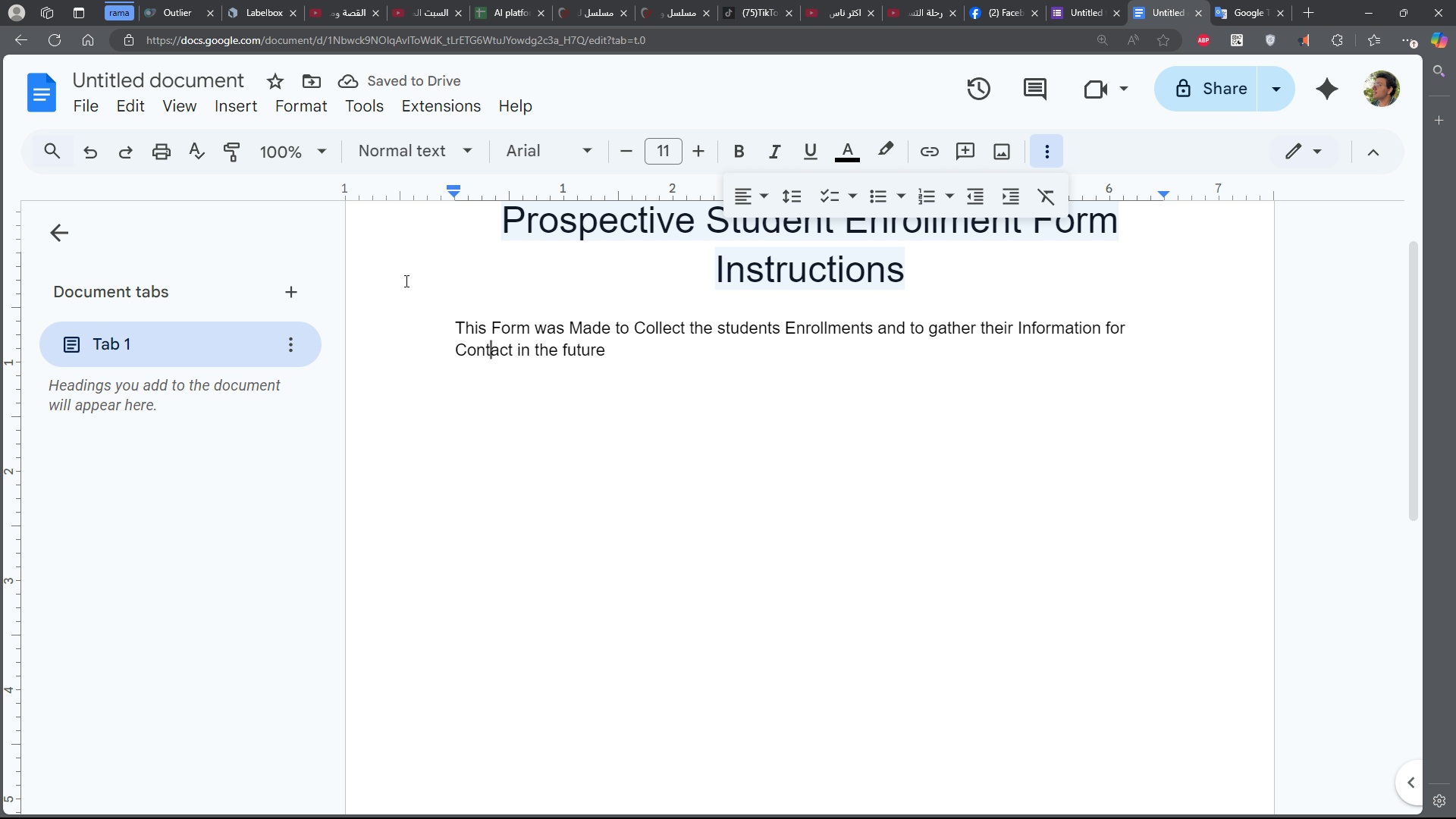 
left_click([454, 355])
 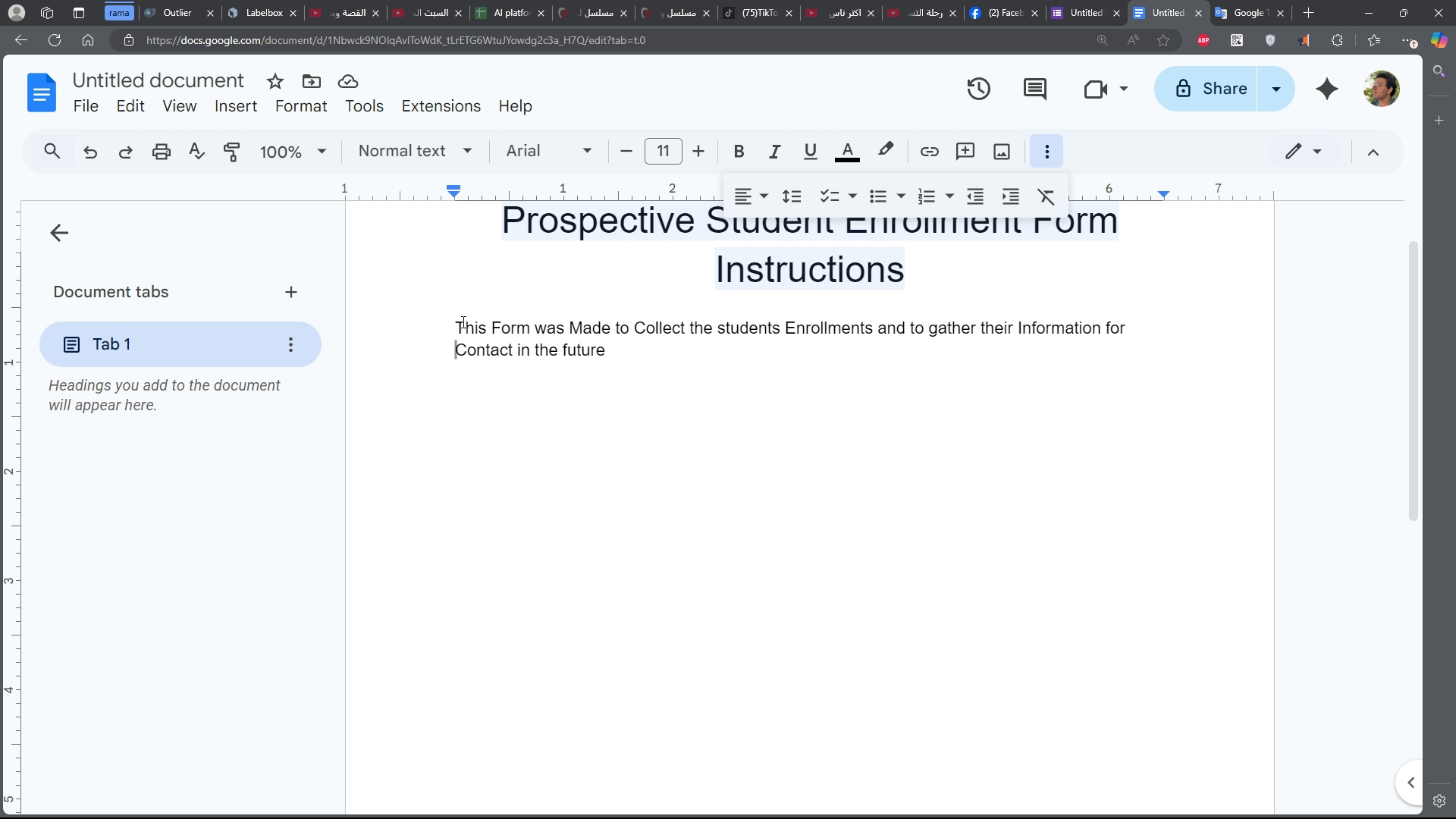 
type(the )
 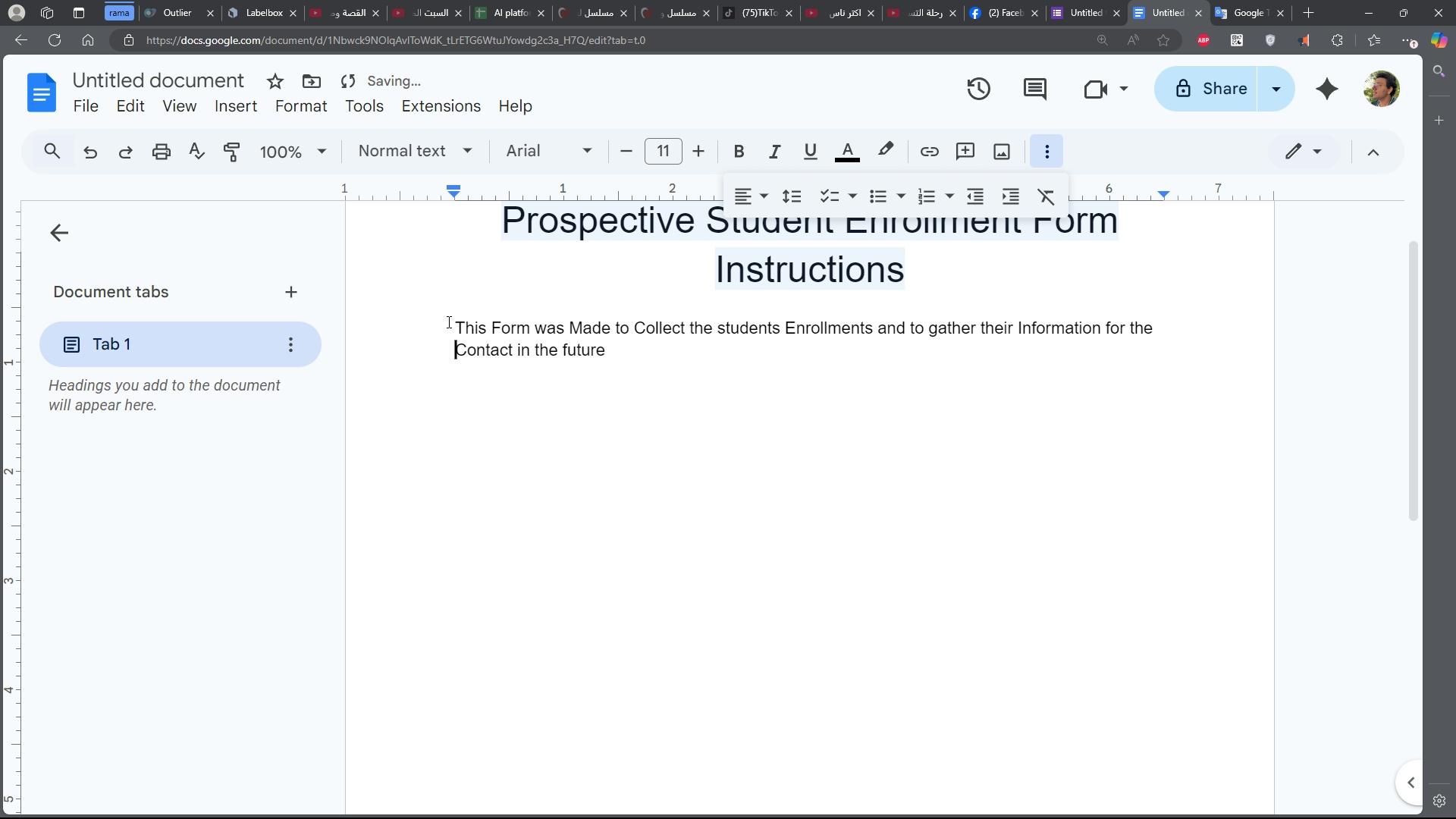 
left_click_drag(start_coordinate=[441, 322], to_coordinate=[604, 364])
 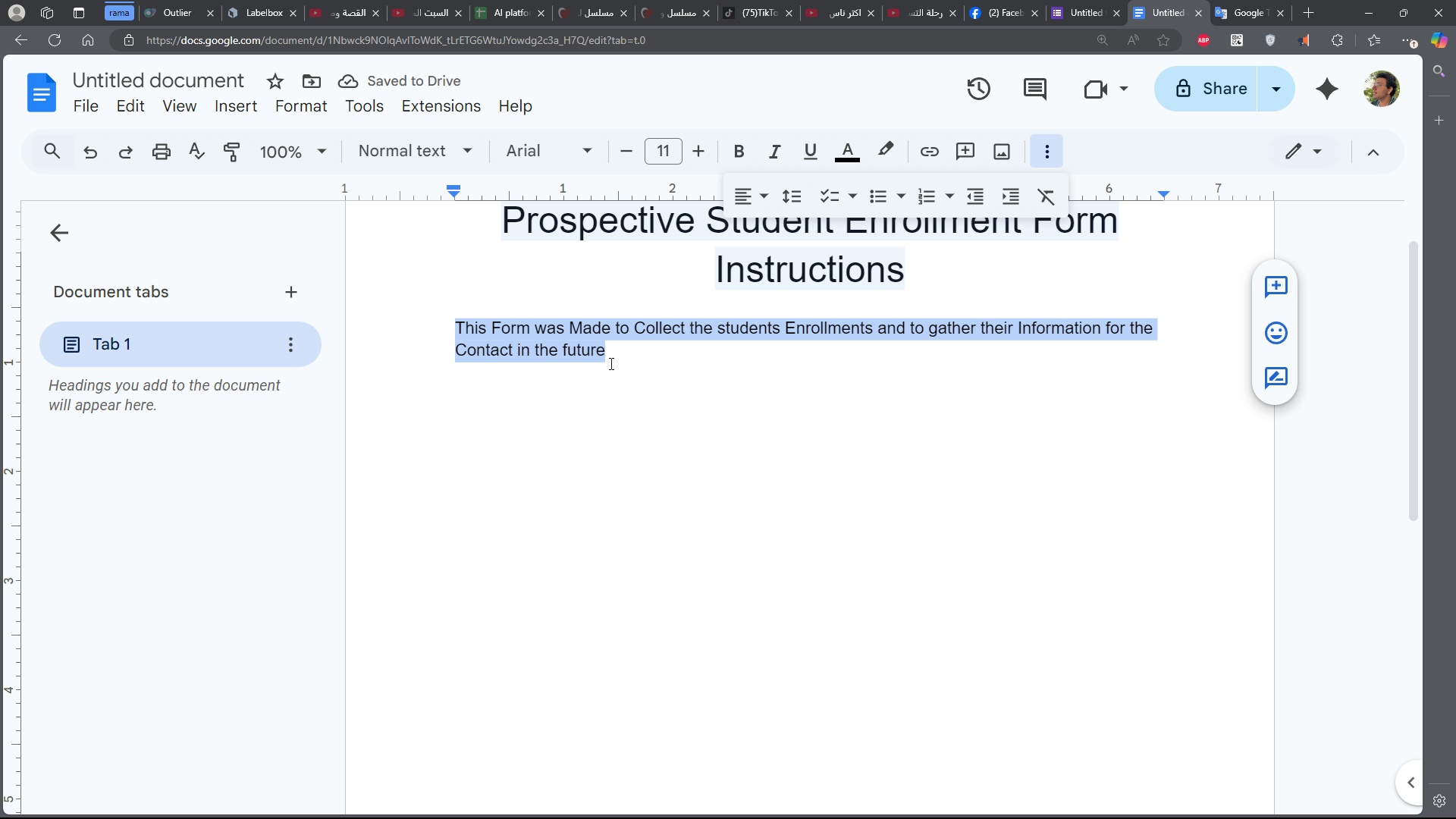 
key(Control+C)
 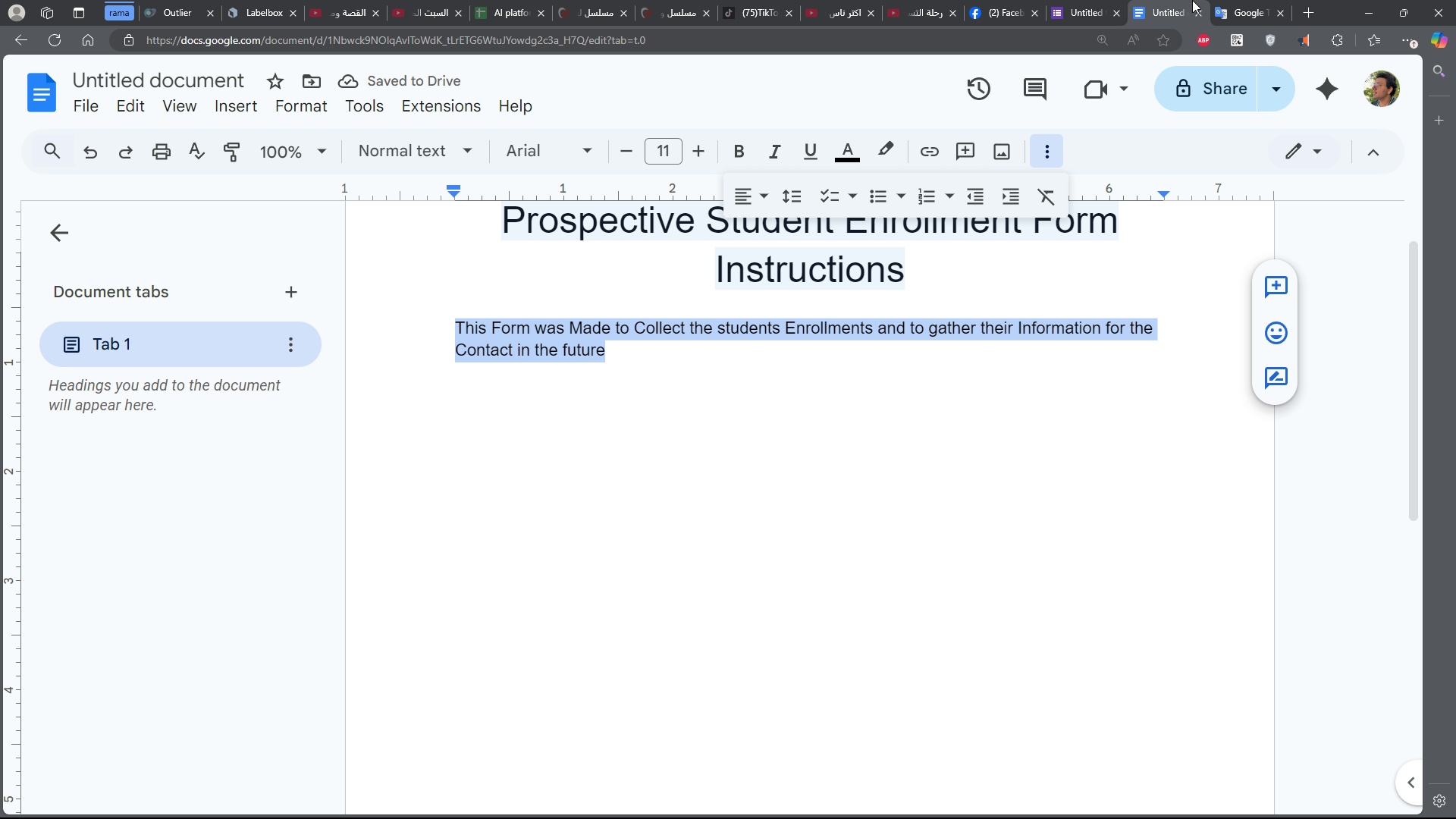 
key(Control+C)
 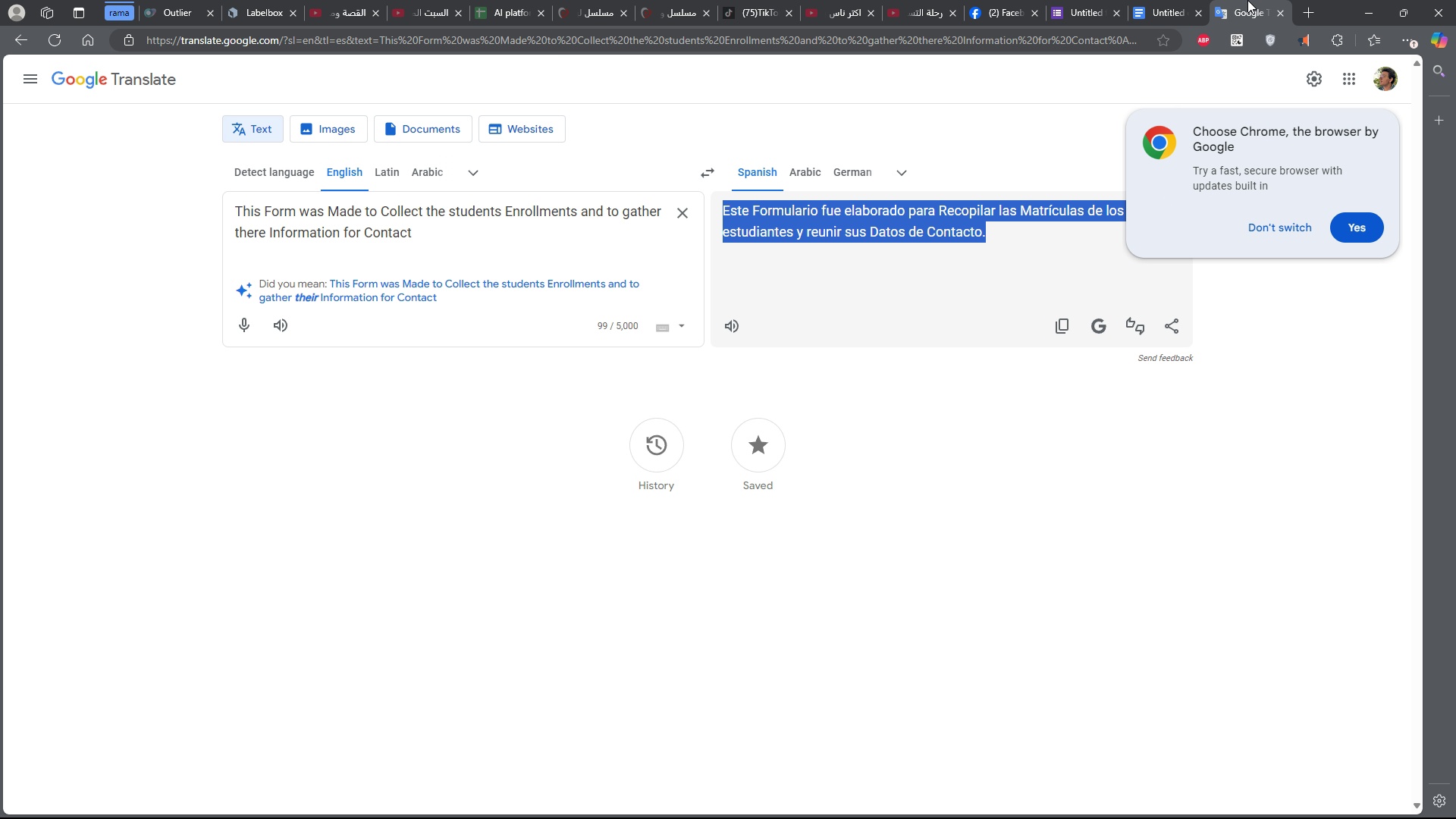 
left_click([1247, 0])
 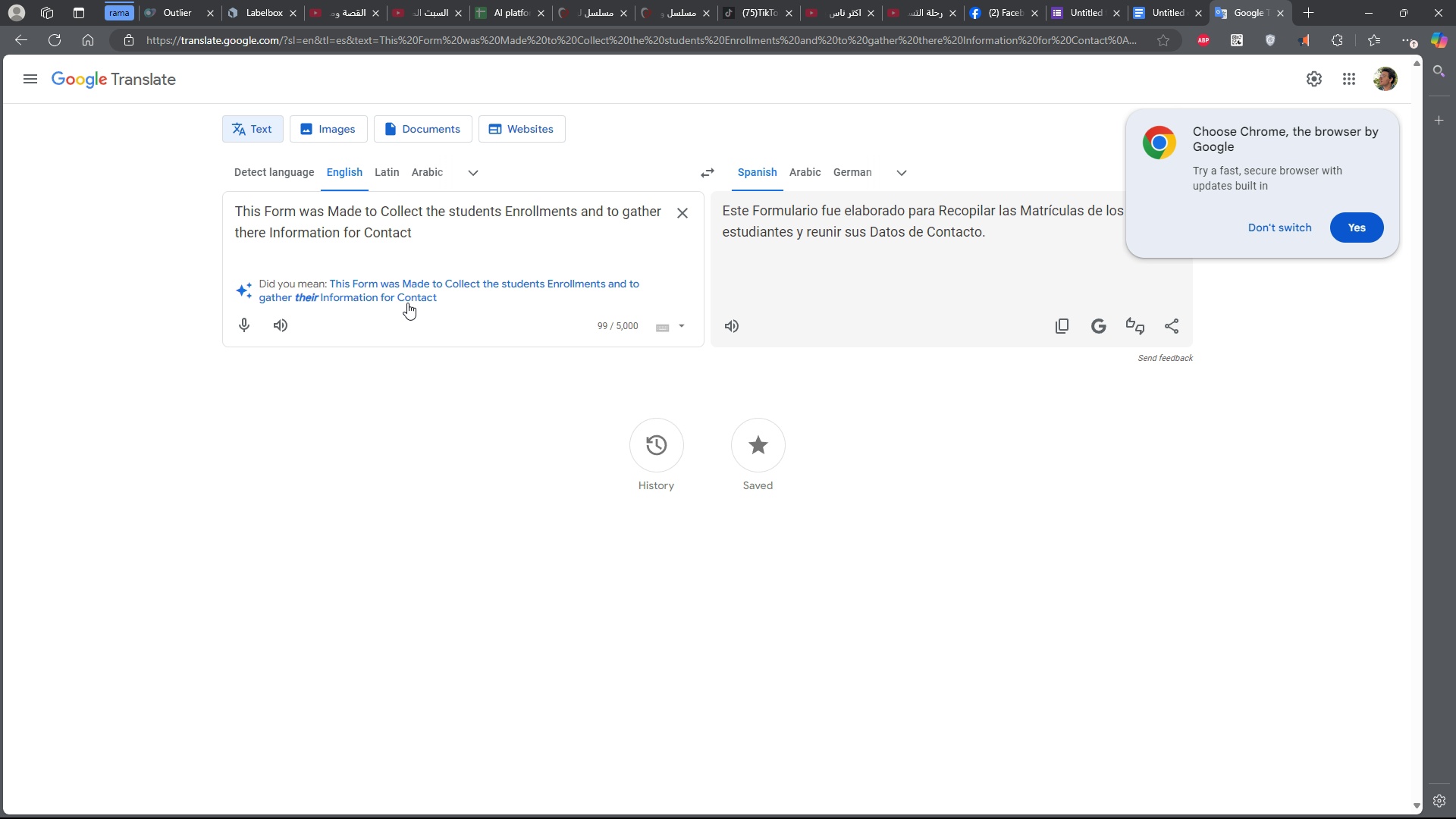 
key(Control+A)
 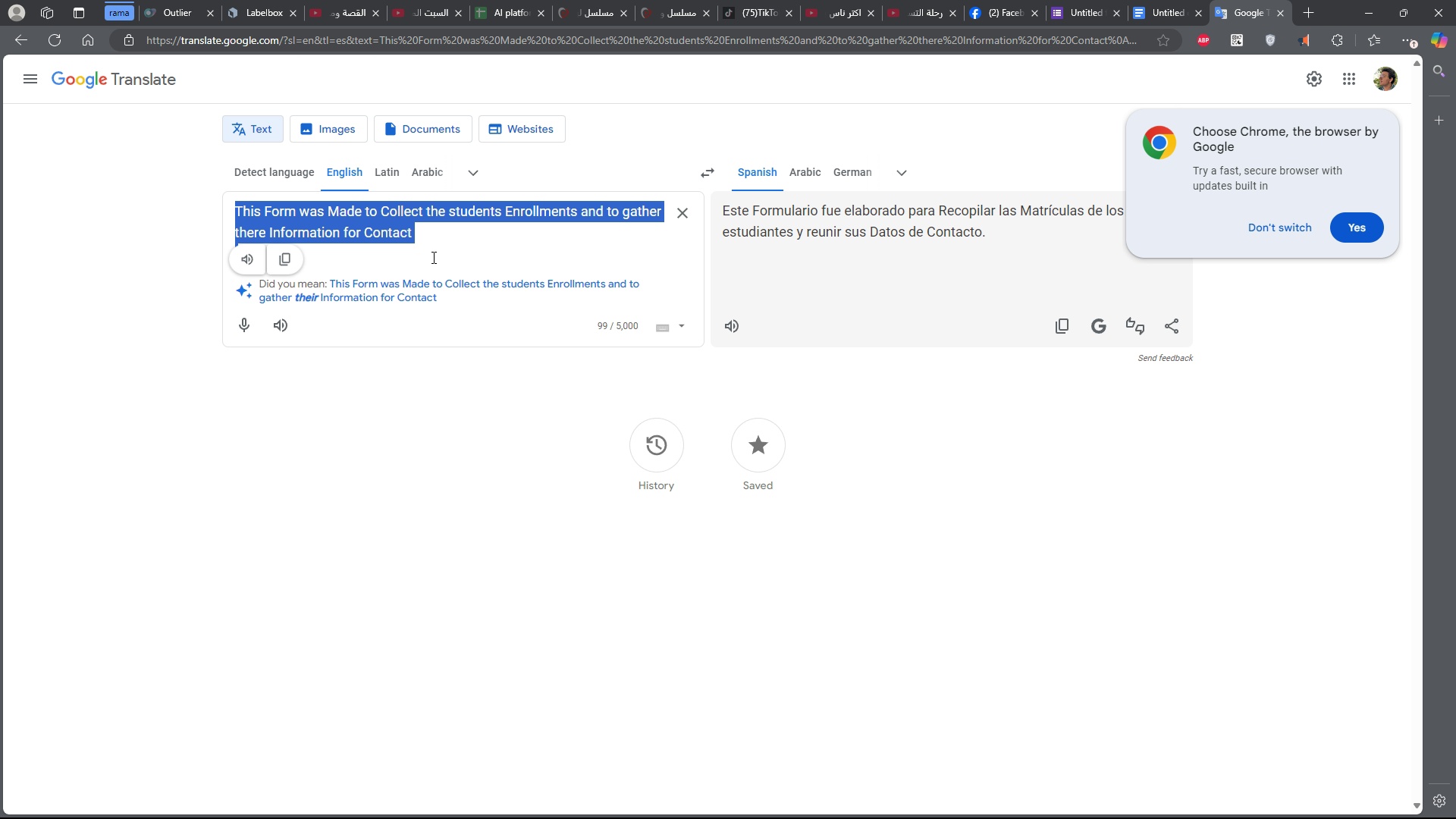 
key(Control+V)
 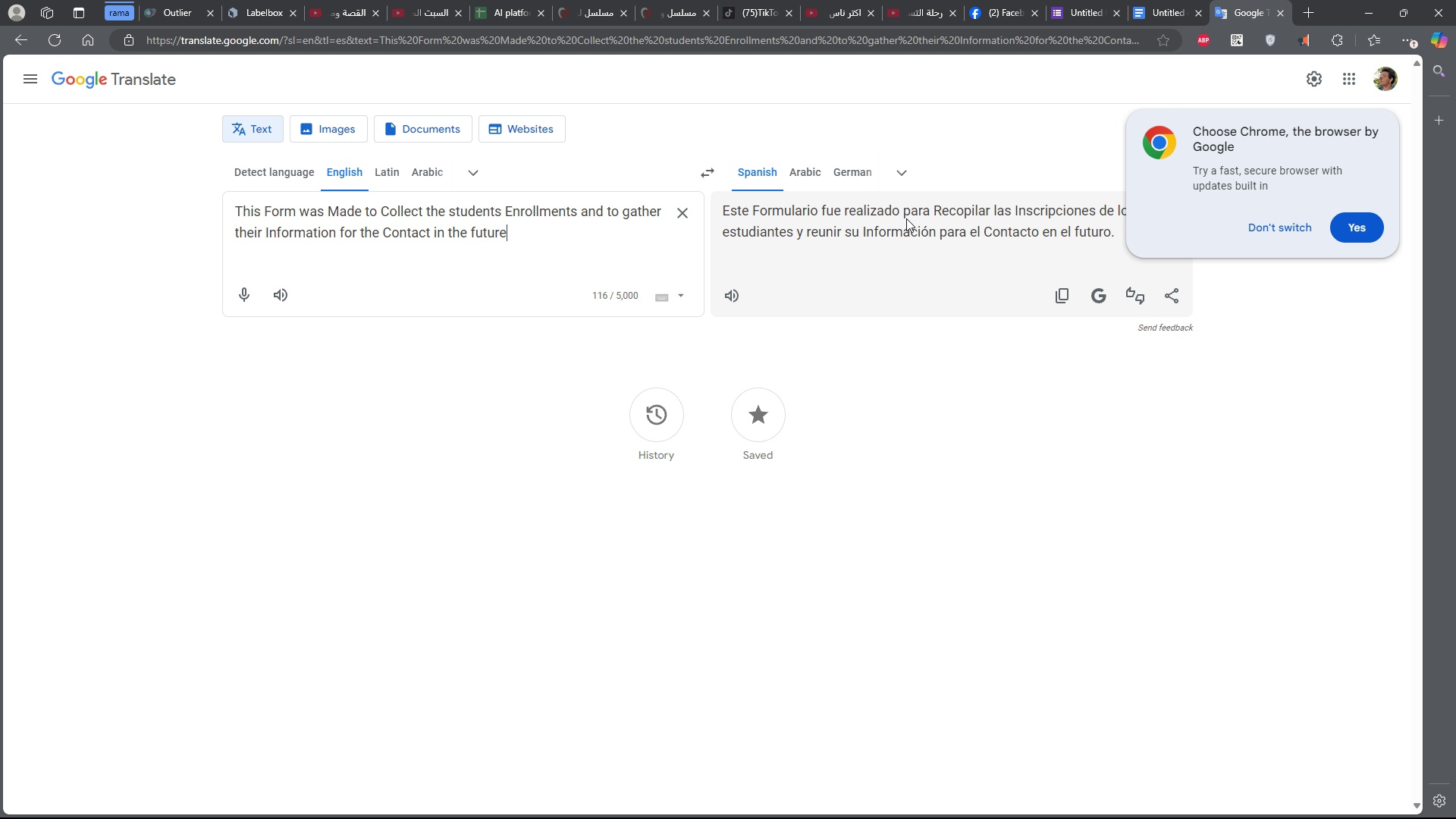 
double_click([901, 215])
 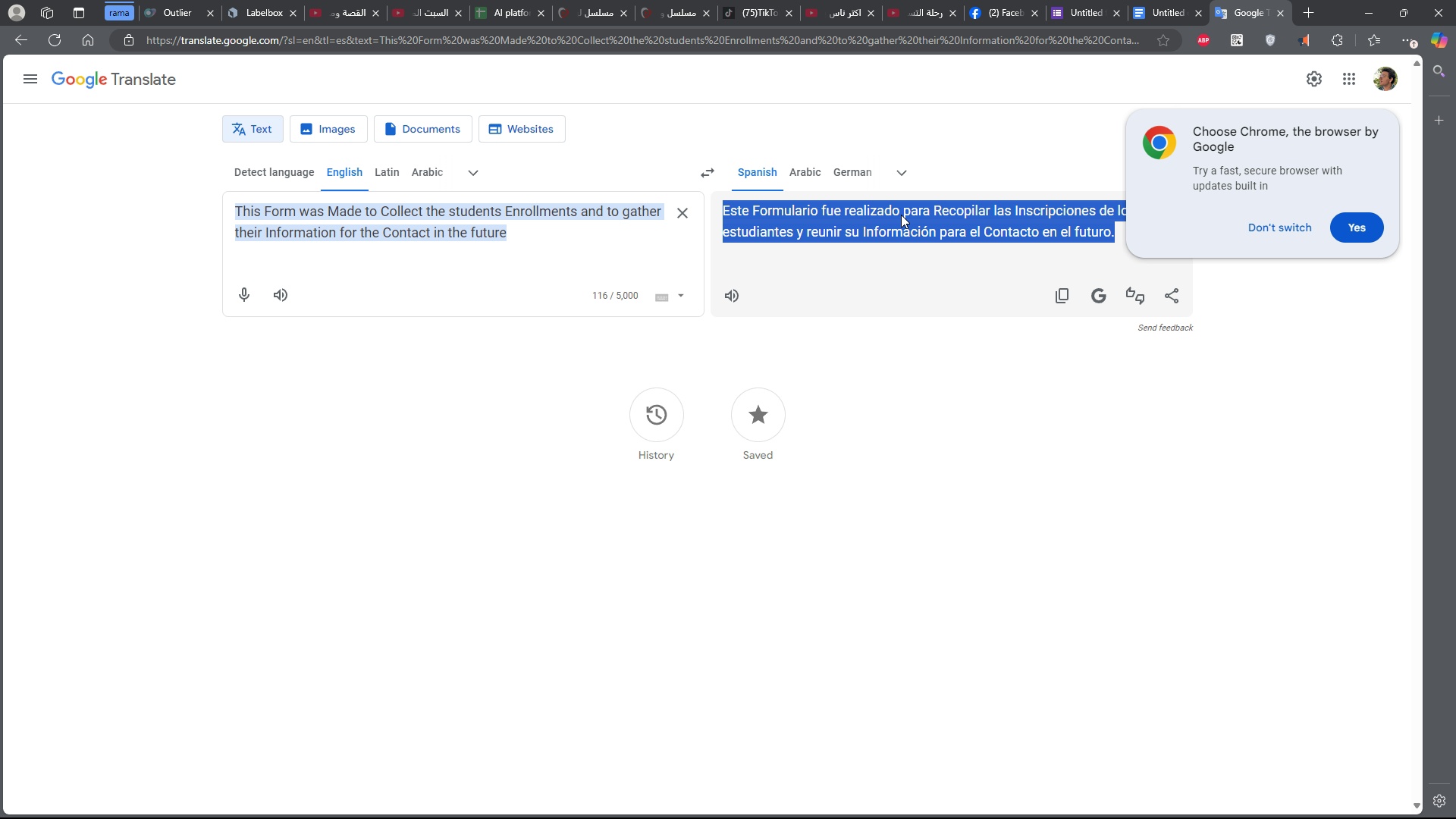 
triple_click([901, 215])
 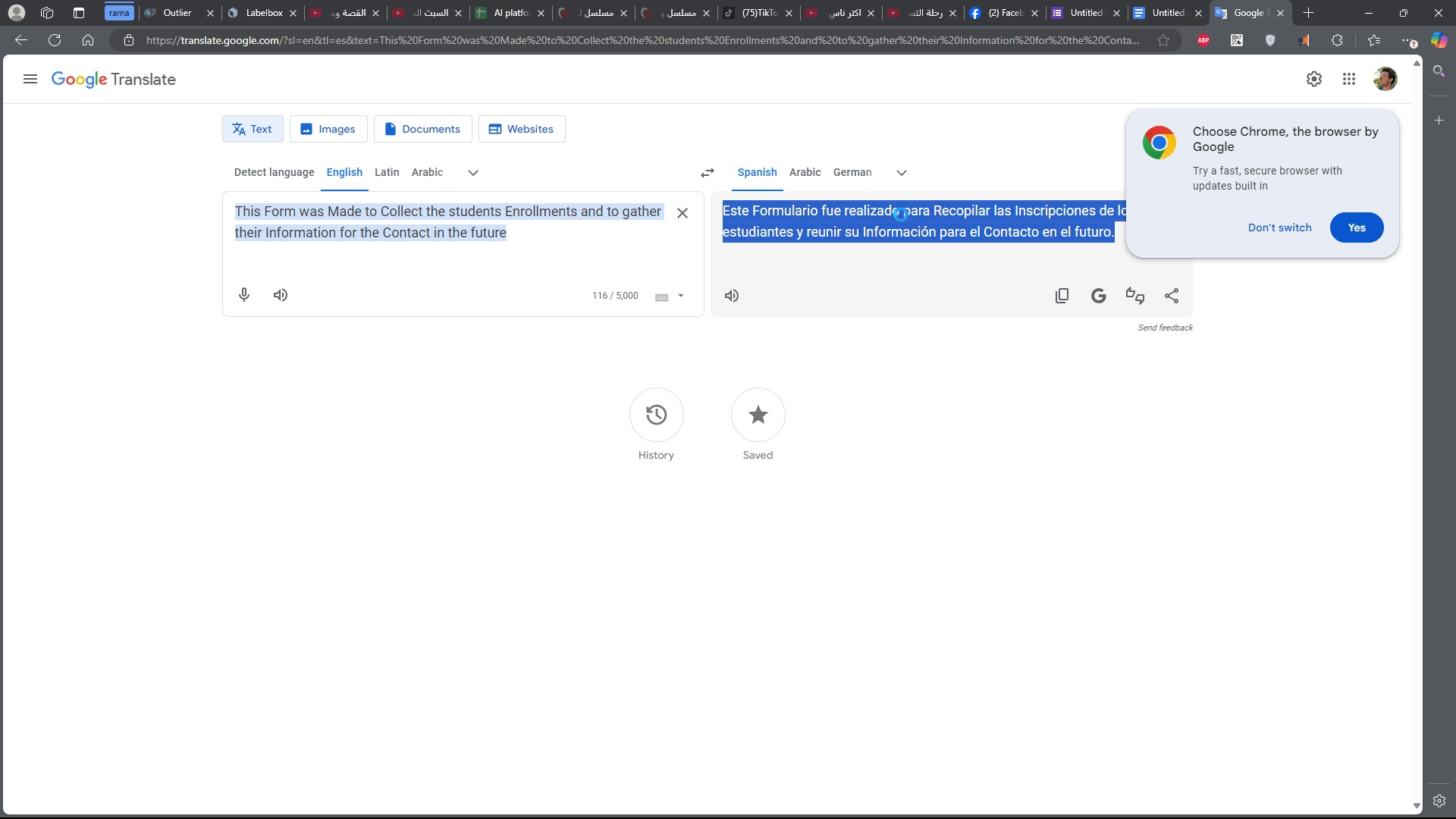 
key(Control+C)
 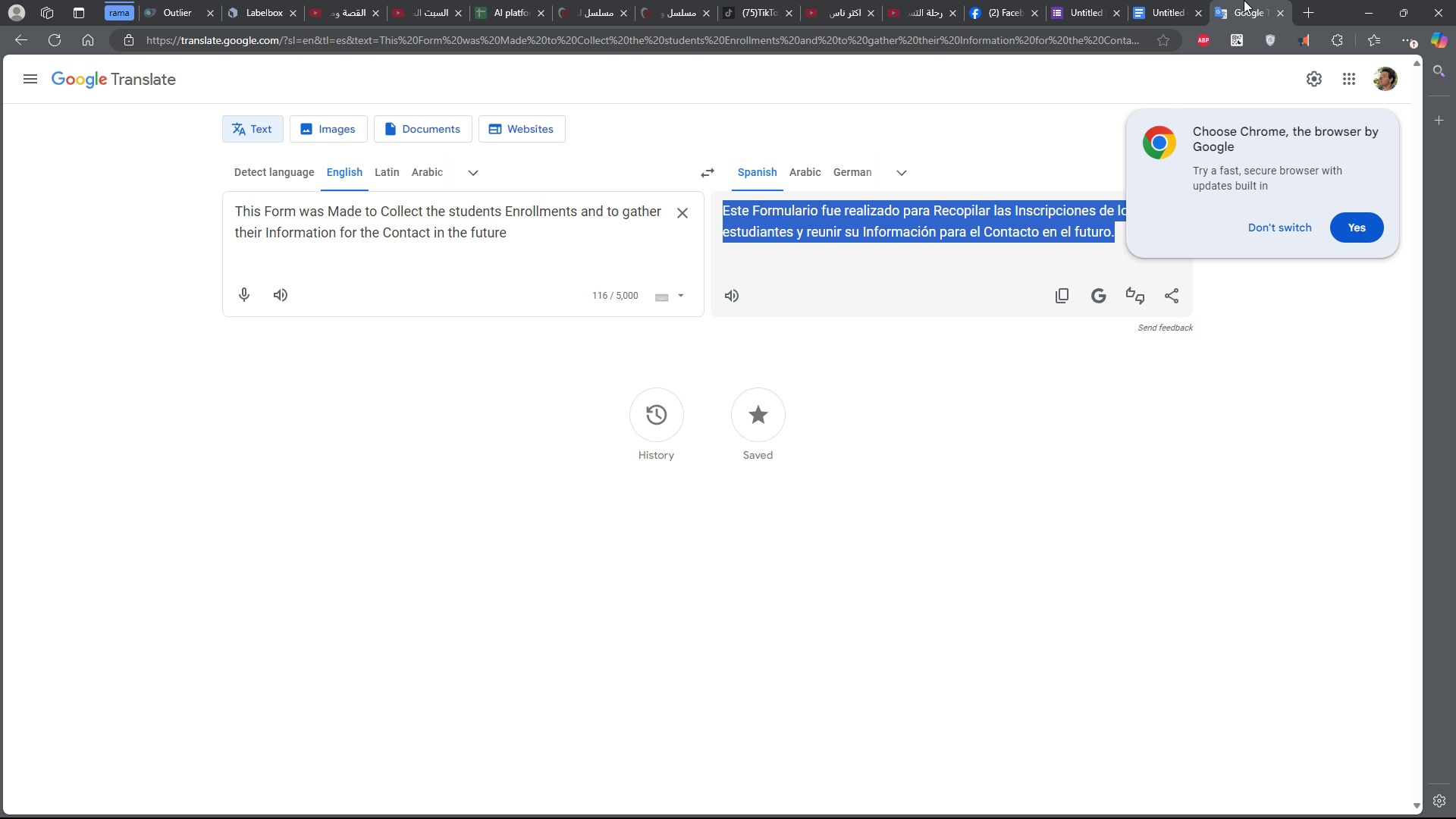 
key(Control+C)
 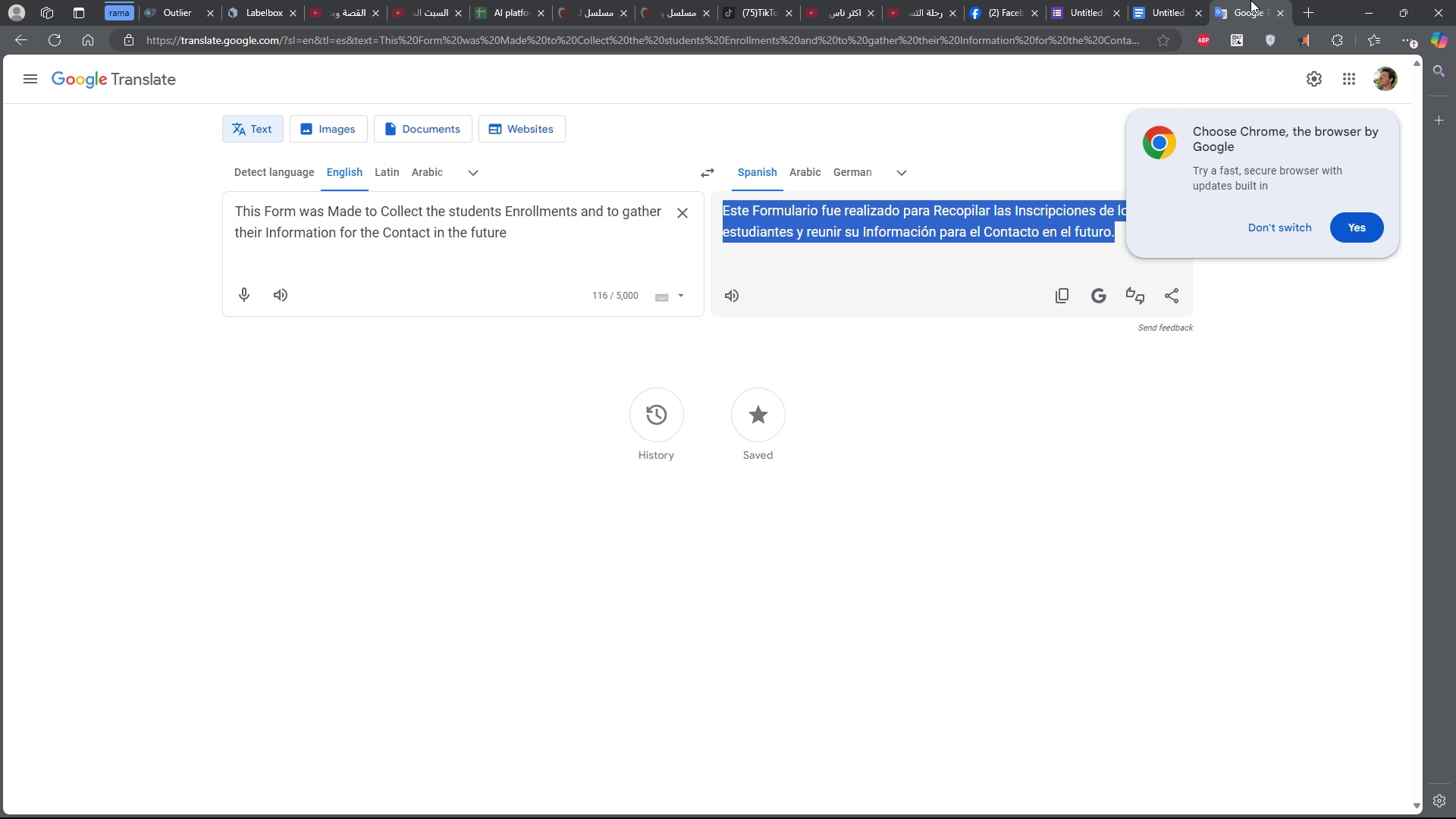 
key(Control+C)
 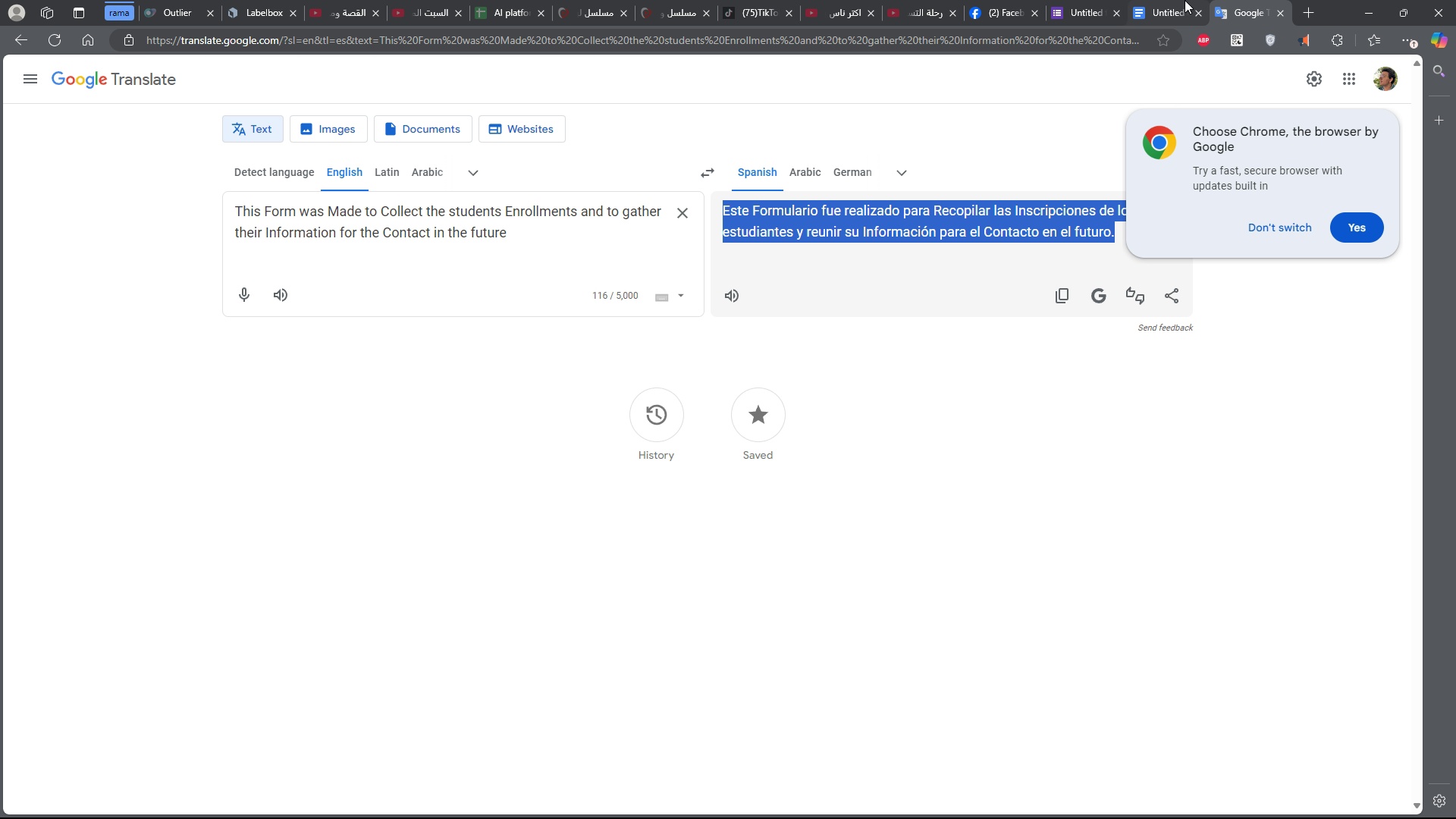 
left_click([1185, 0])
 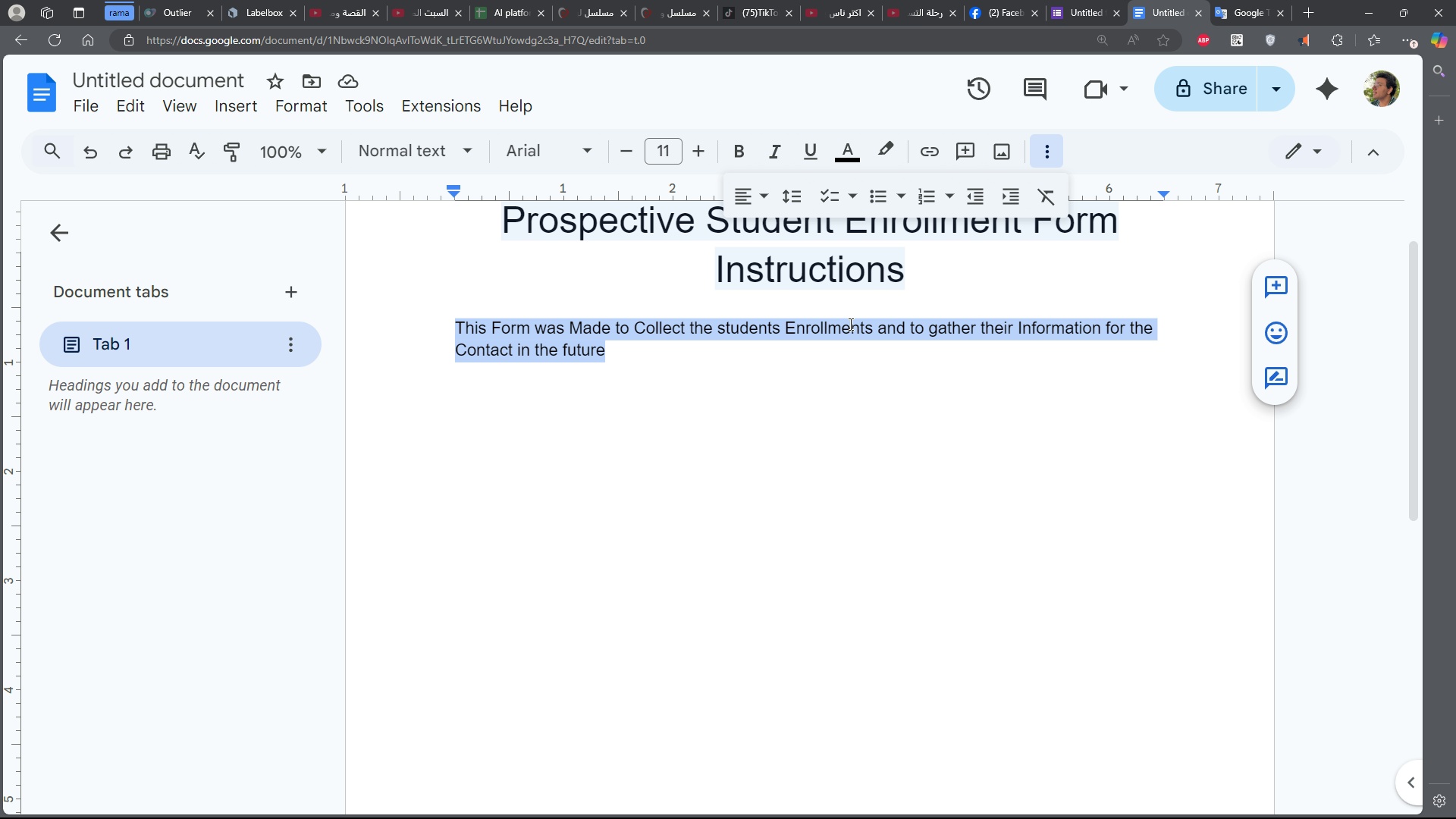 
left_click([822, 350])
 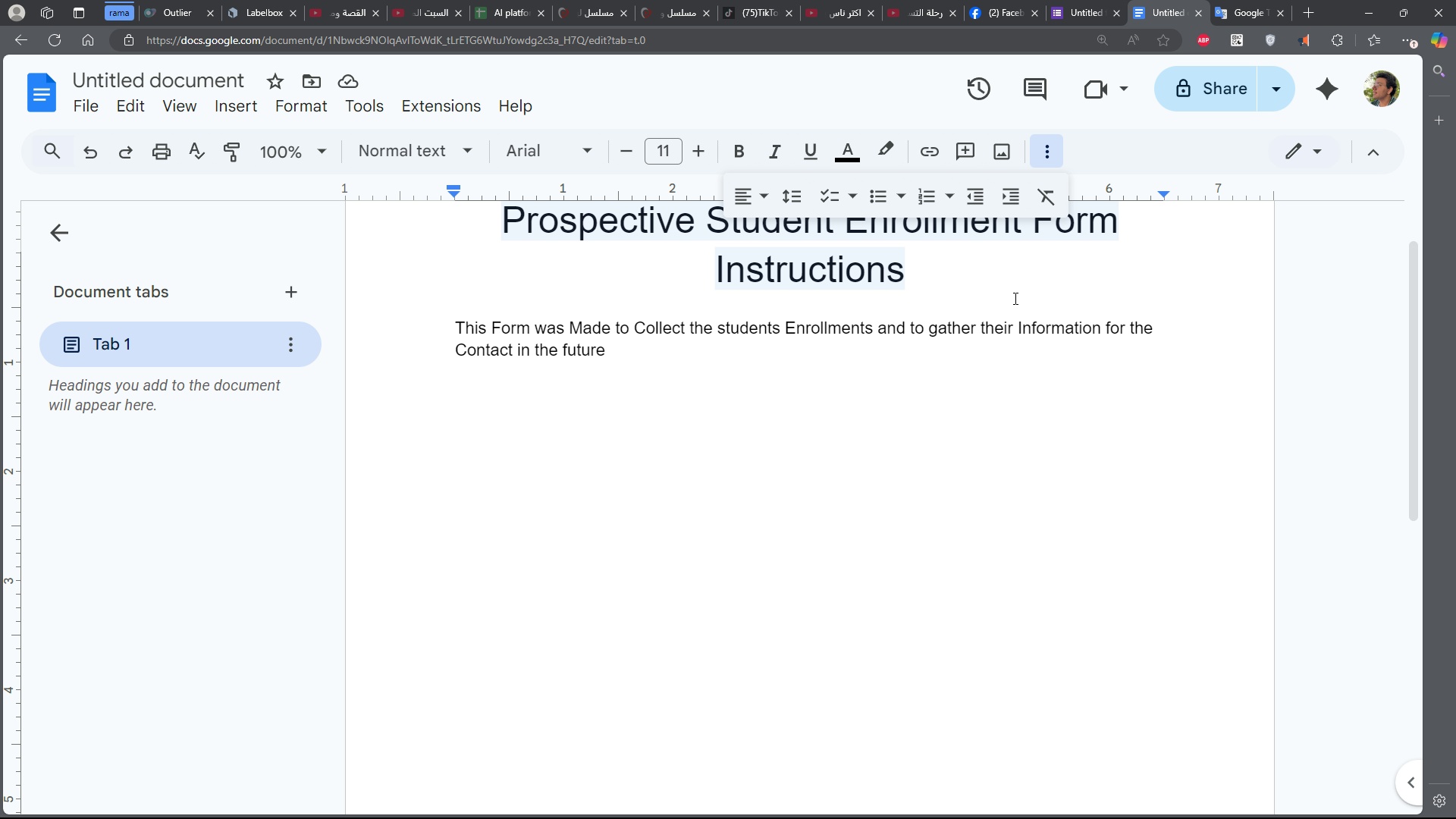 
left_click([1017, 297])
 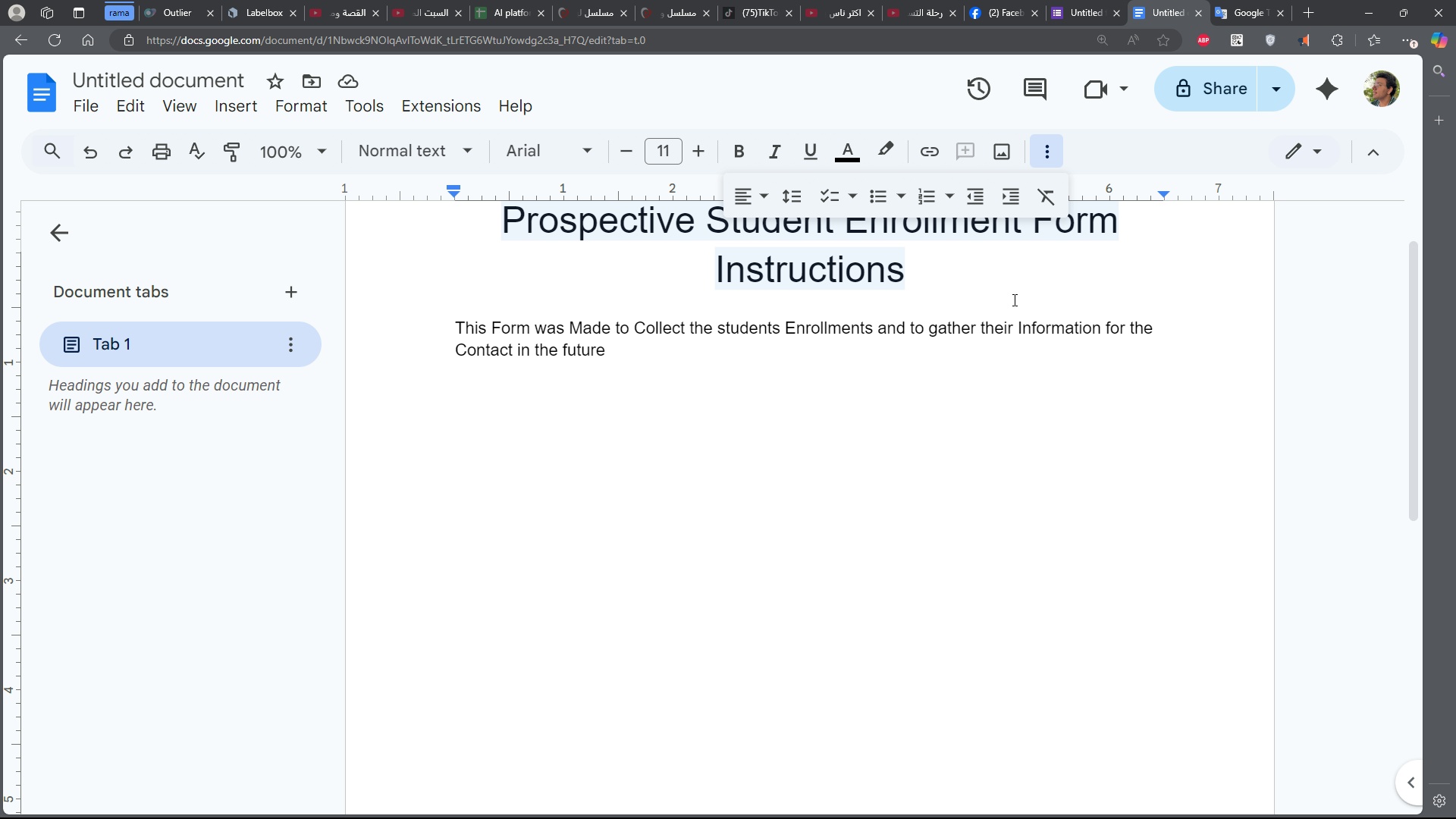 
key(Enter)
 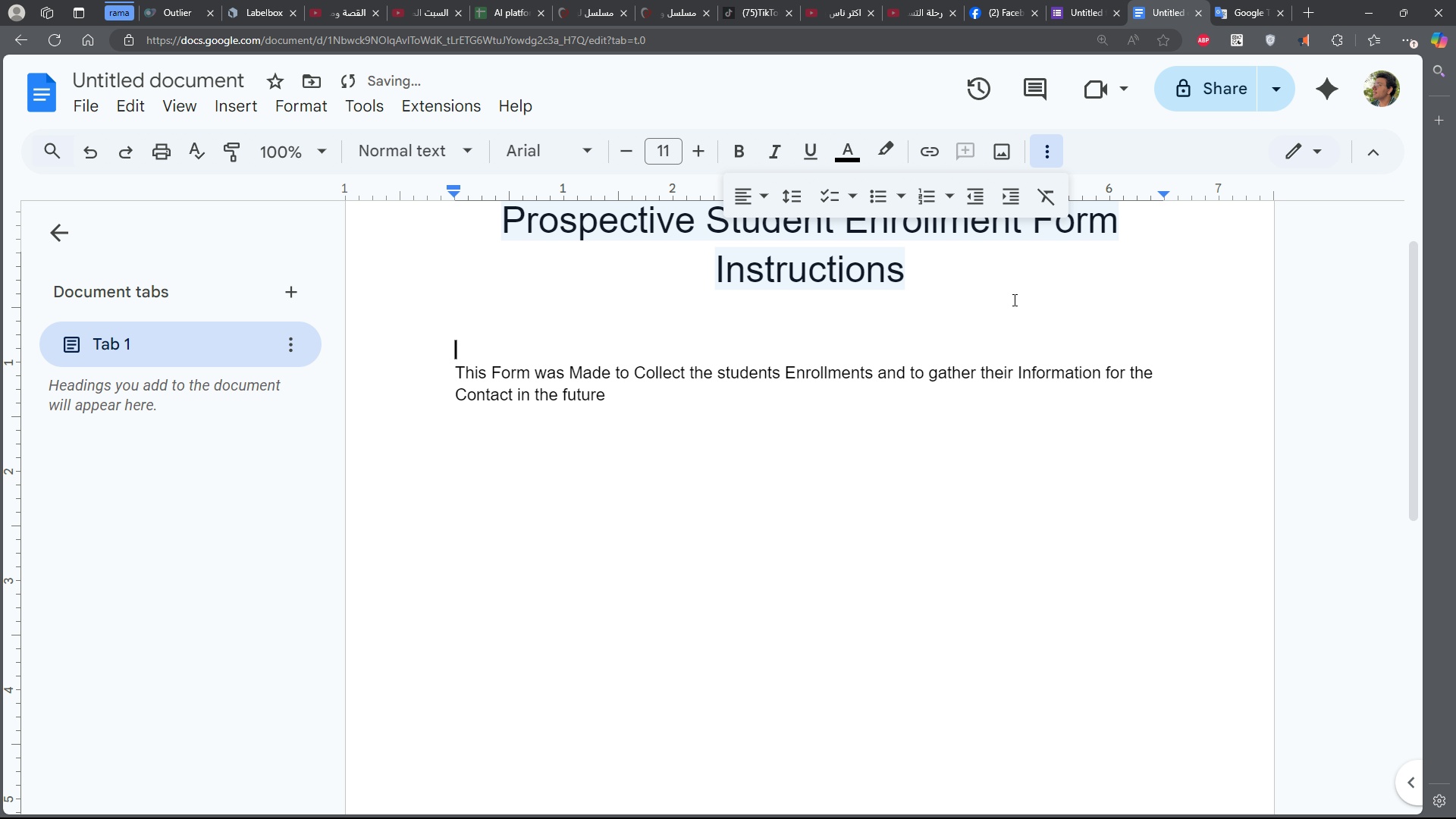 
key(Enter)
 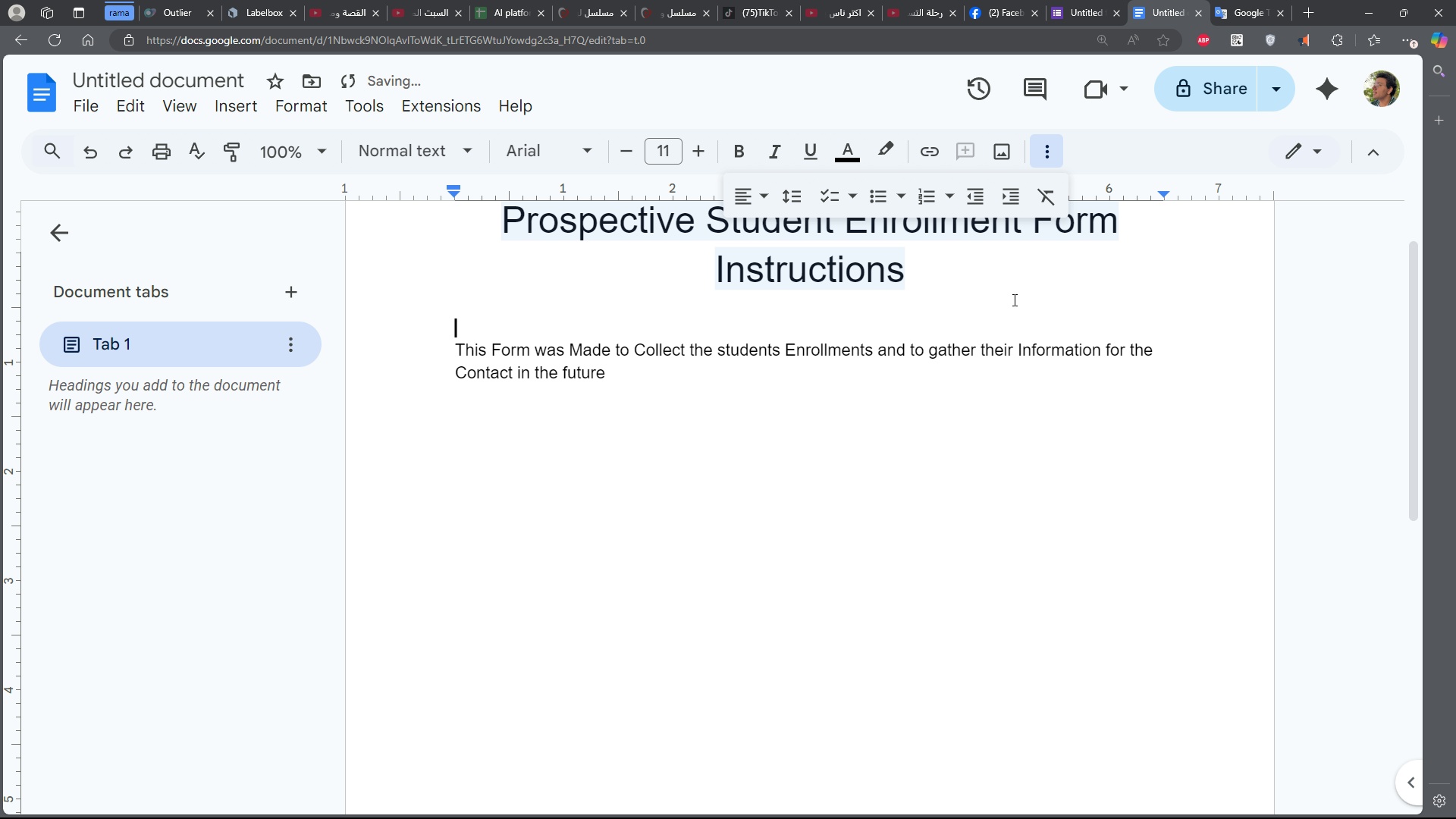 
key(Backspace)
 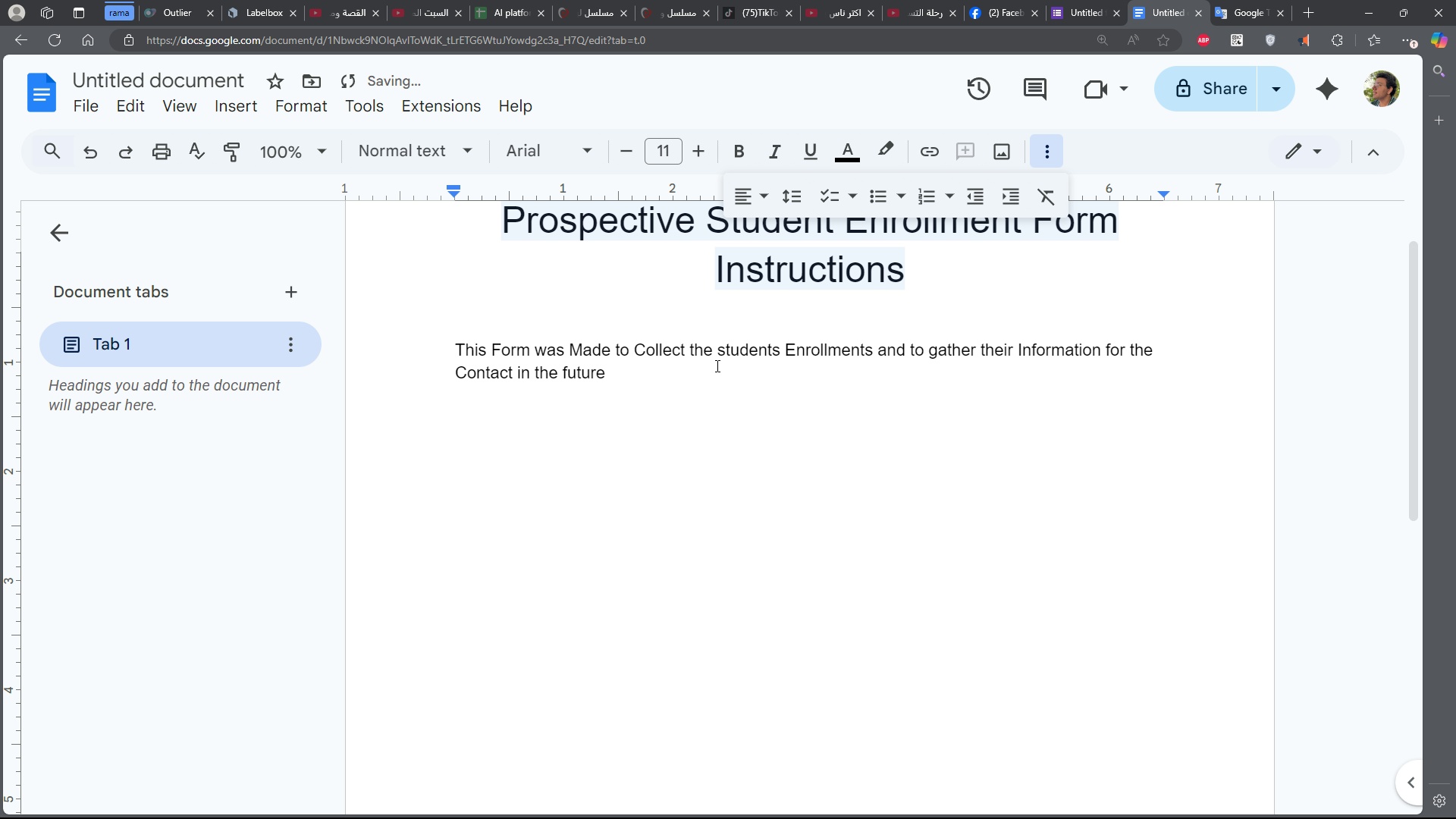 
double_click([716, 366])
 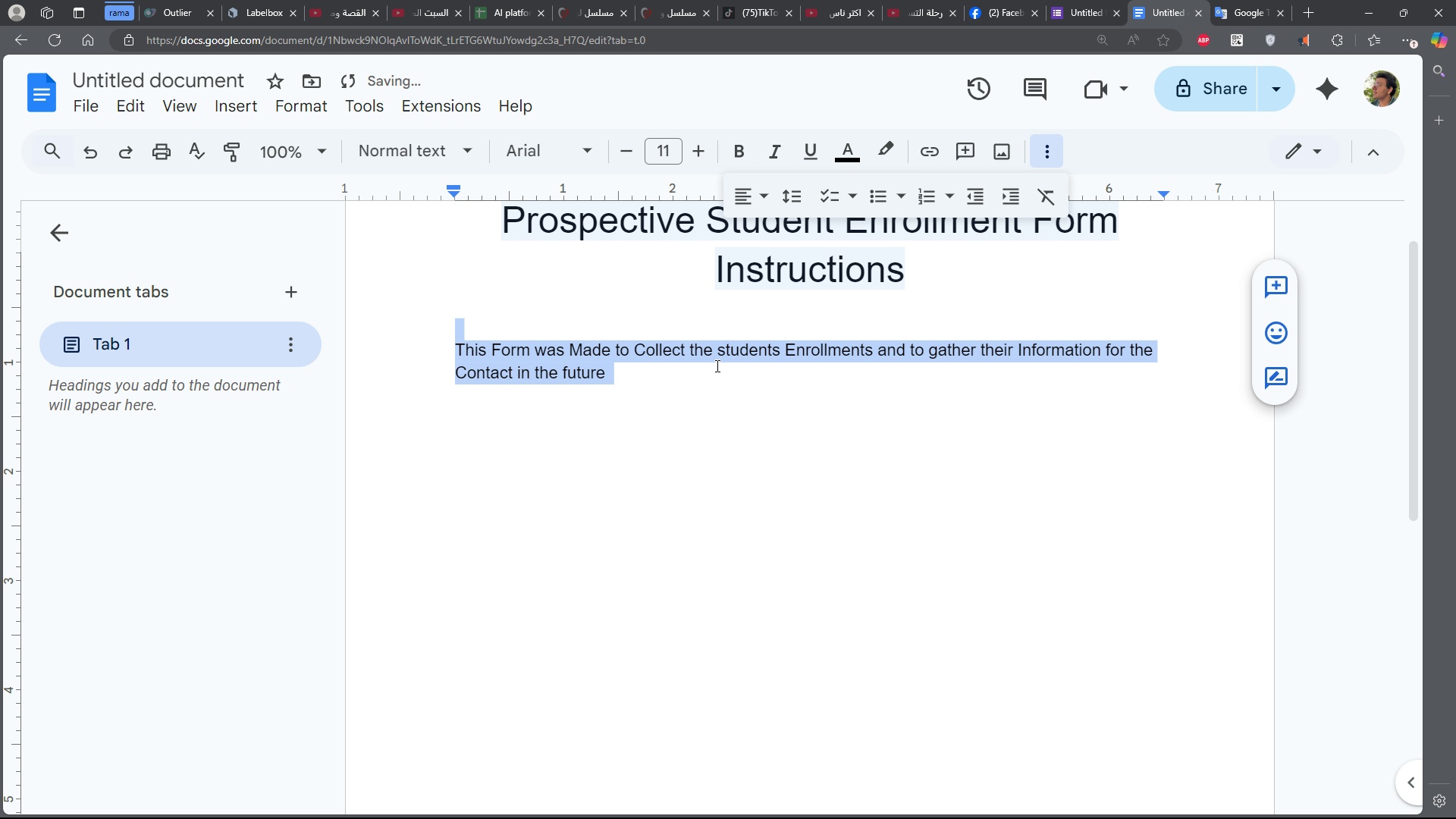 
triple_click([716, 366])
 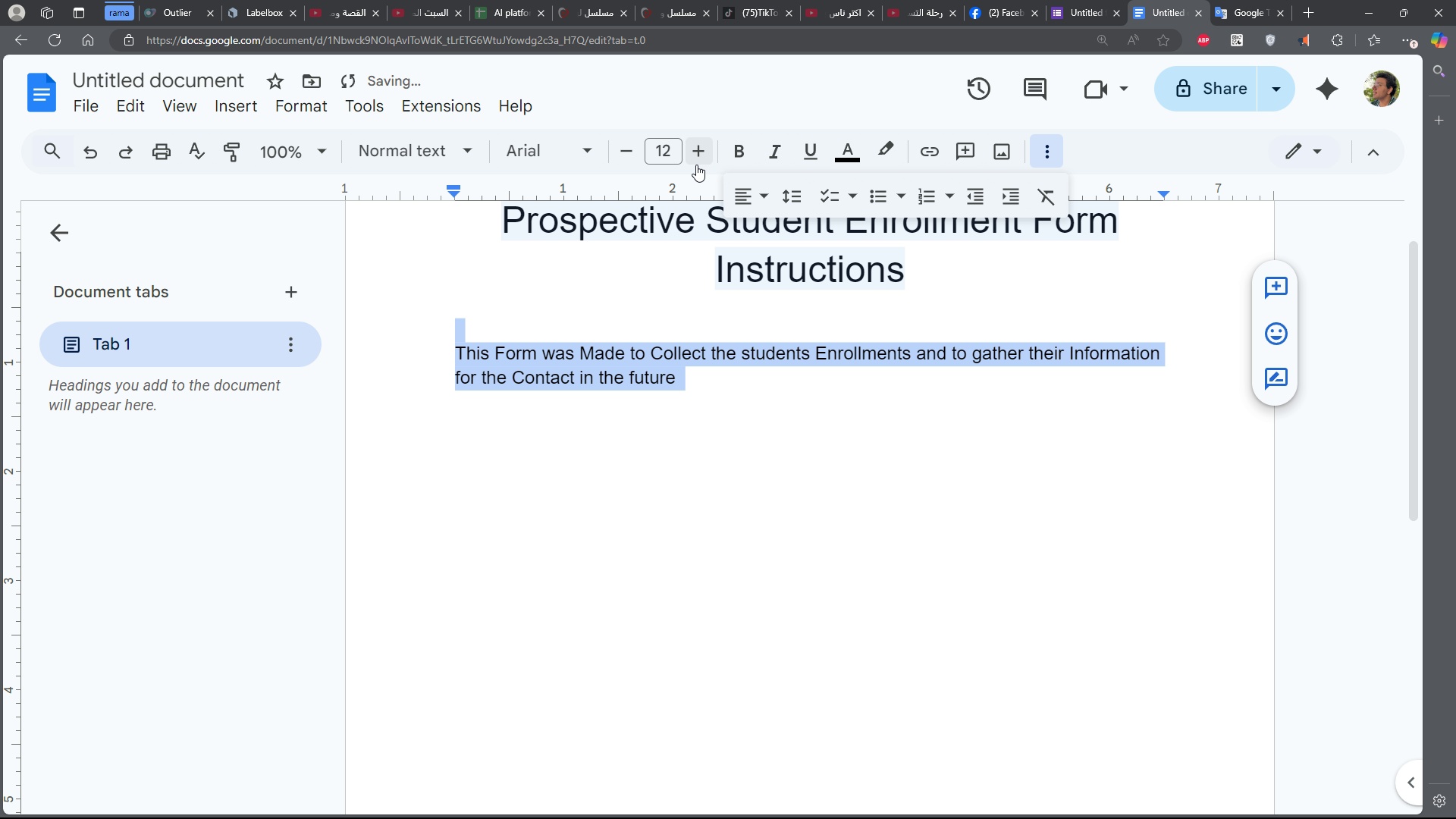 
double_click([696, 162])
 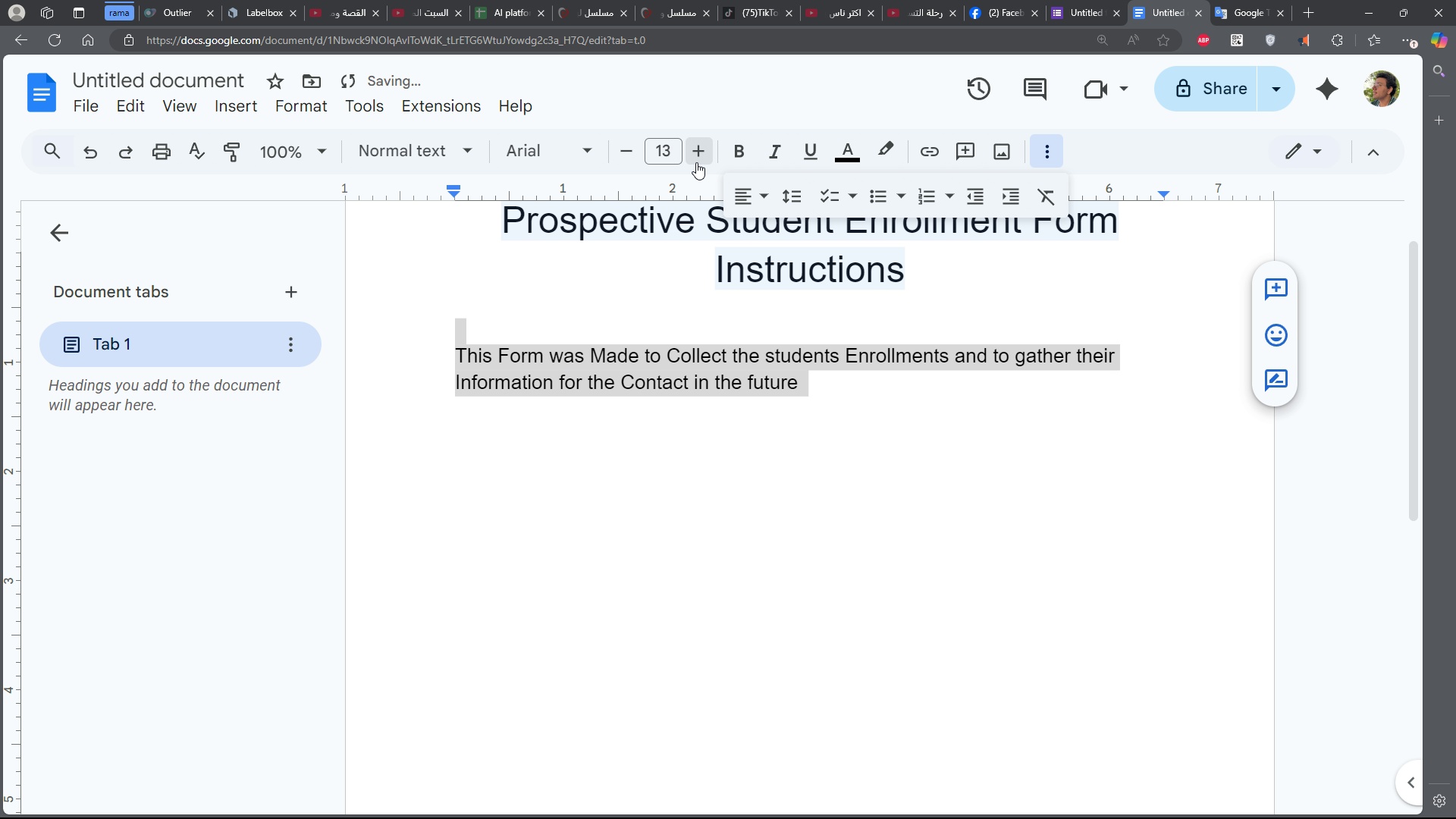 
triple_click([696, 162])
 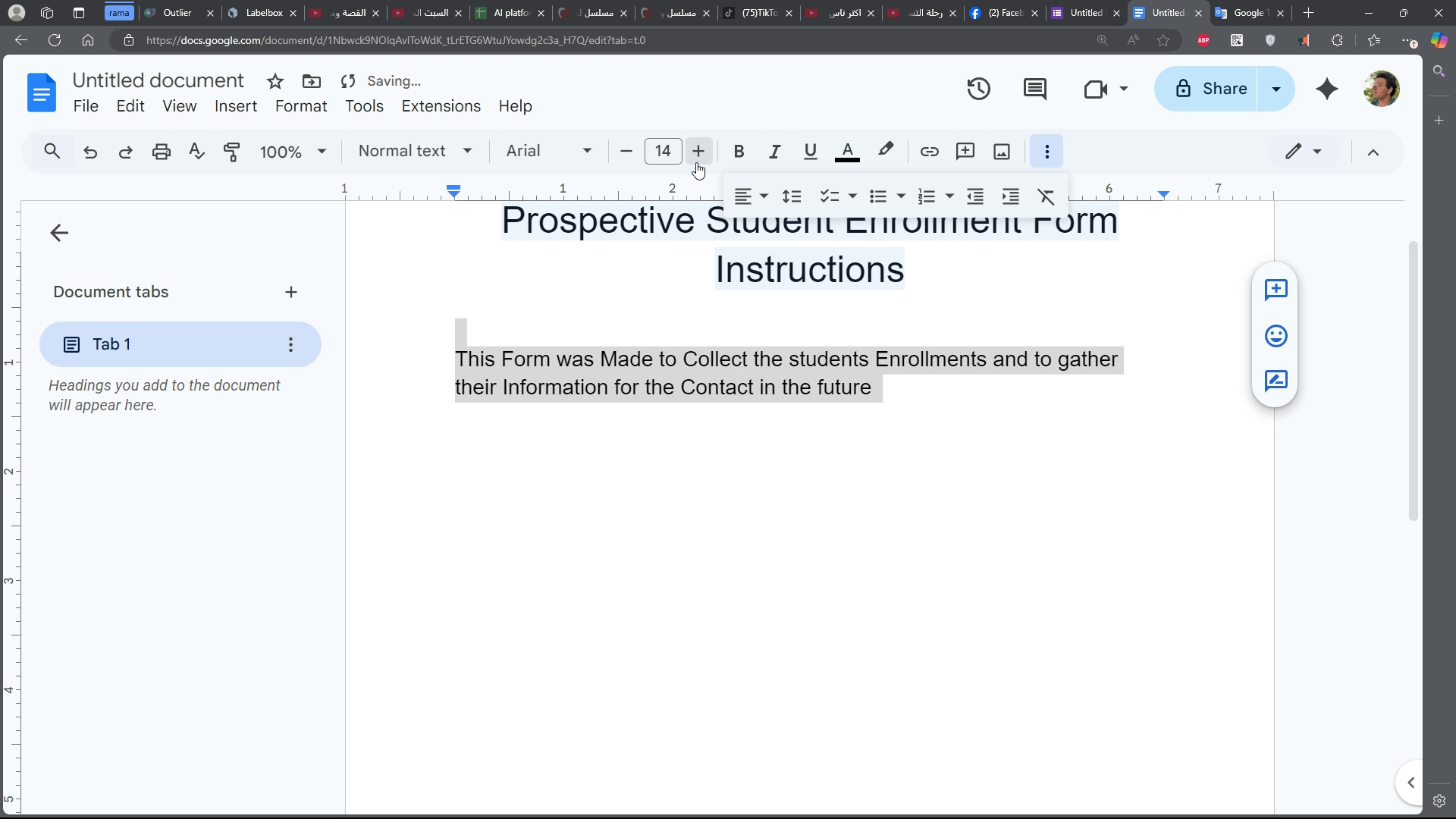 
triple_click([696, 162])
 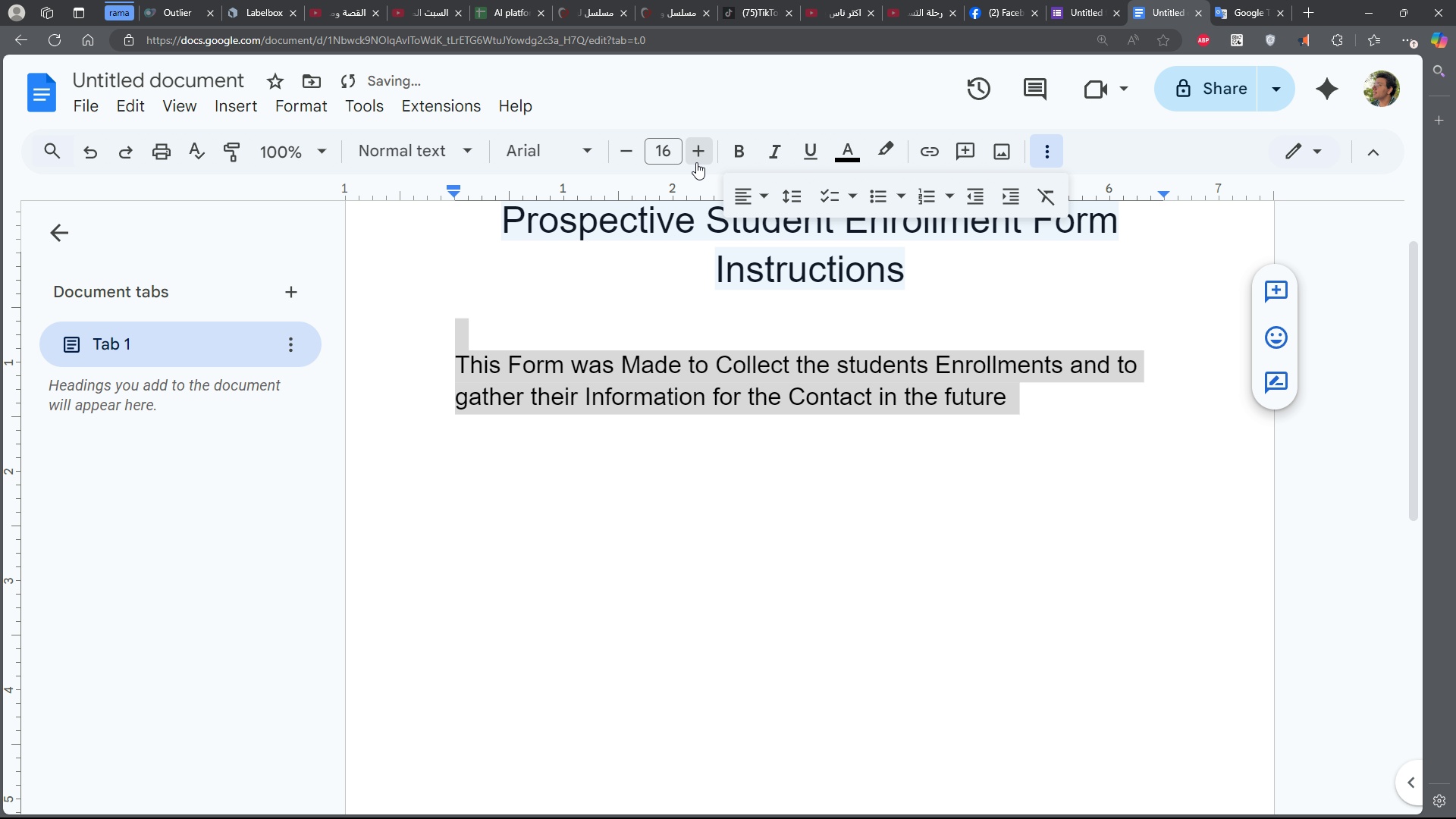 
double_click([696, 162])
 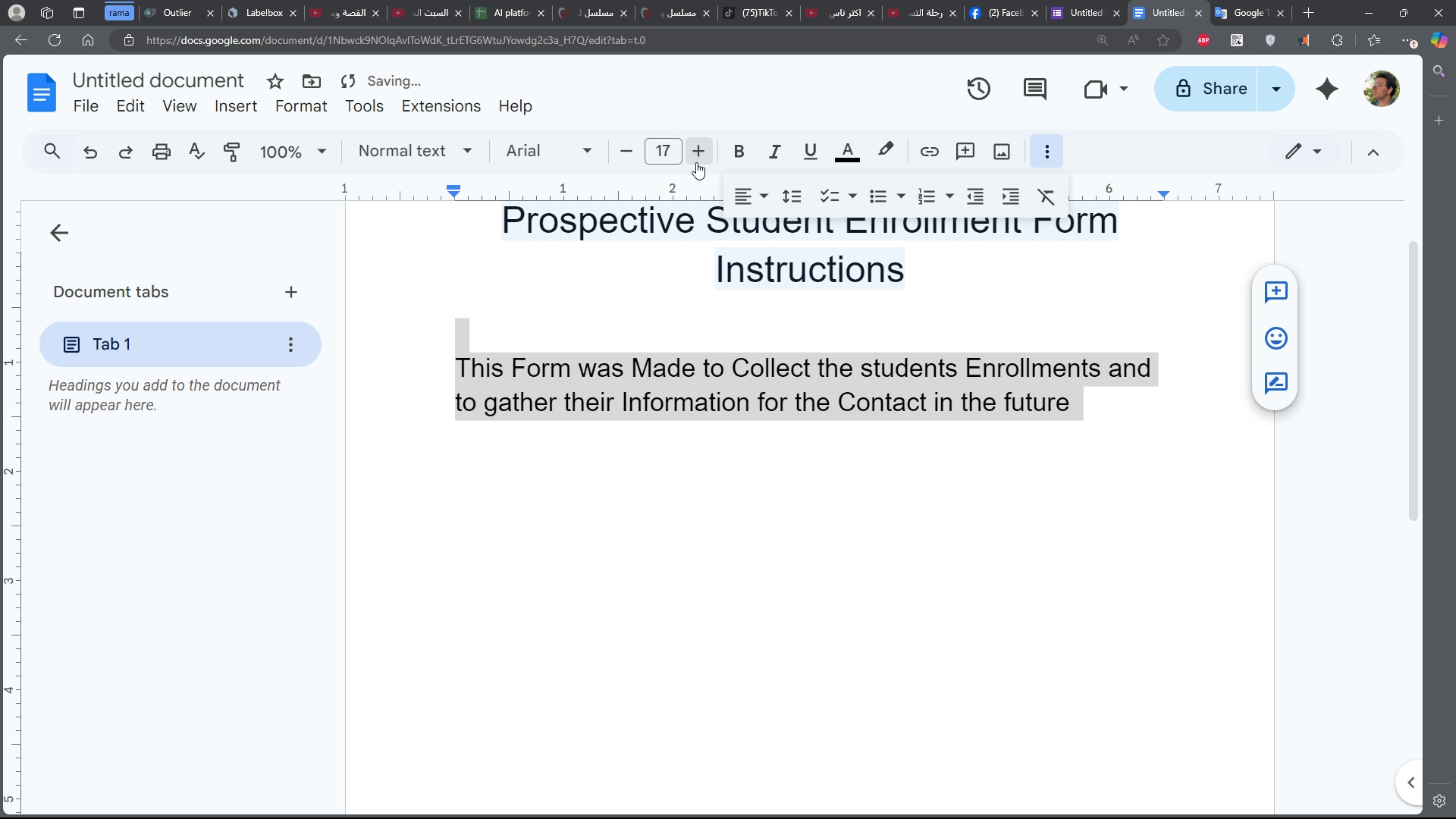 
triple_click([696, 162])
 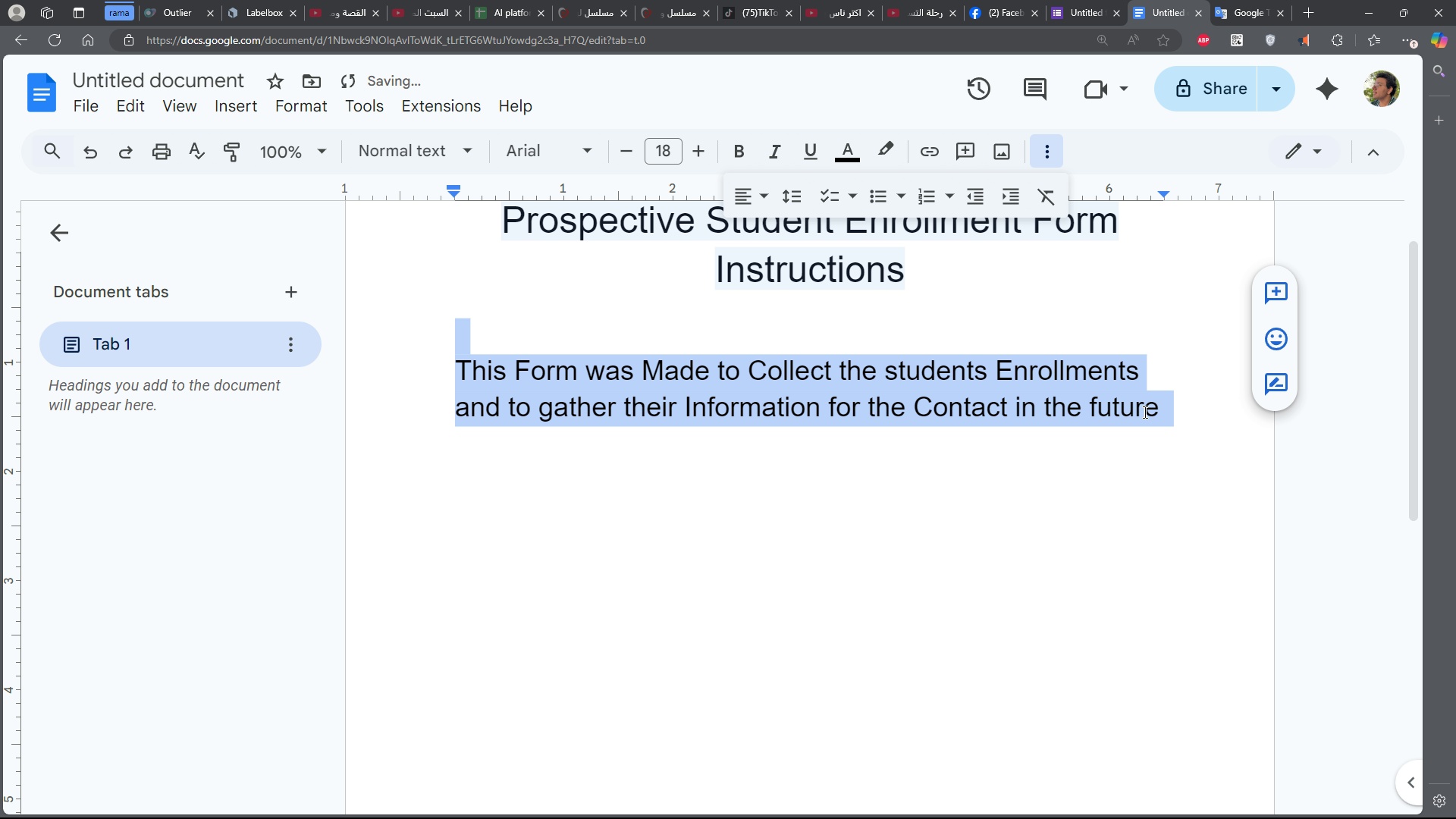 
left_click([1154, 410])
 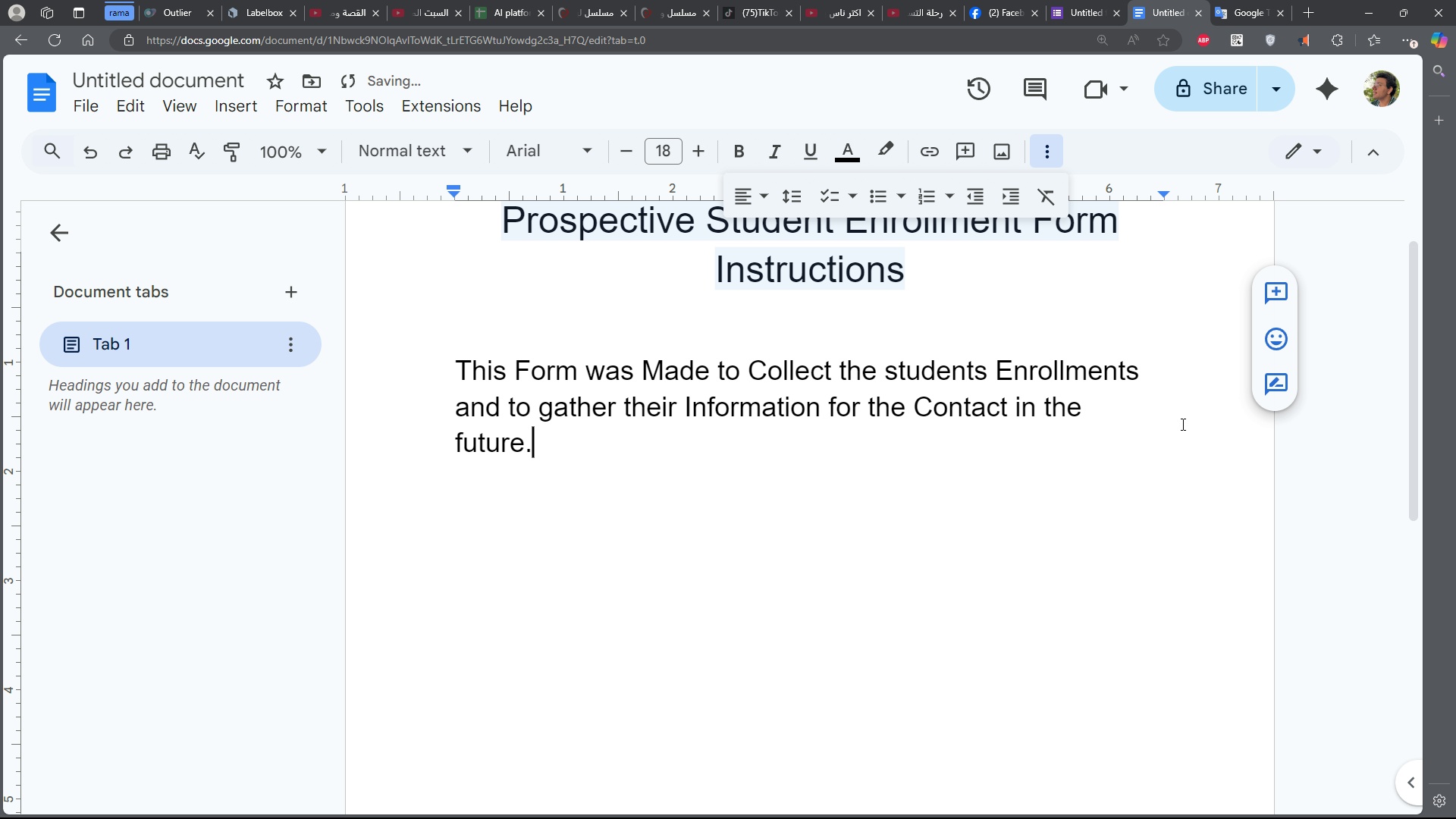 
key(Period)
 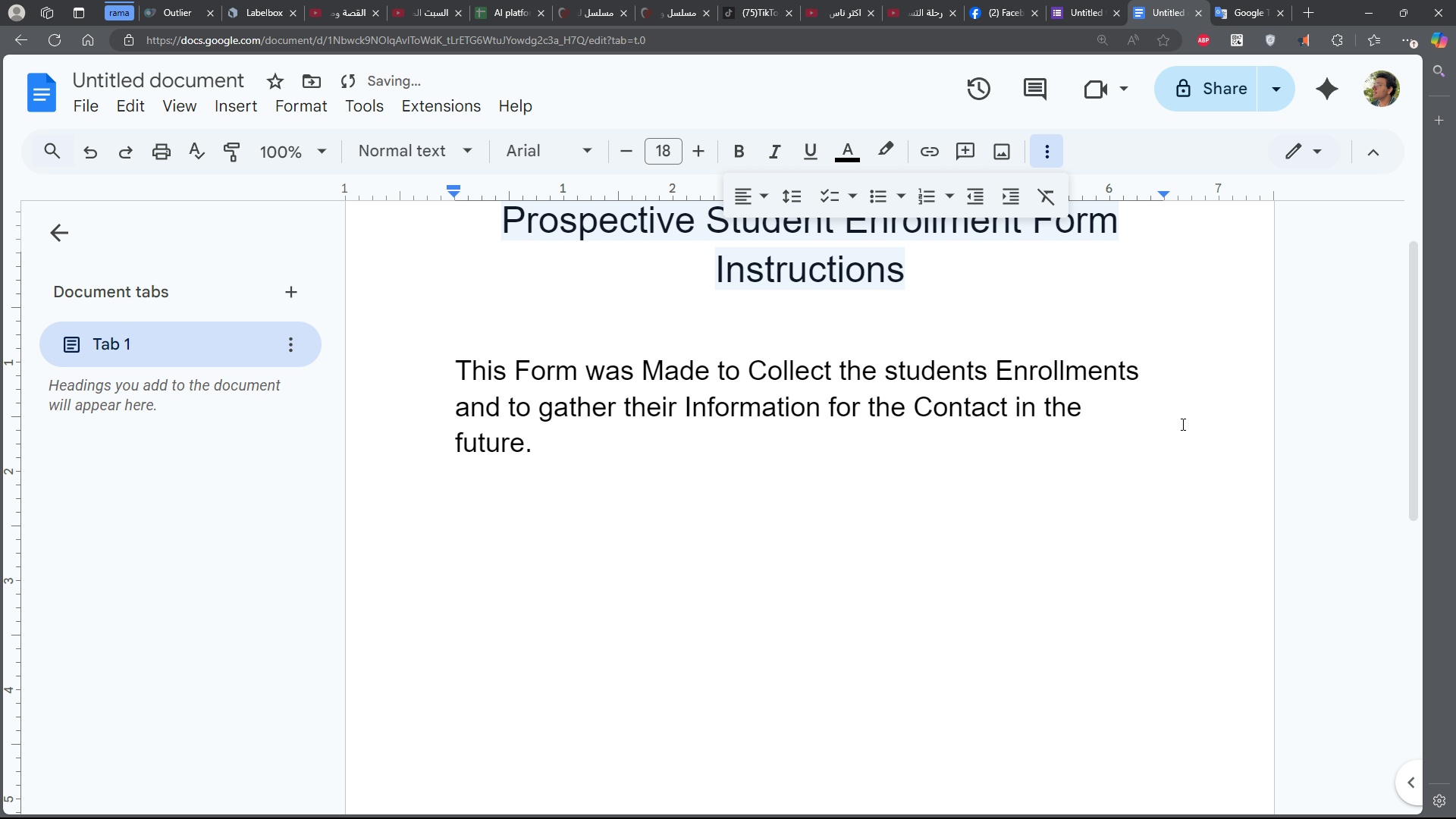 
key(Shift+ShiftLeft)
 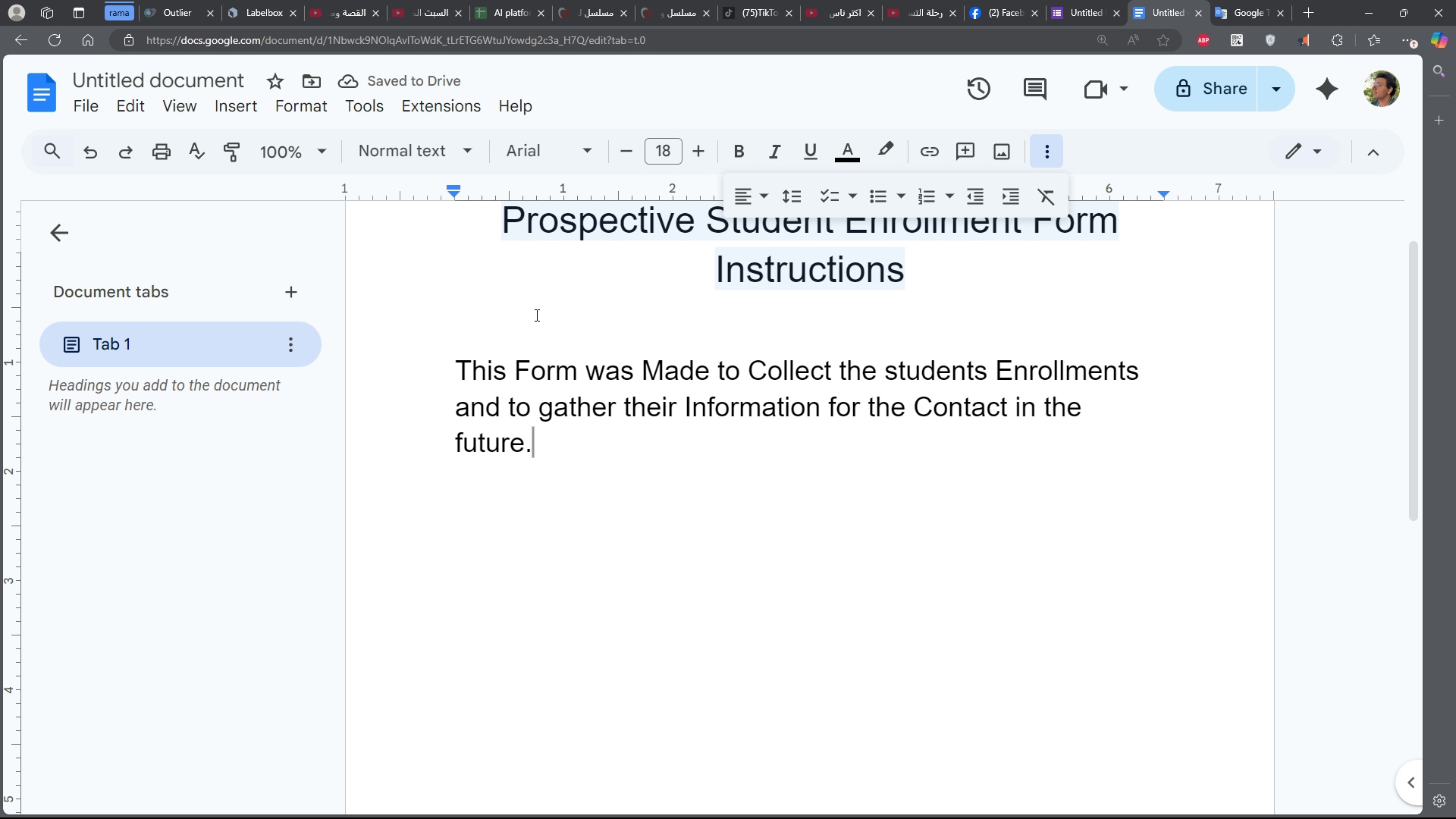 
double_click([498, 366])
 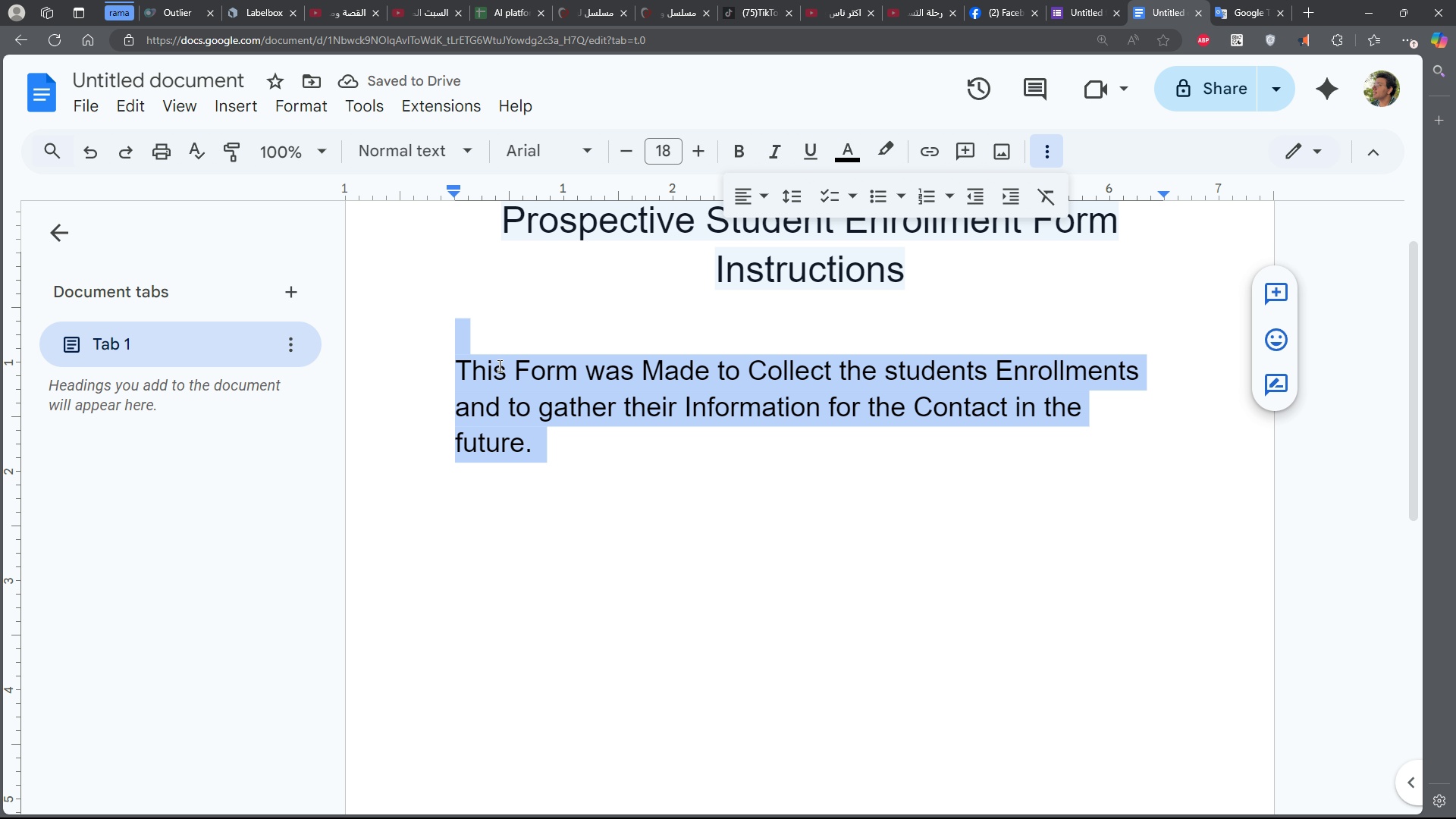 
triple_click([498, 366])
 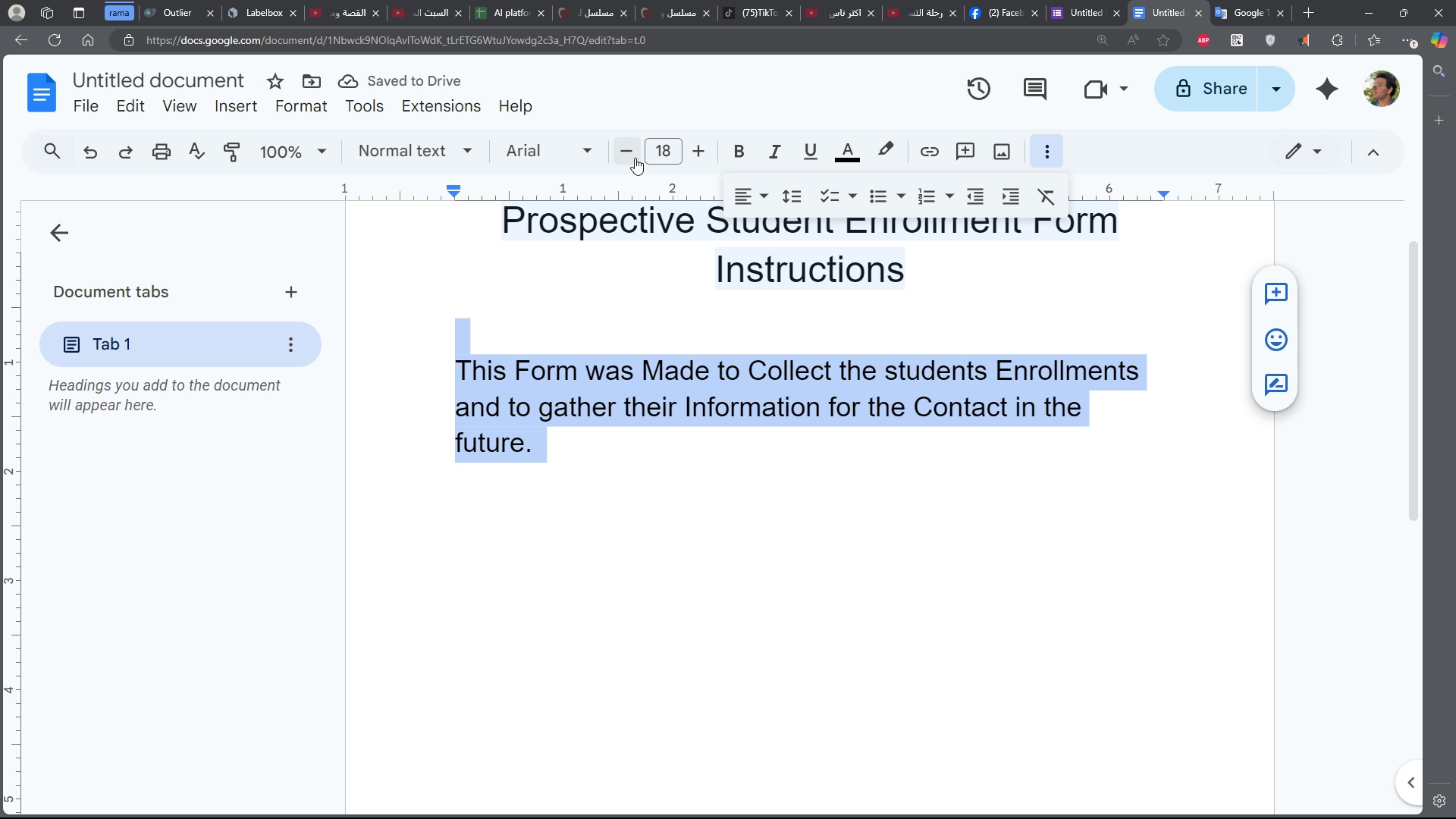 
left_click([634, 156])
 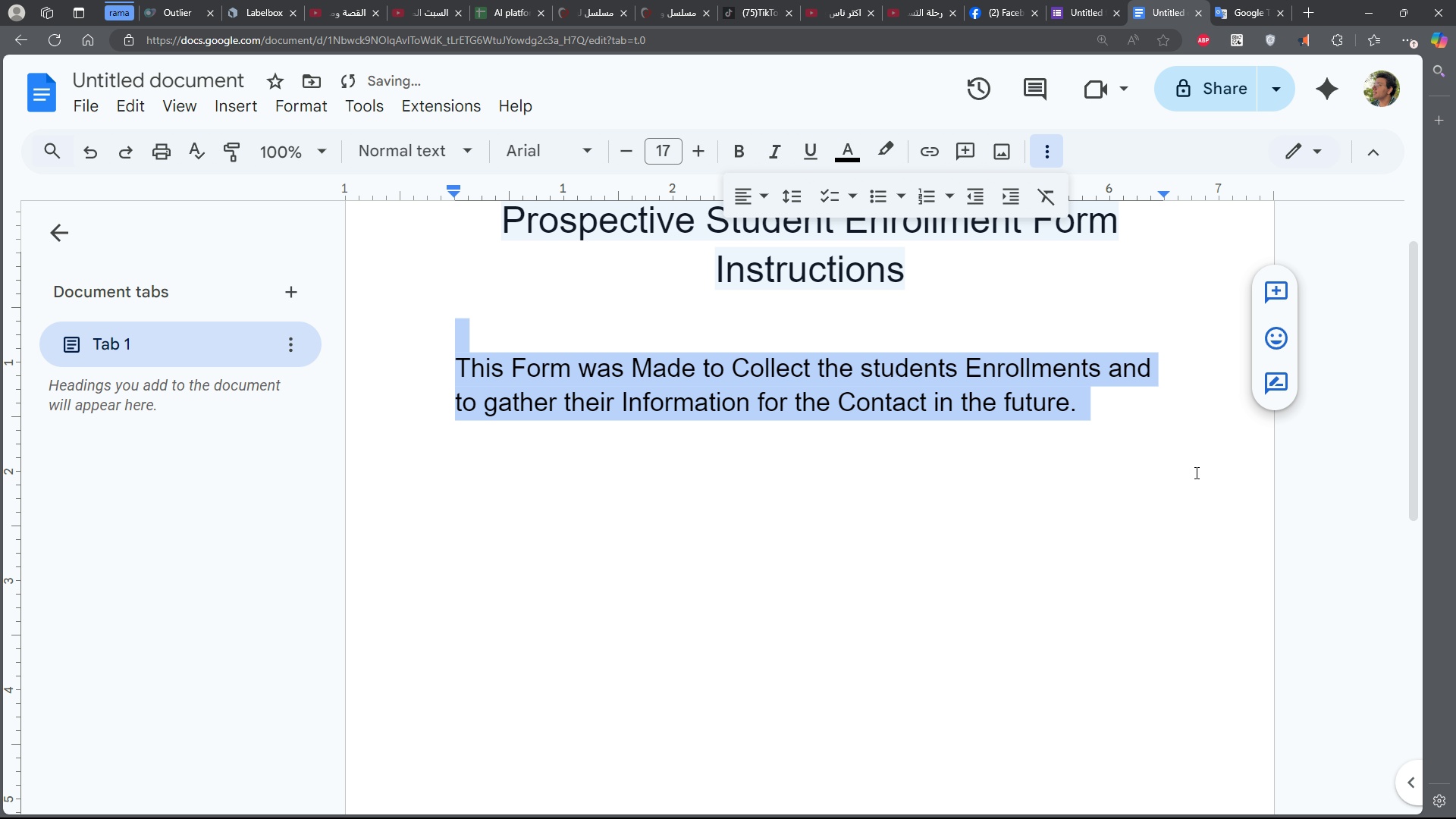 
left_click([1196, 472])
 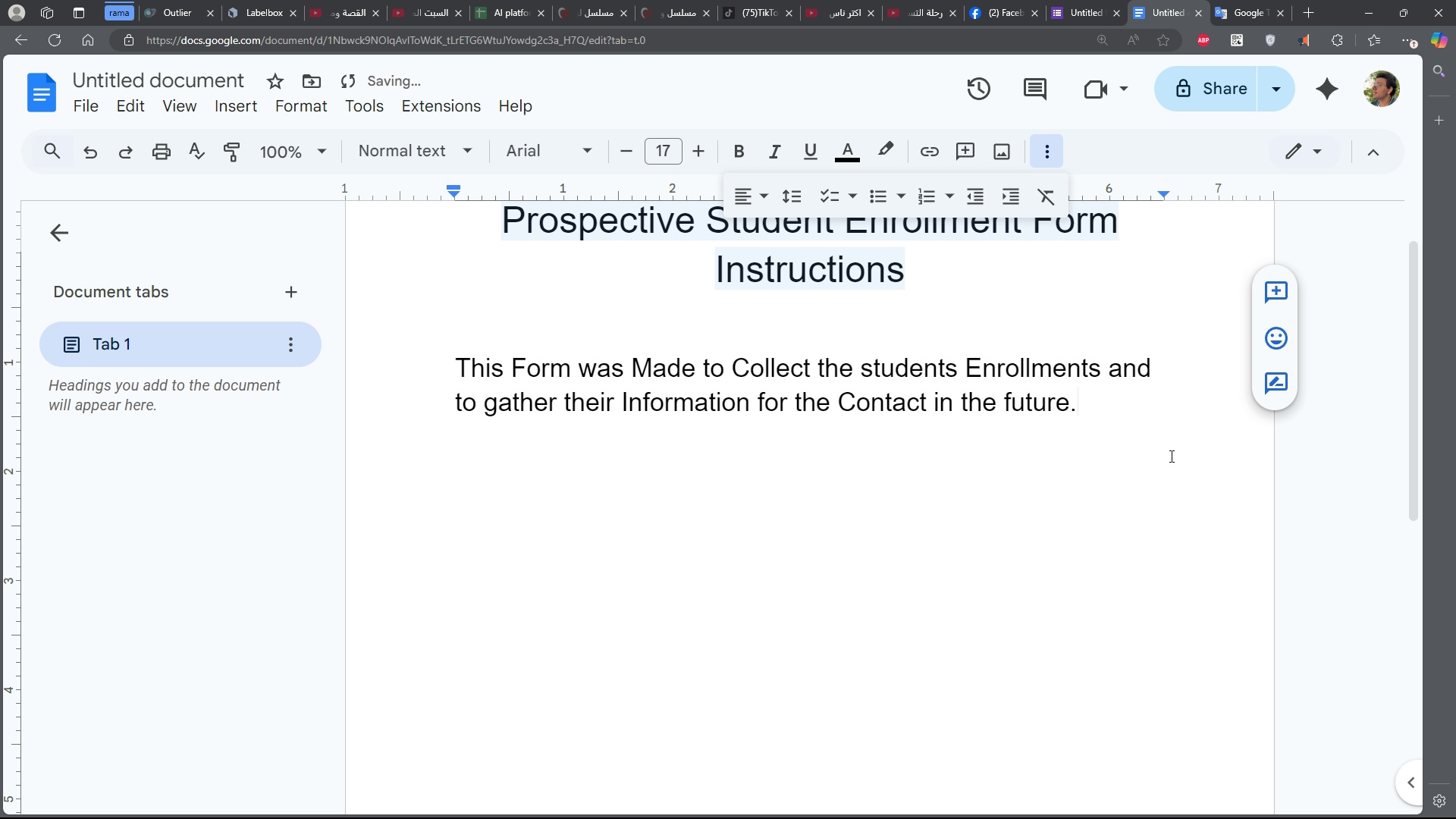 
key(NumpadEnter)
 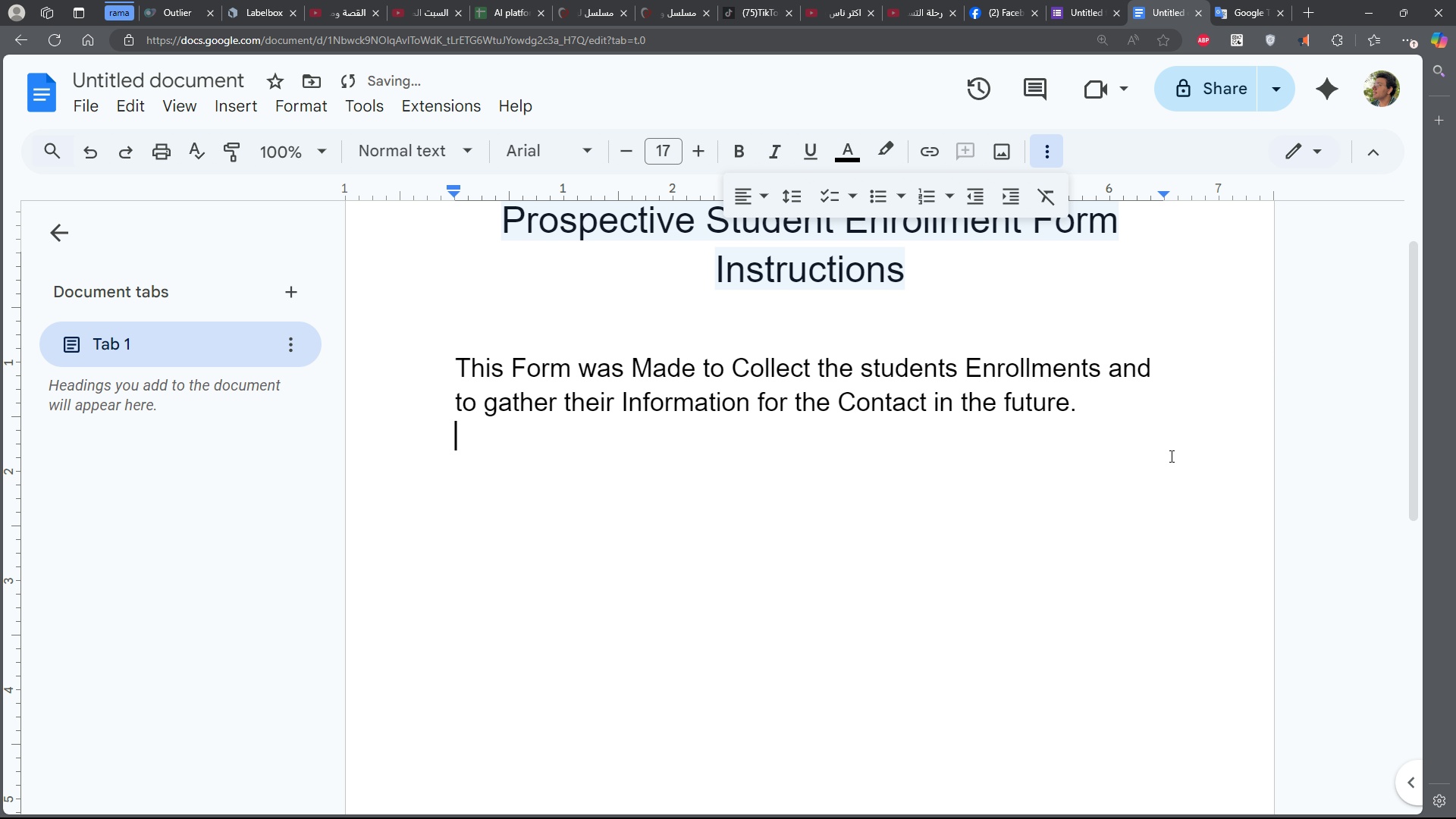 
key(NumpadEnter)
 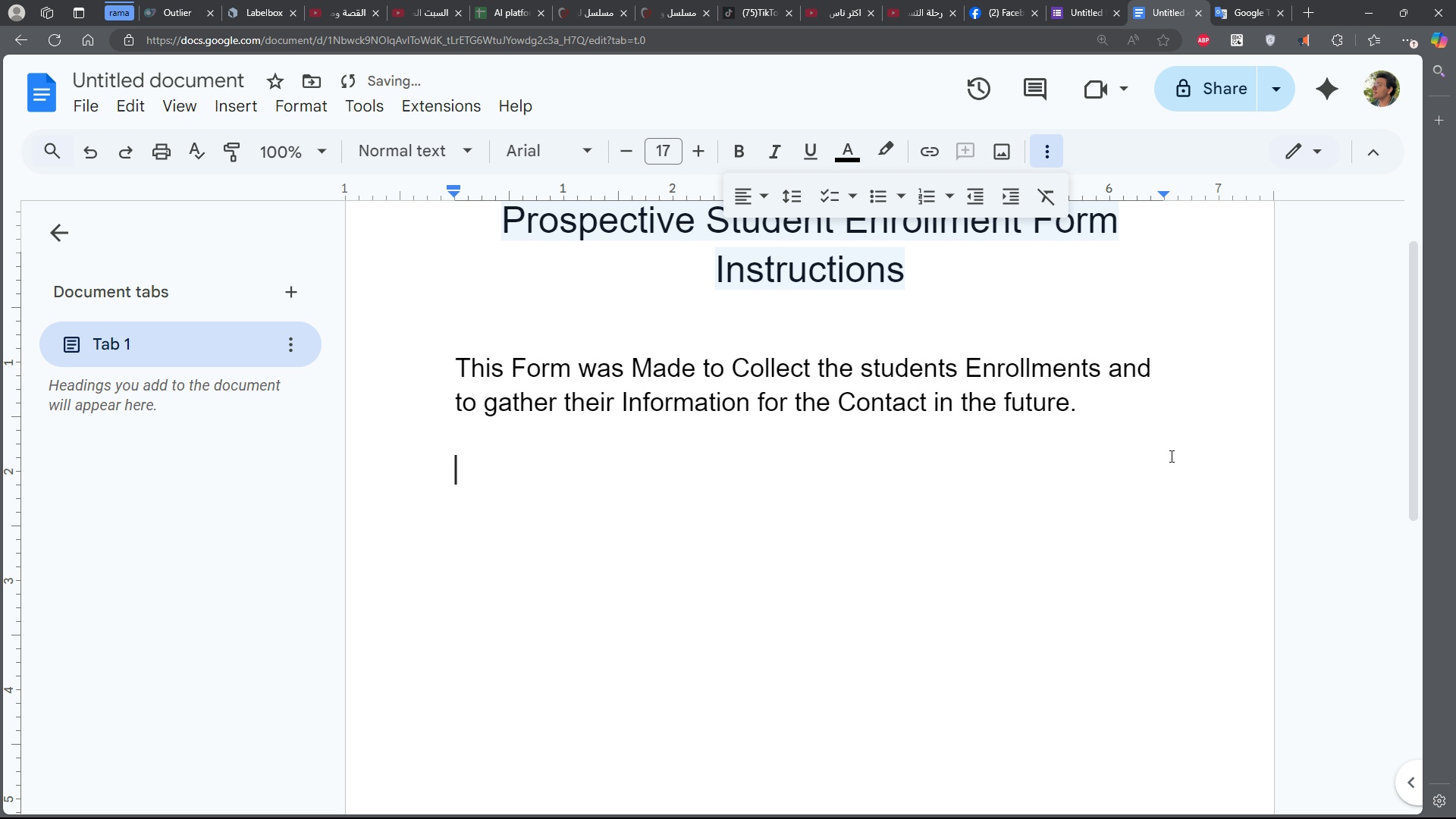 
key(Control+ControlLeft)
 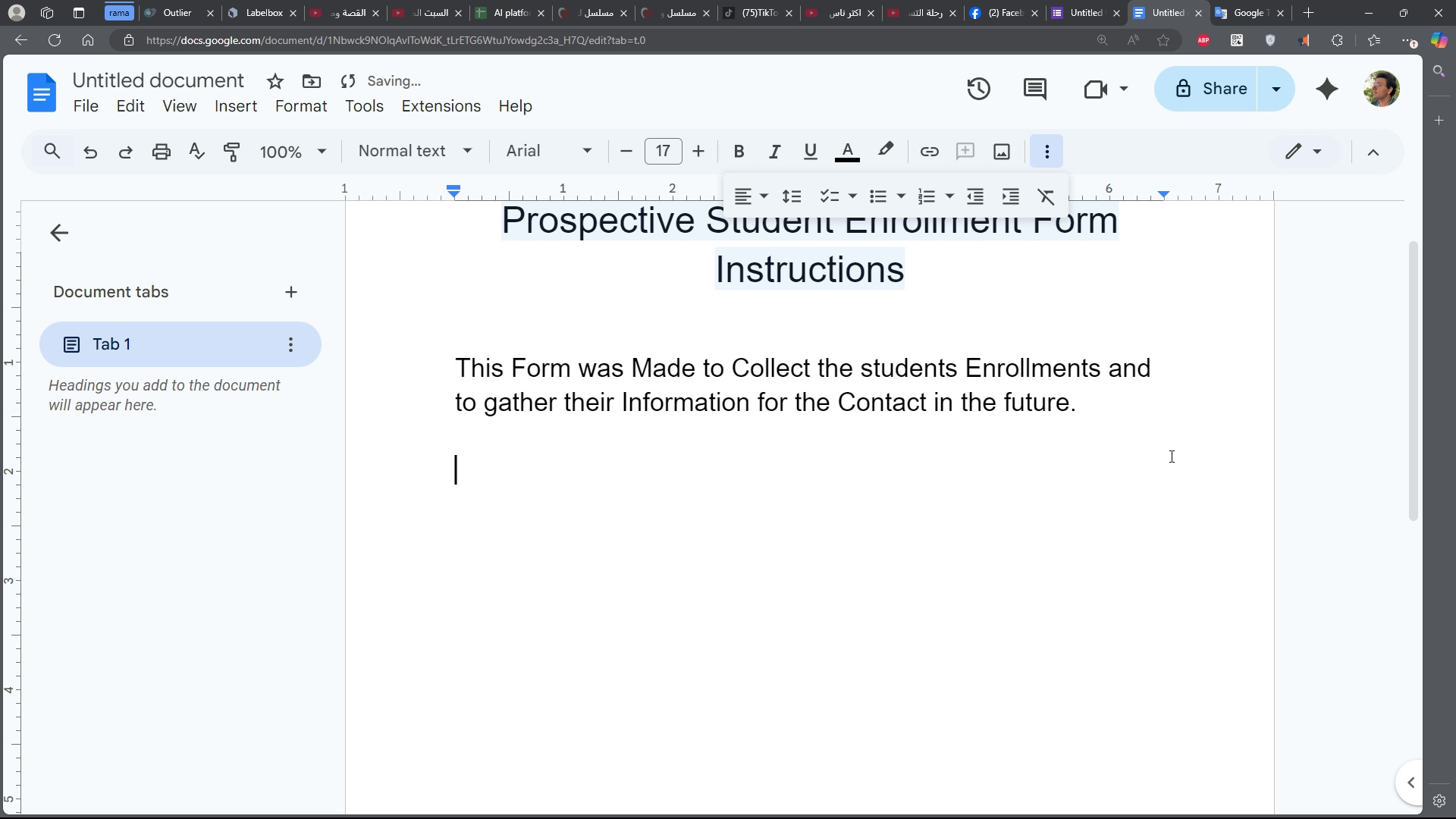 
key(NumpadEnter)
 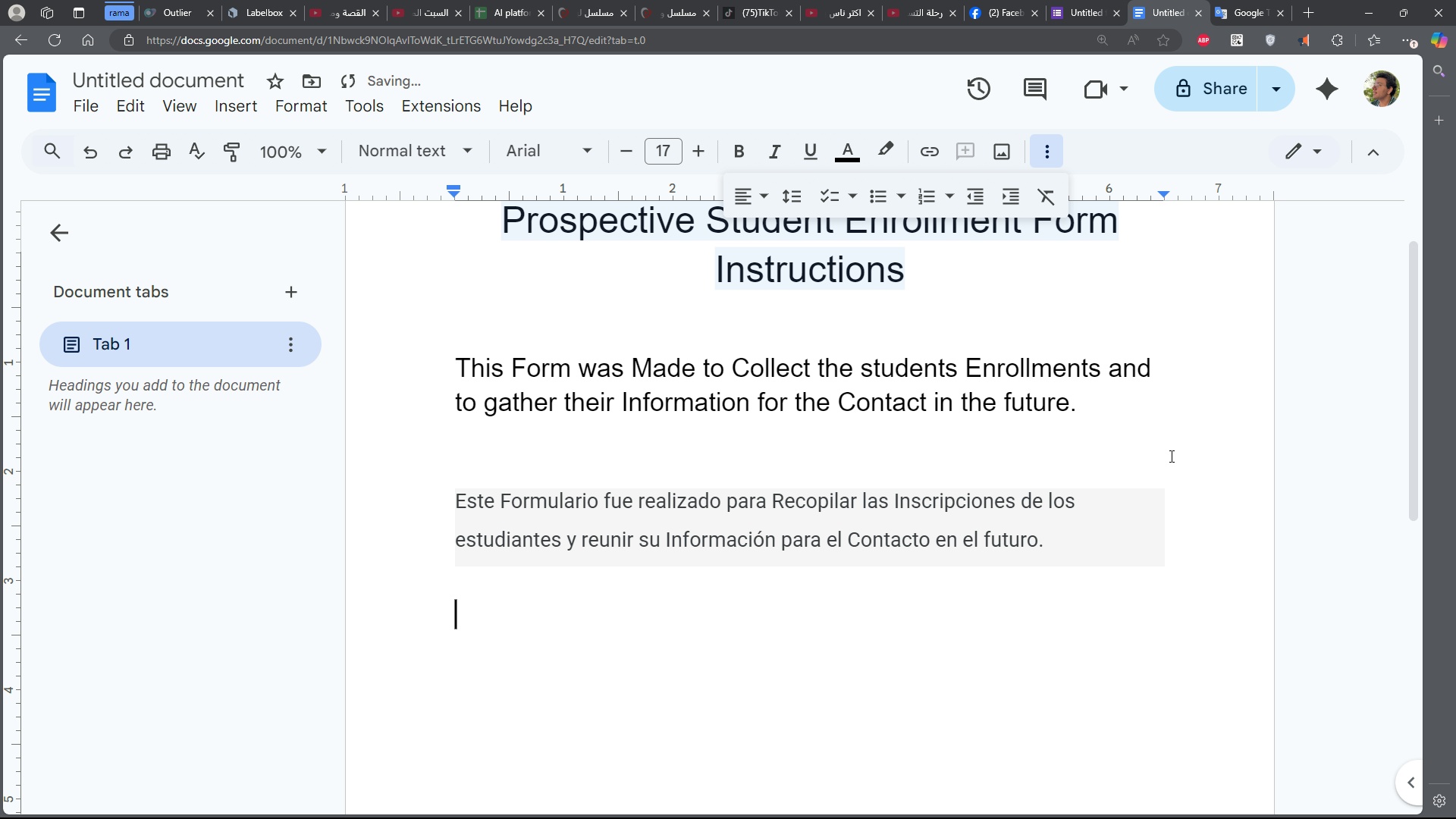 
key(Control+ControlLeft)
 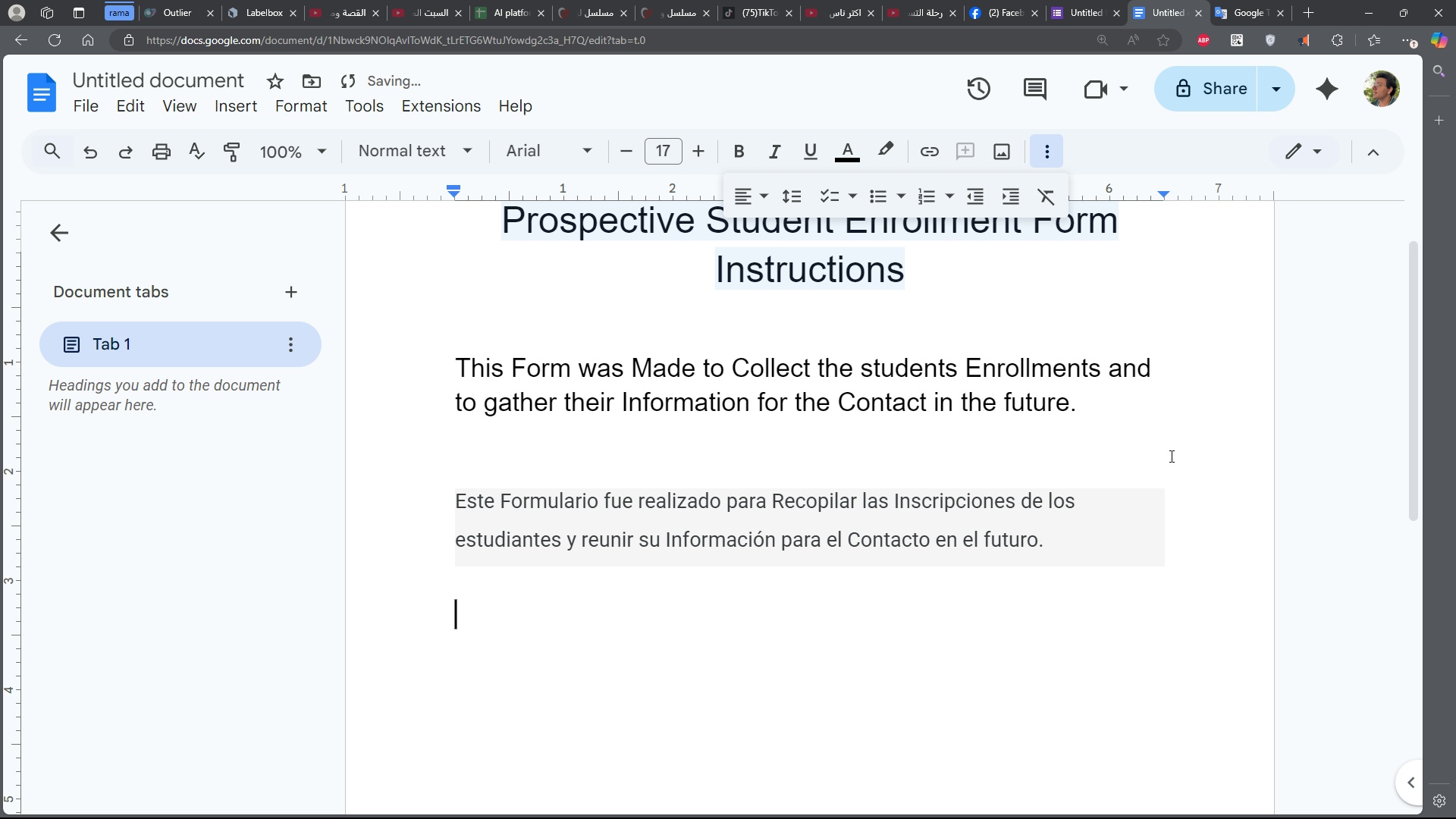 
key(Control+V)
 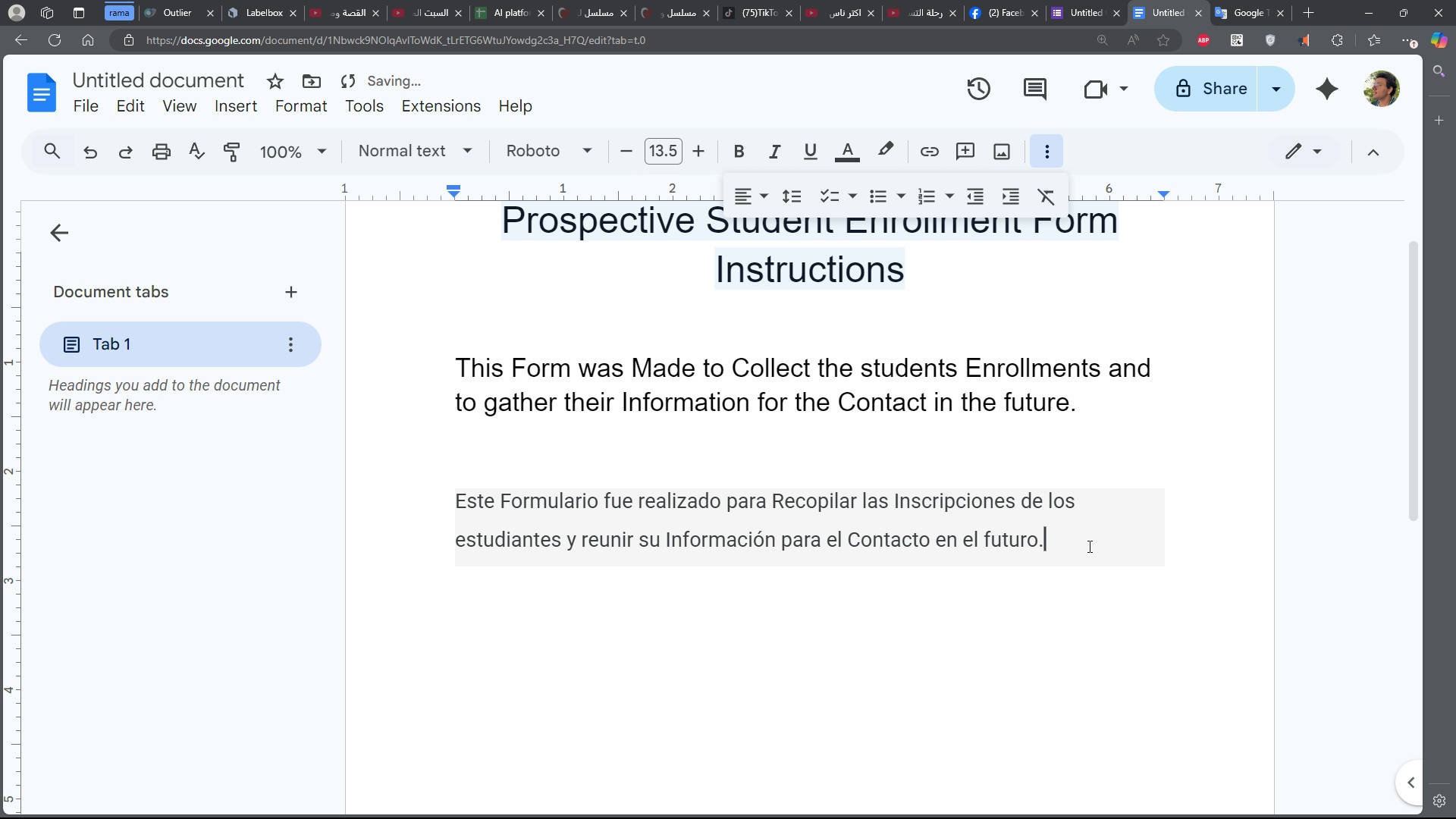 
double_click([1088, 546])
 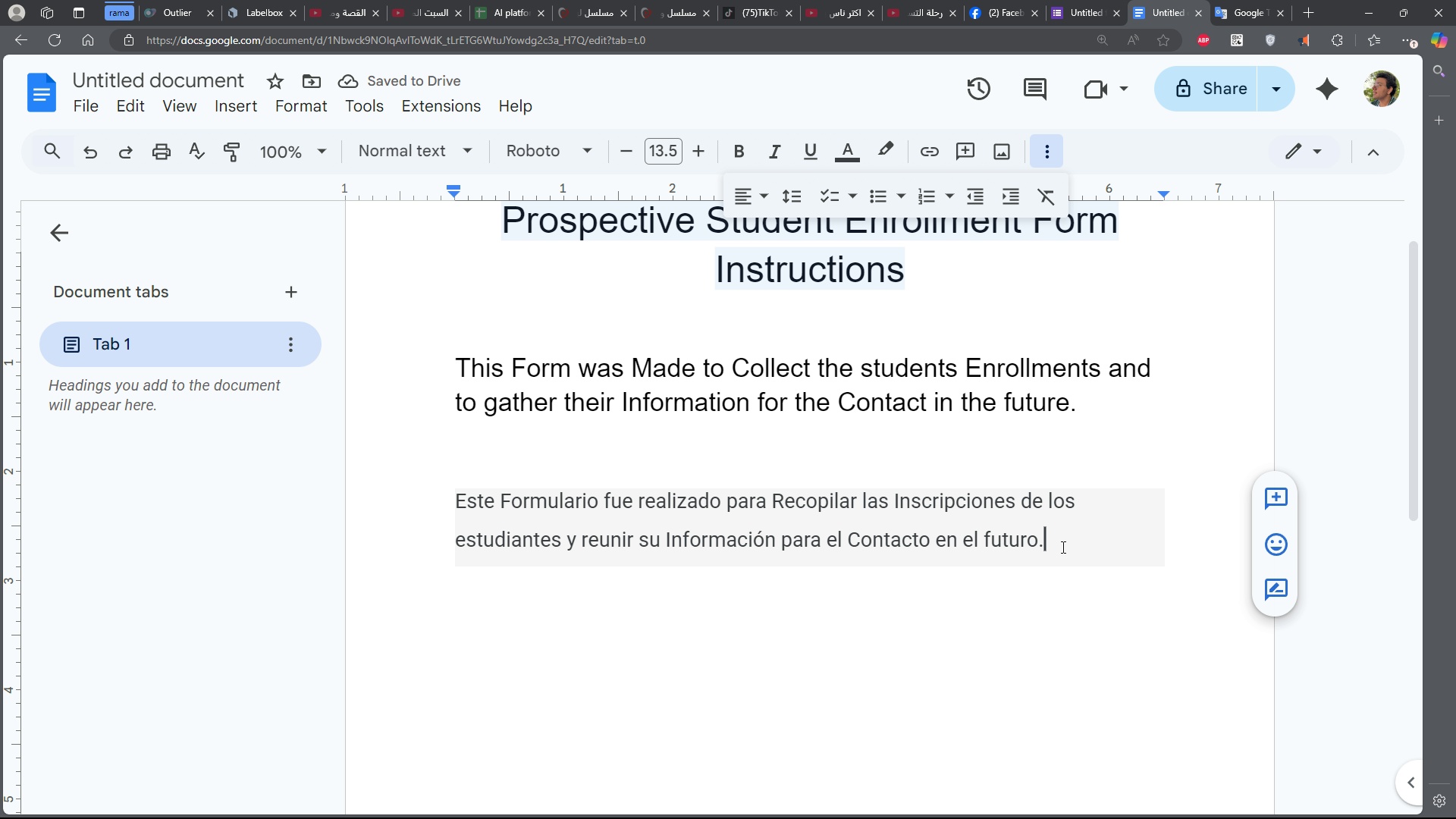 
left_click([1062, 547])
 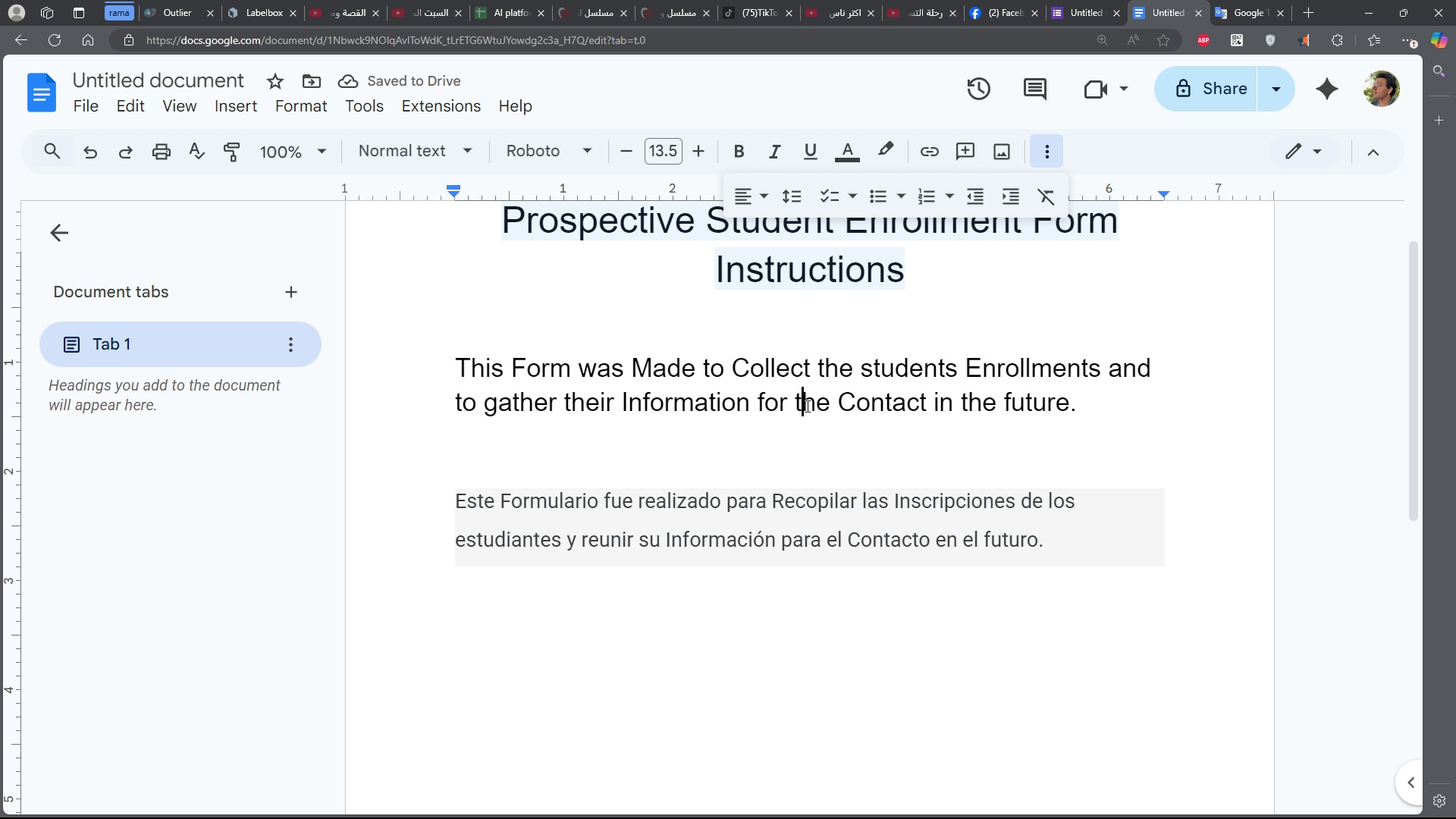 
double_click([806, 406])
 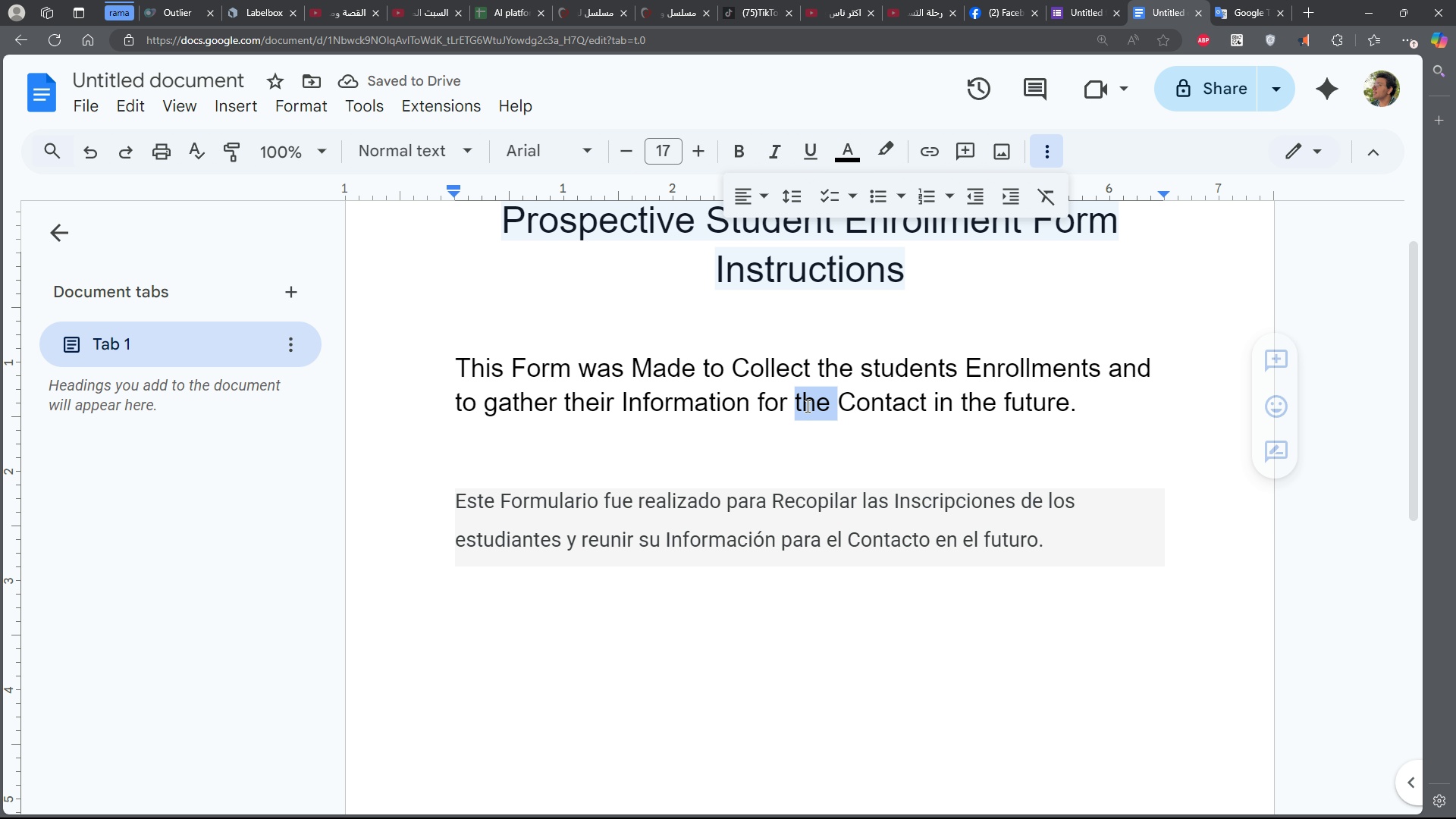 
triple_click([806, 406])
 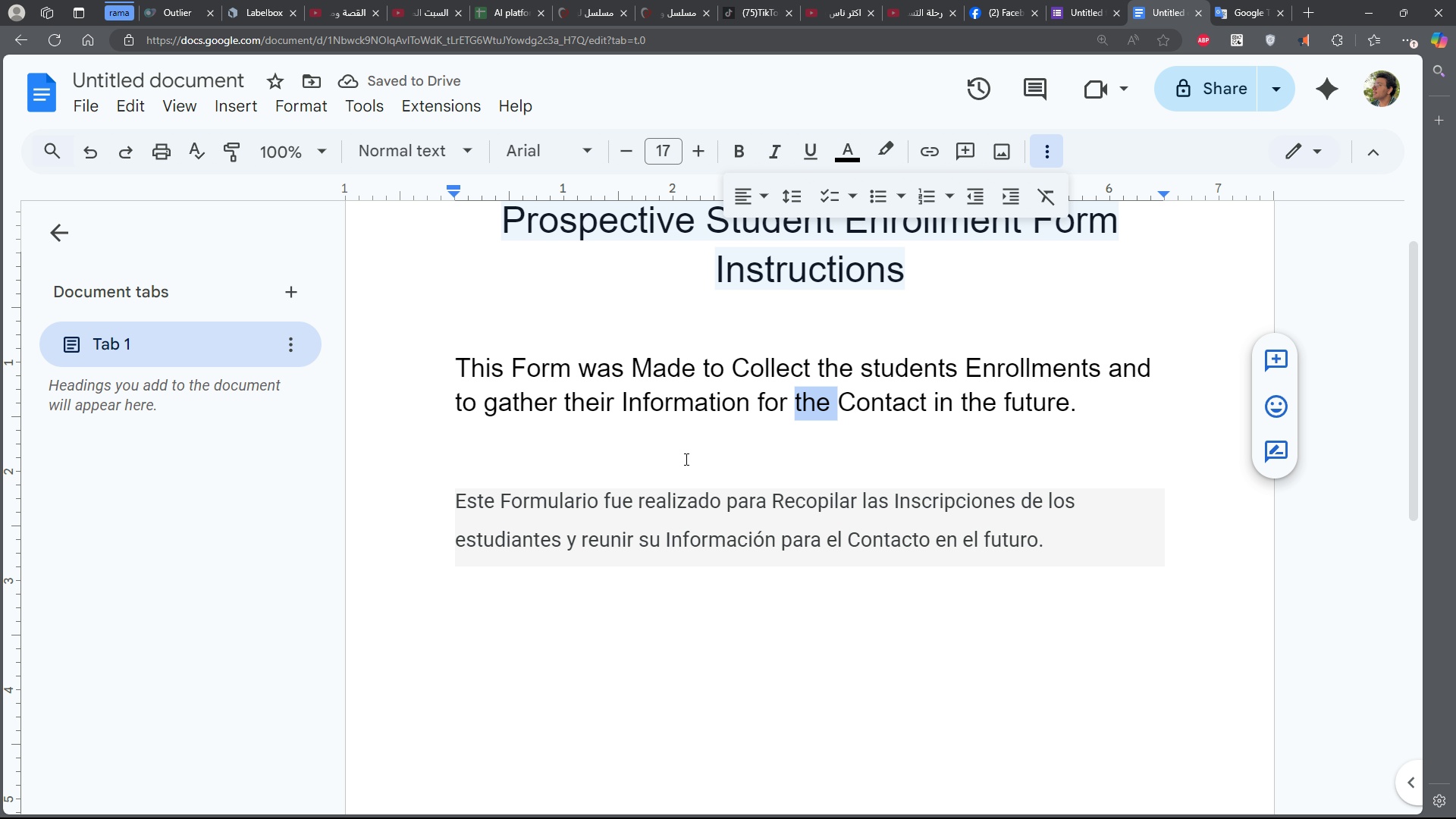 
left_click([685, 459])
 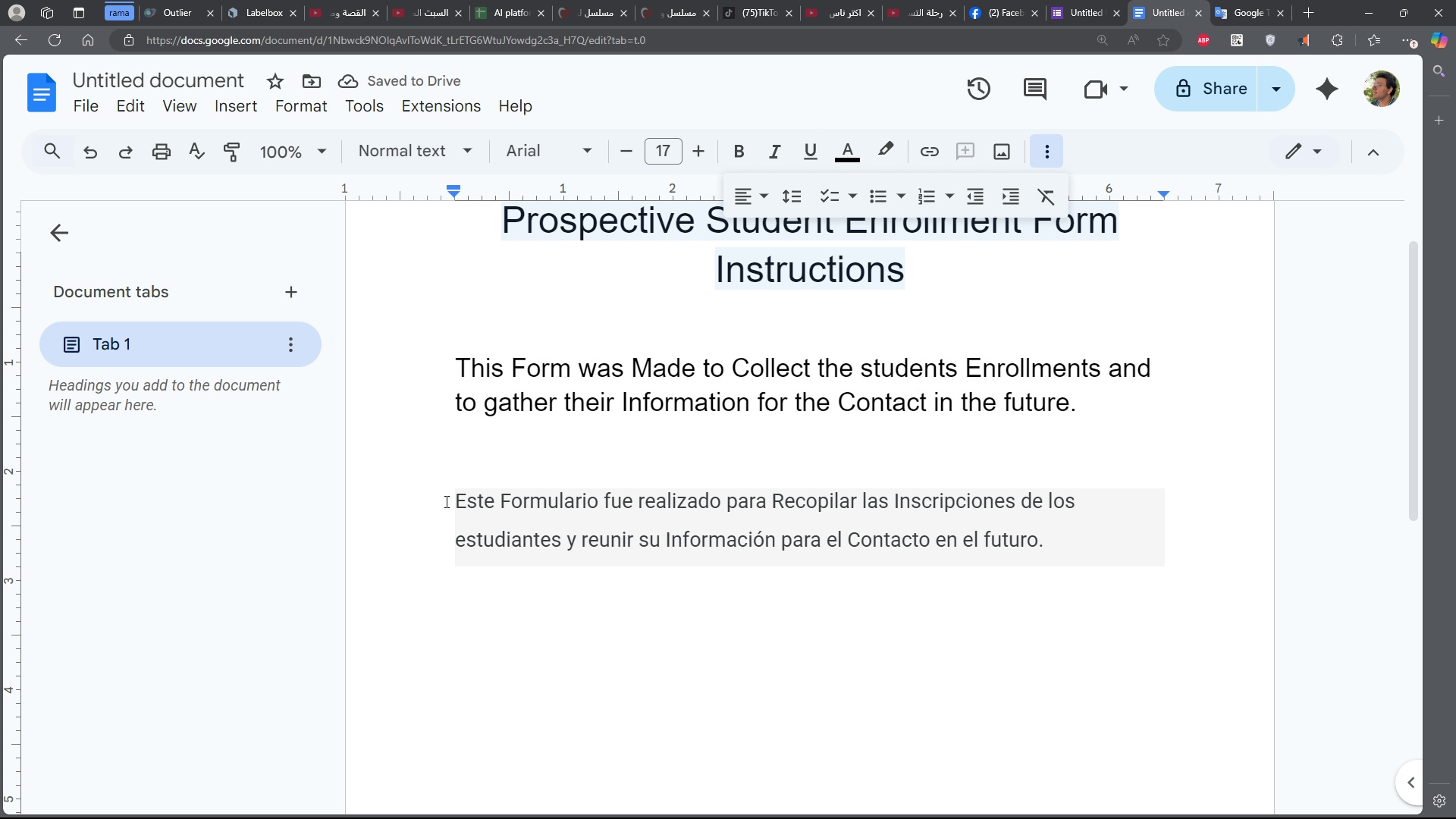 
left_click_drag(start_coordinate=[448, 500], to_coordinate=[1052, 538])
 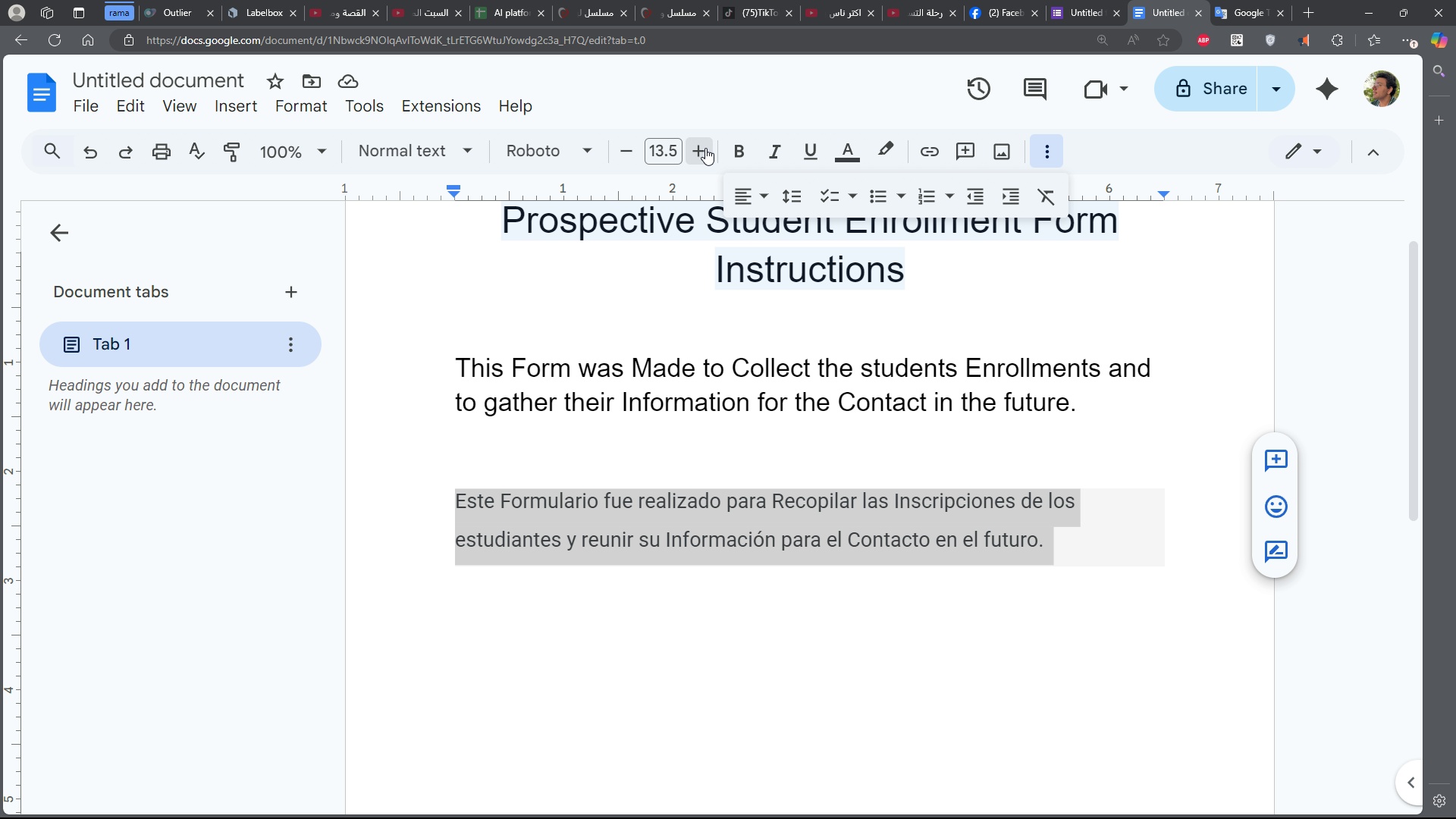 
double_click([705, 148])
 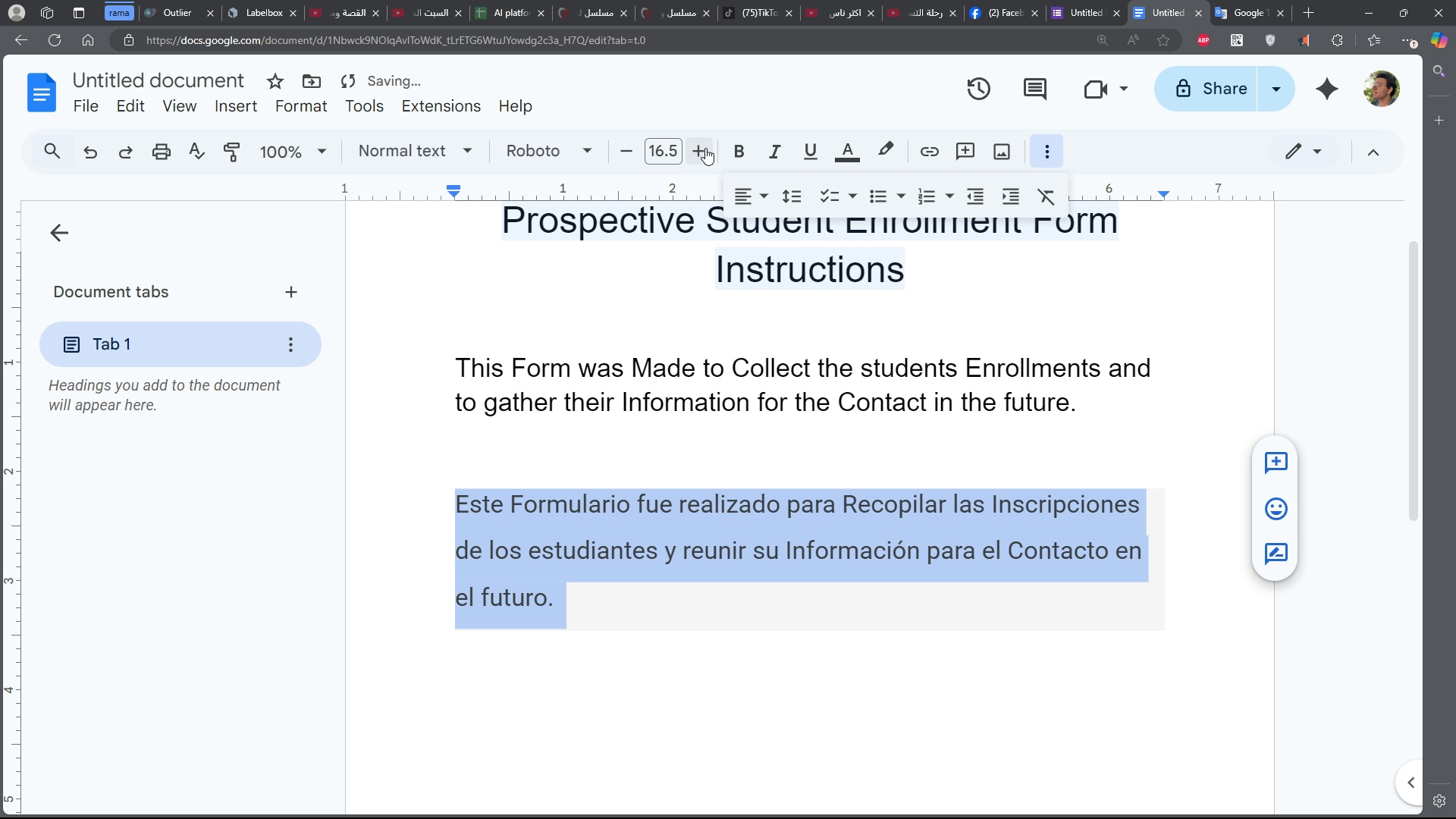 
triple_click([705, 148])
 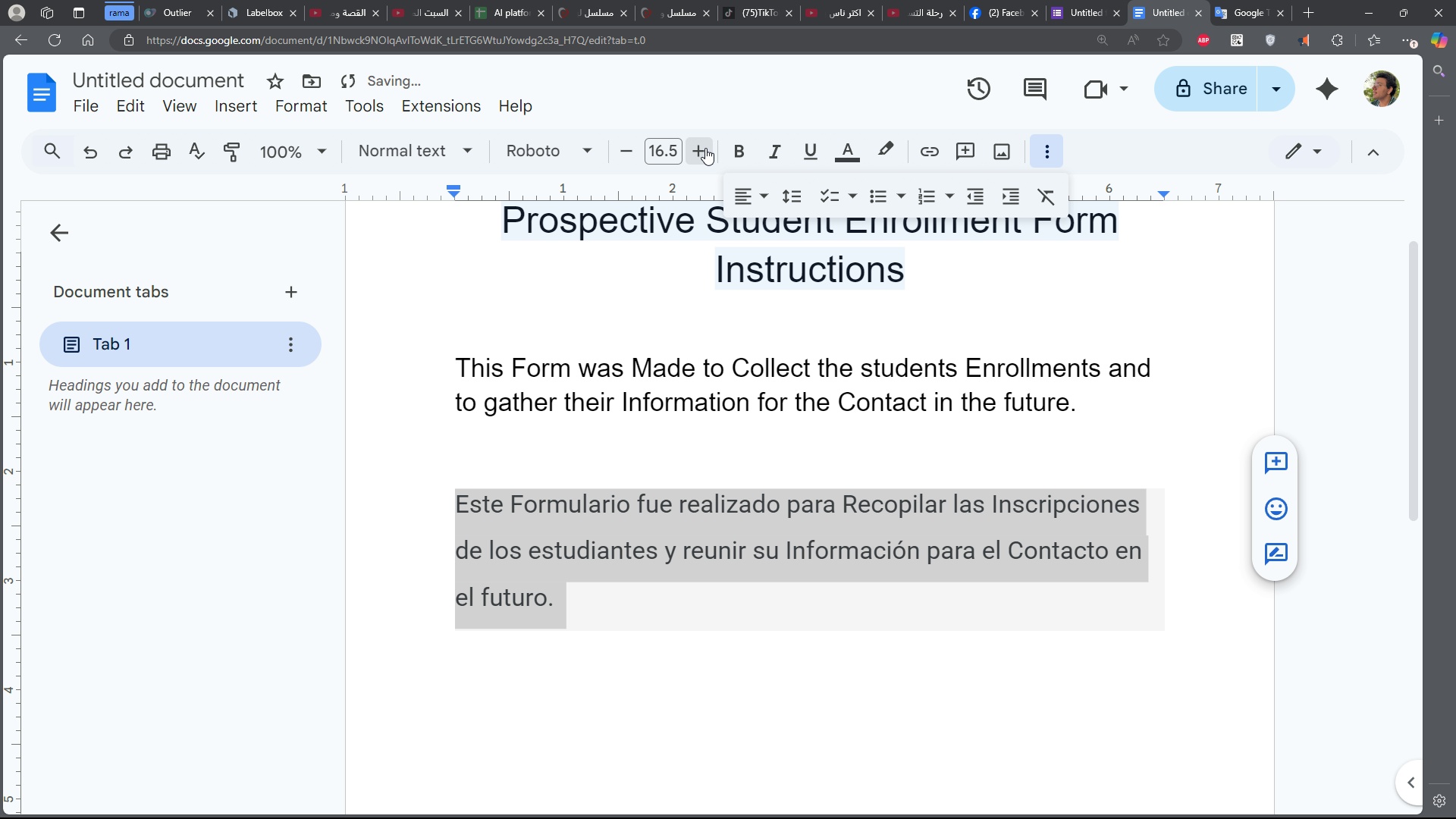 
triple_click([705, 148])
 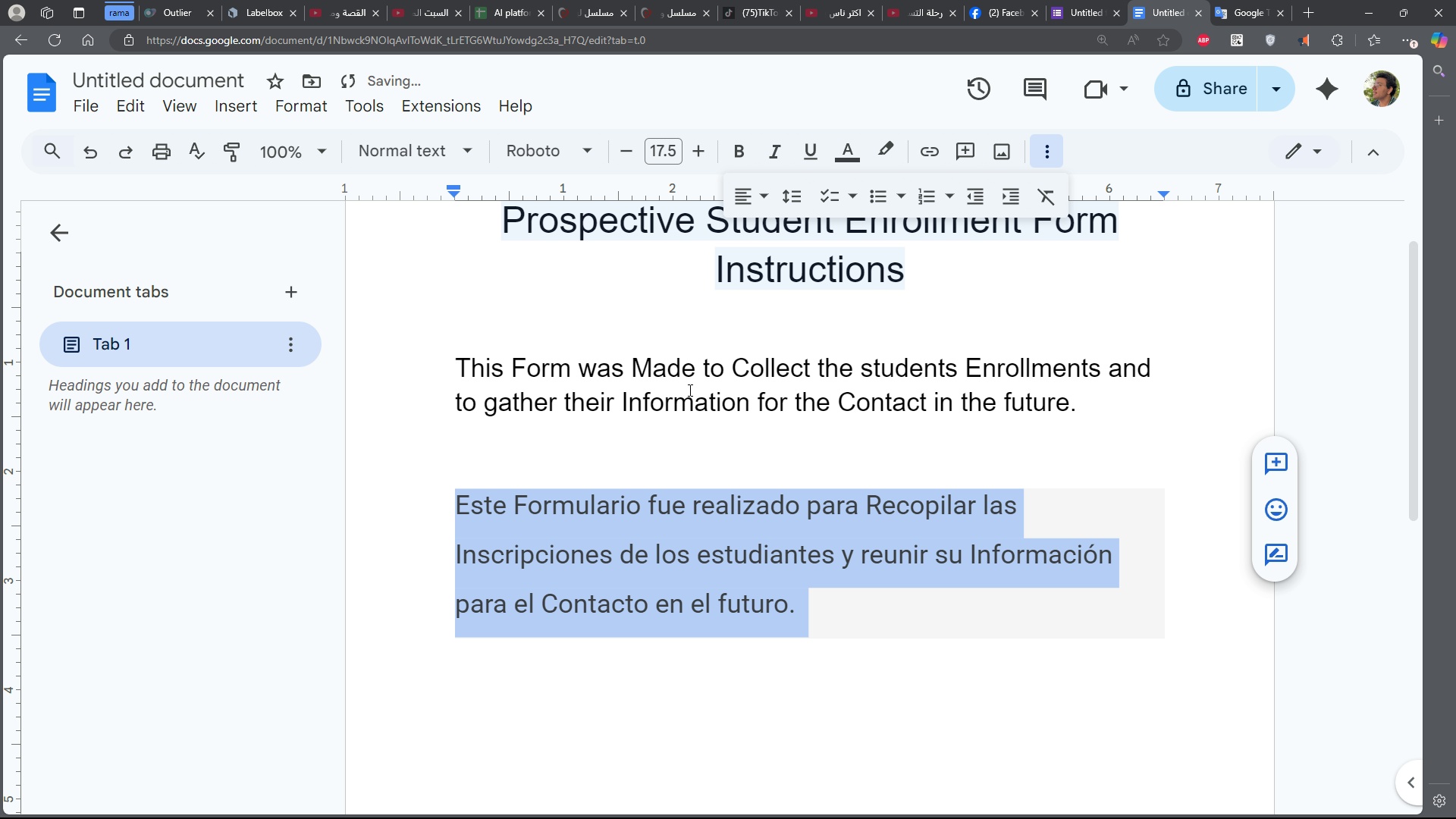 
left_click([758, 574])
 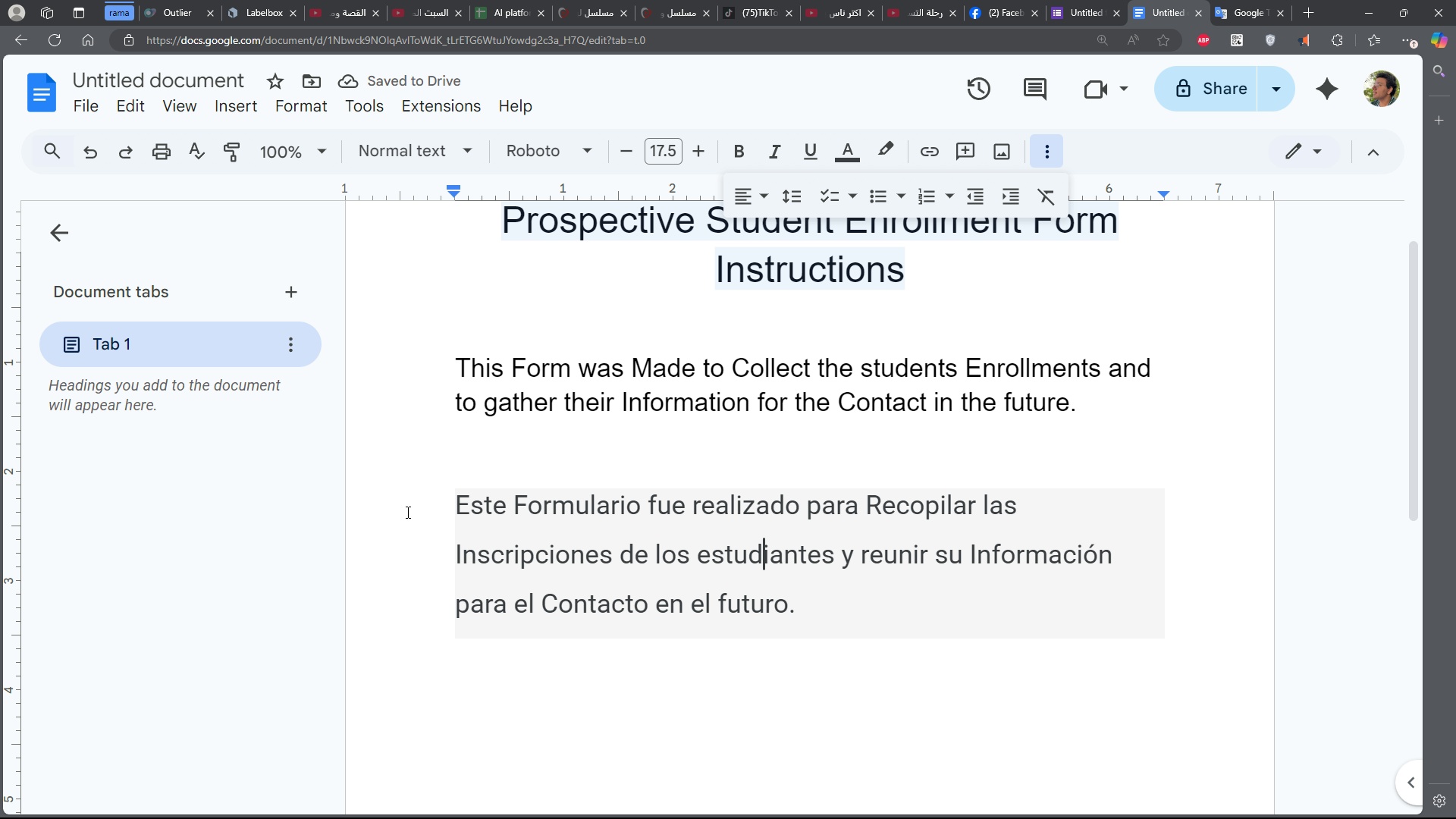 
left_click_drag(start_coordinate=[460, 499], to_coordinate=[1017, 604])
 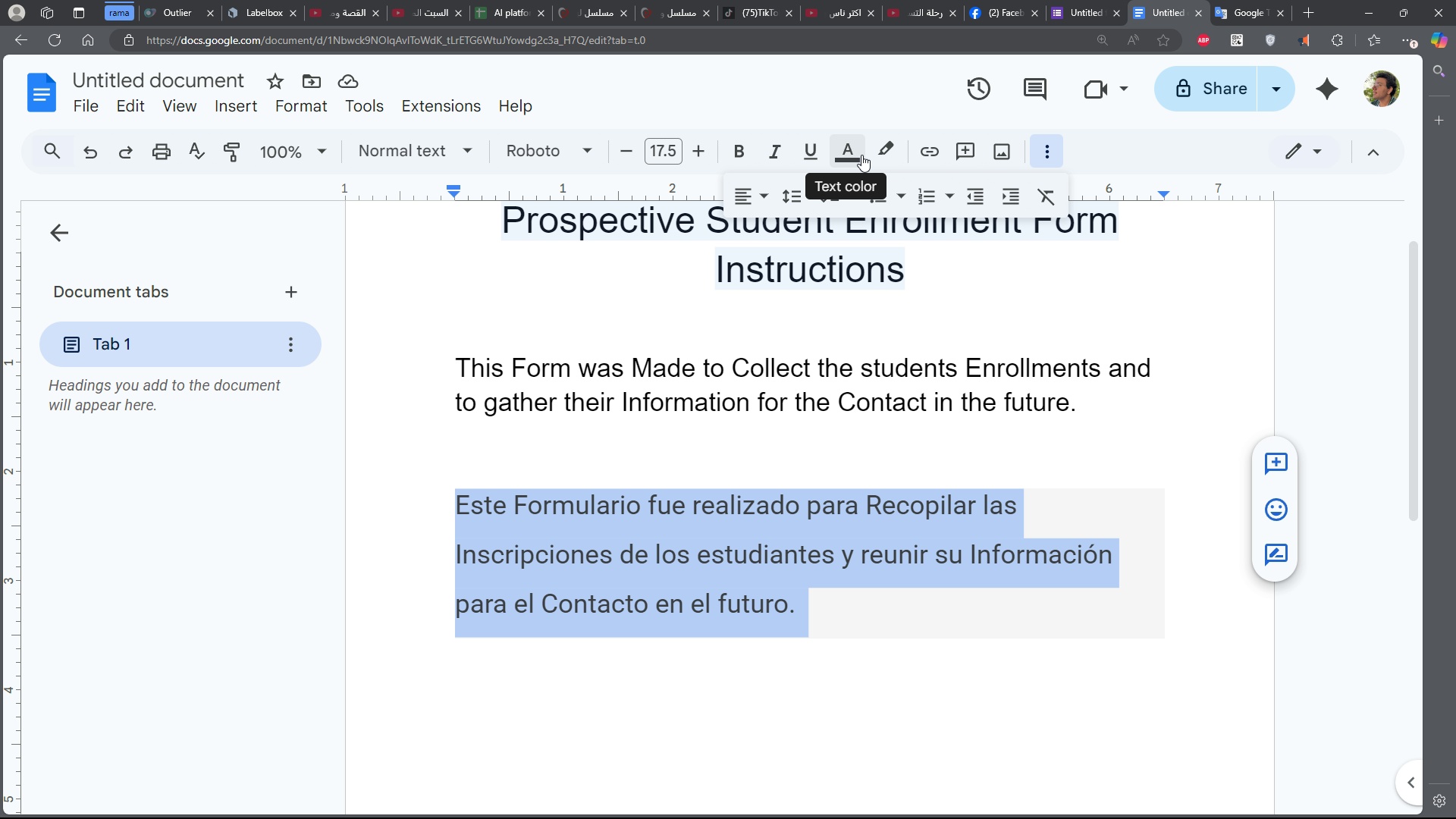 
left_click([875, 147])
 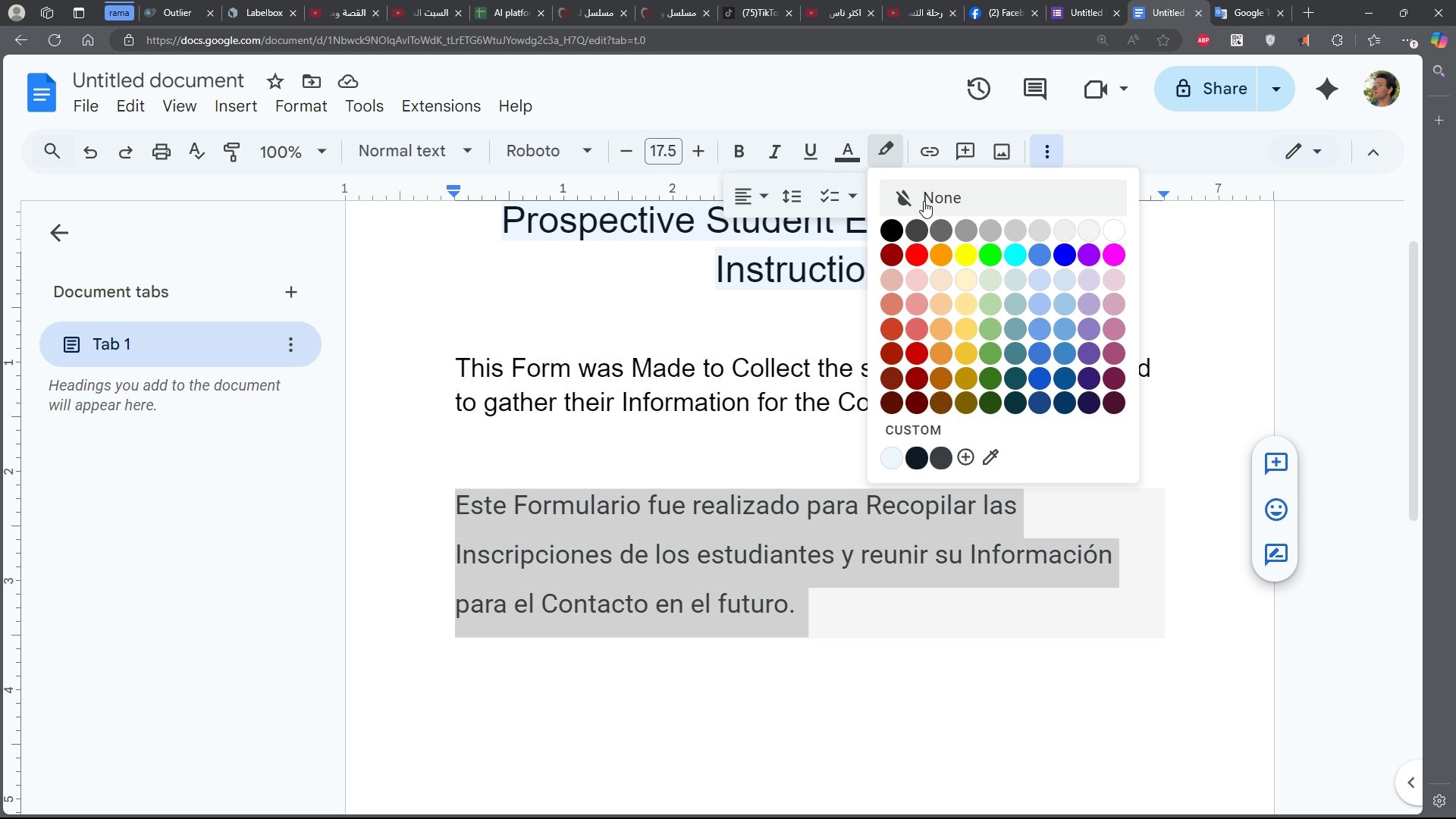 
left_click([924, 201])
 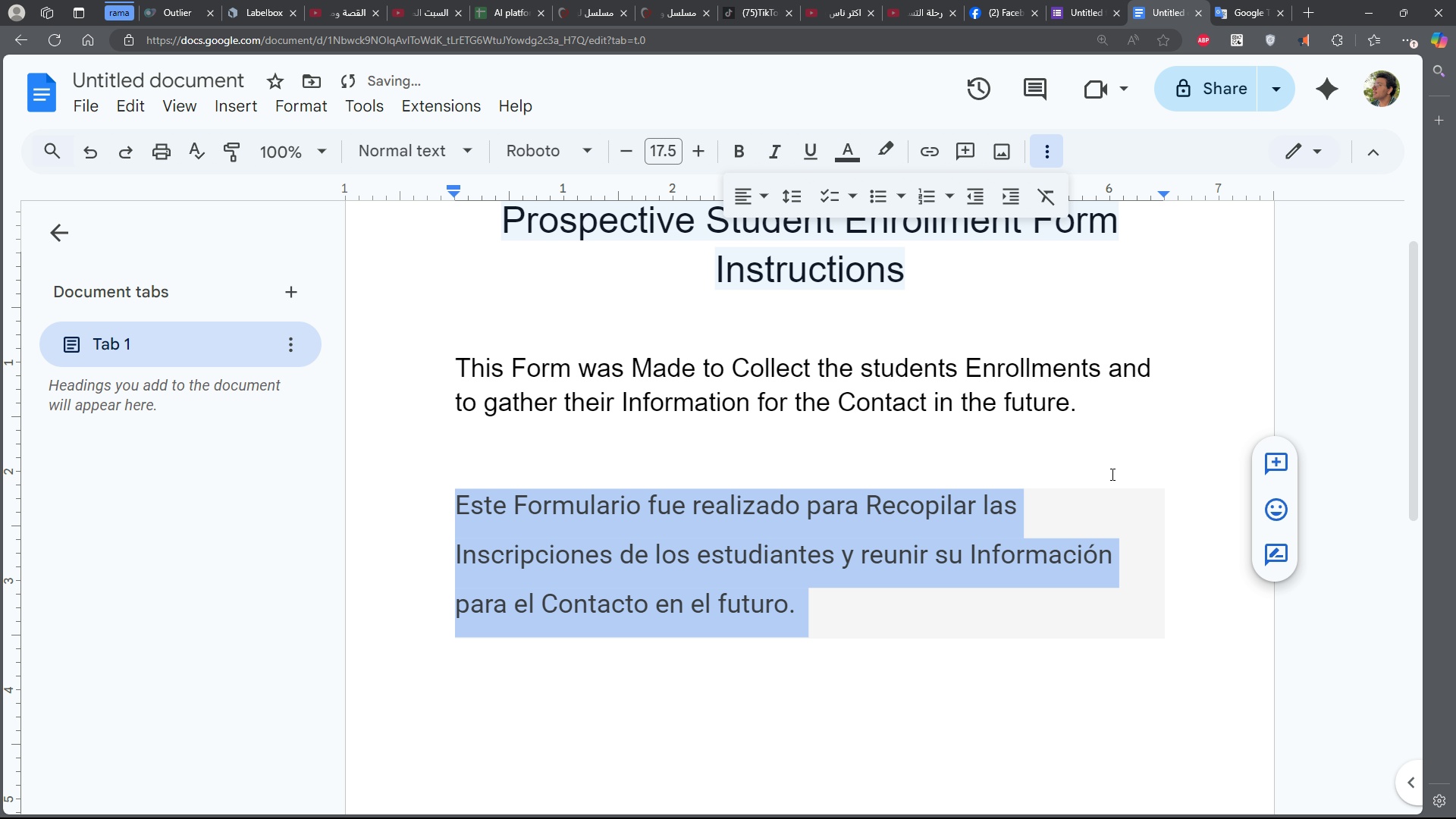 
left_click([1114, 465])
 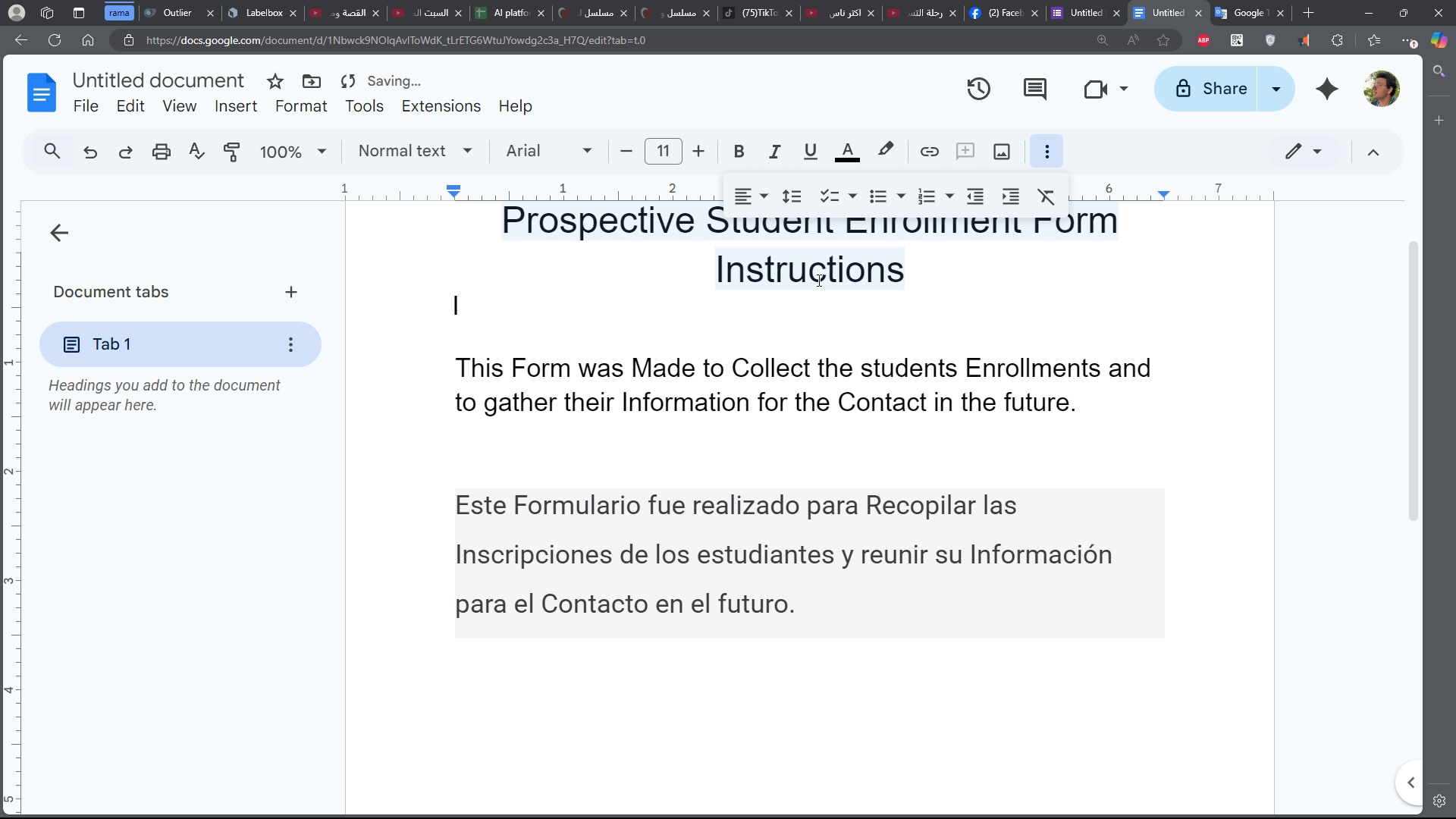 
double_click([817, 280])
 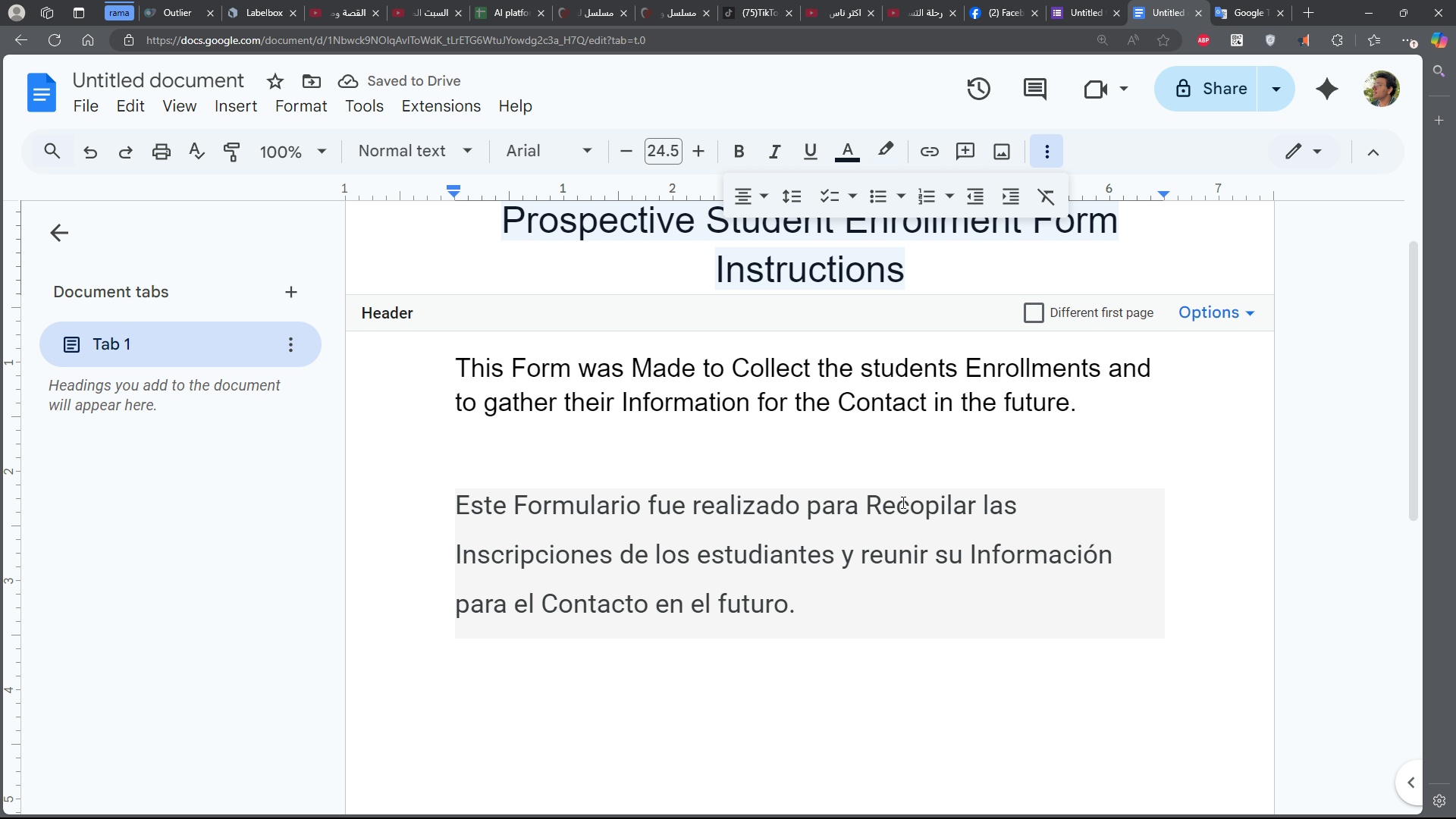 
scroll: coordinate [908, 513], scroll_direction: down, amount: 3.0
 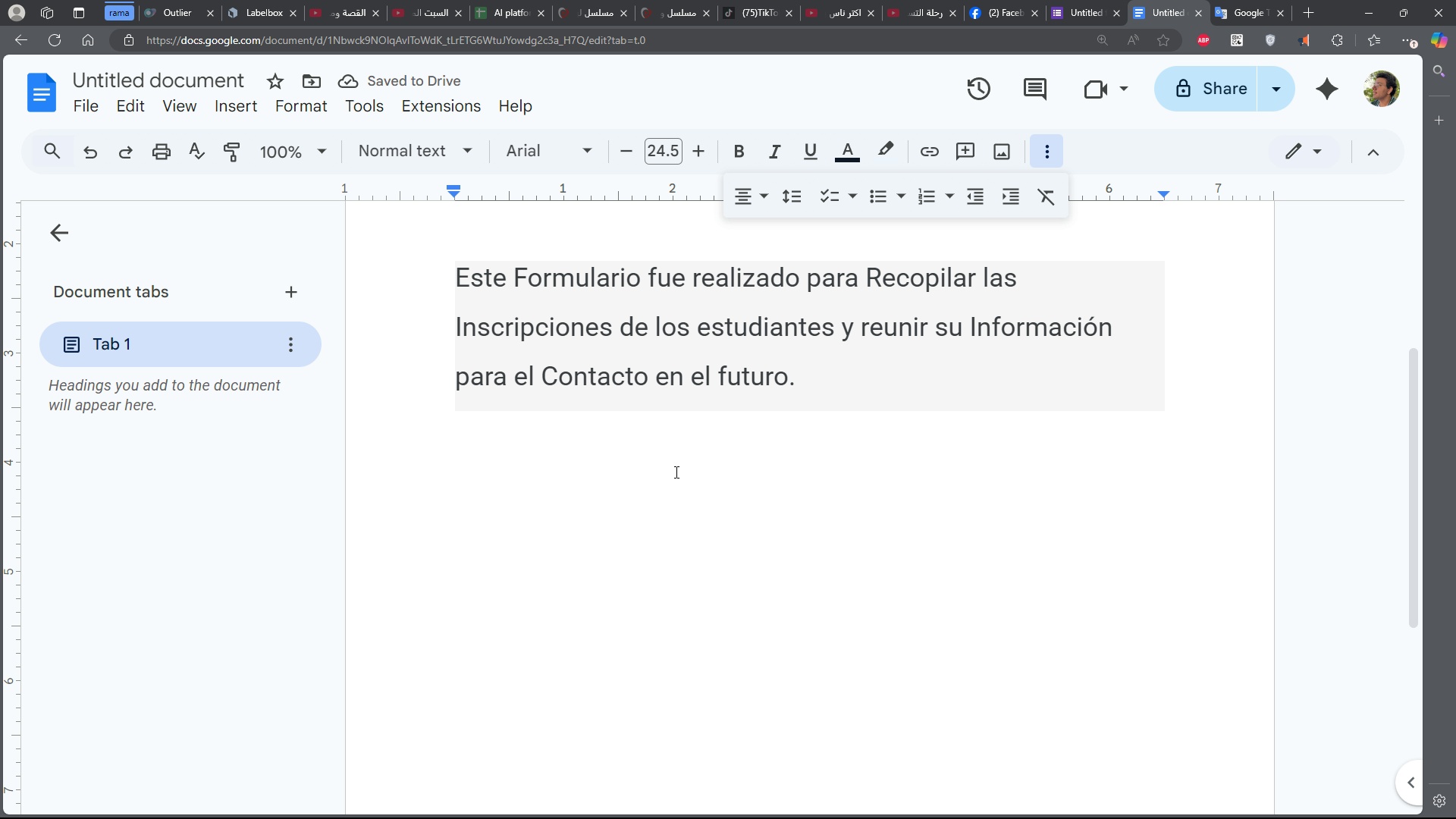 
left_click([675, 472])
 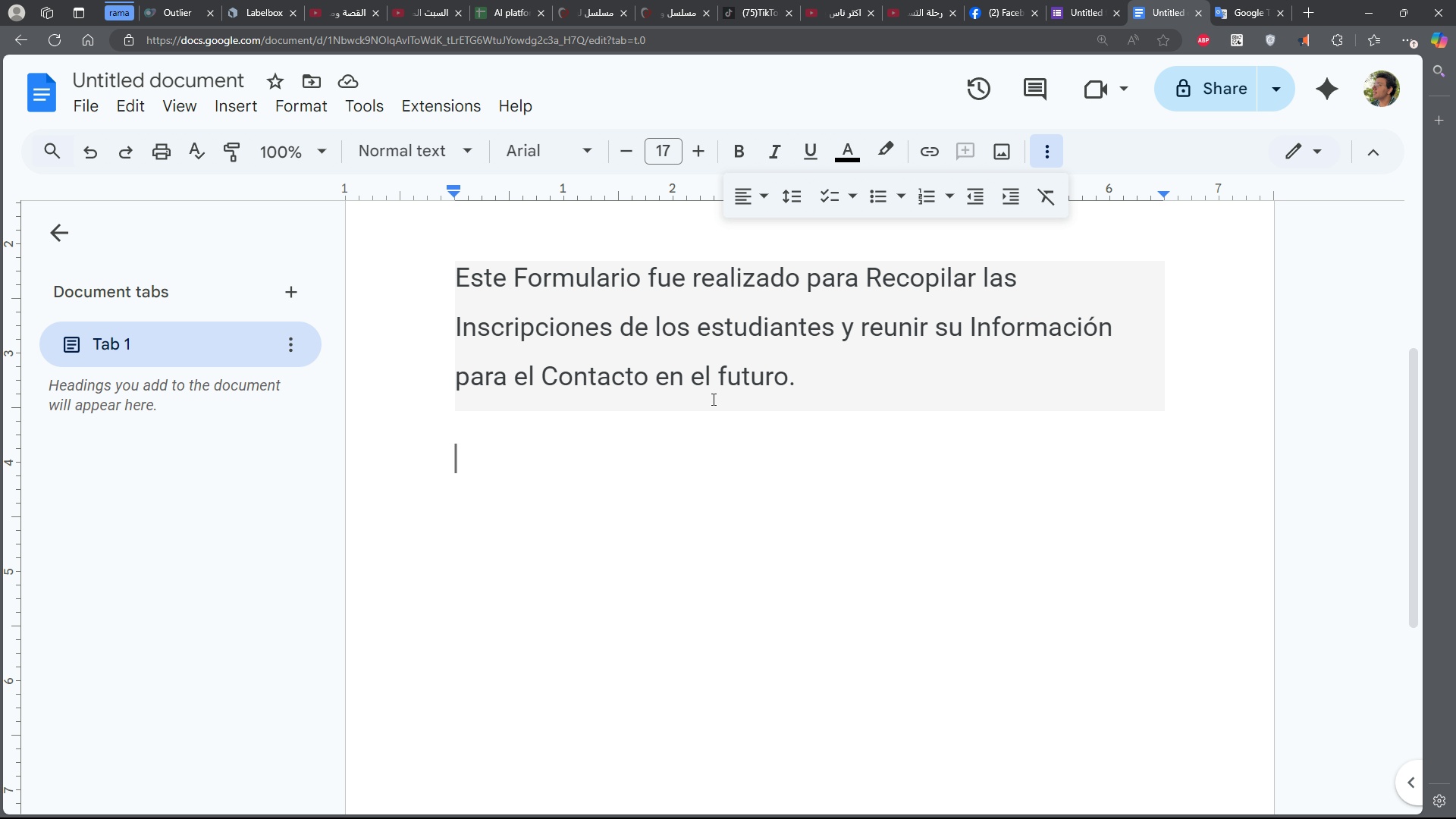 
double_click([712, 399])
 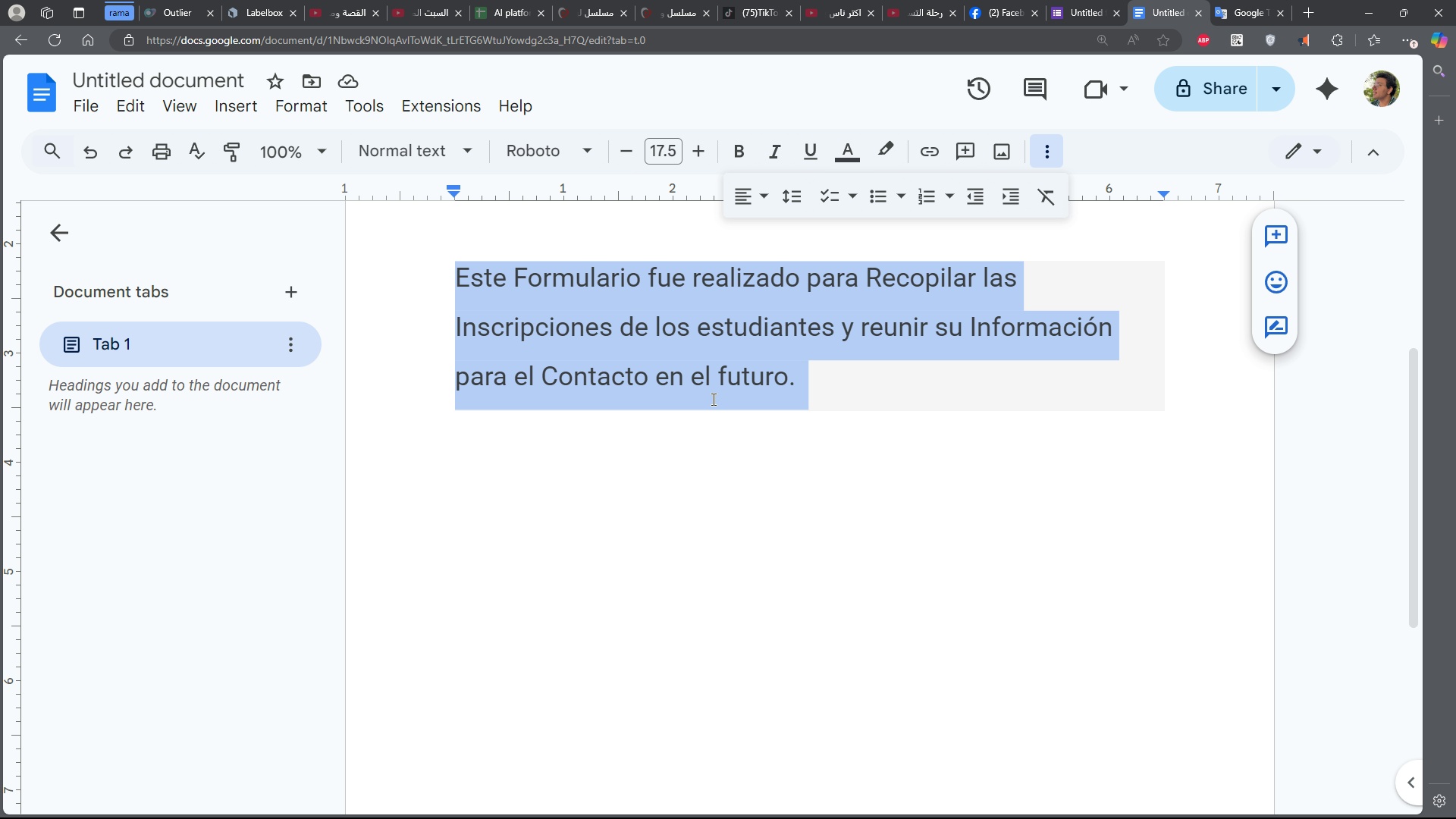 
triple_click([712, 399])
 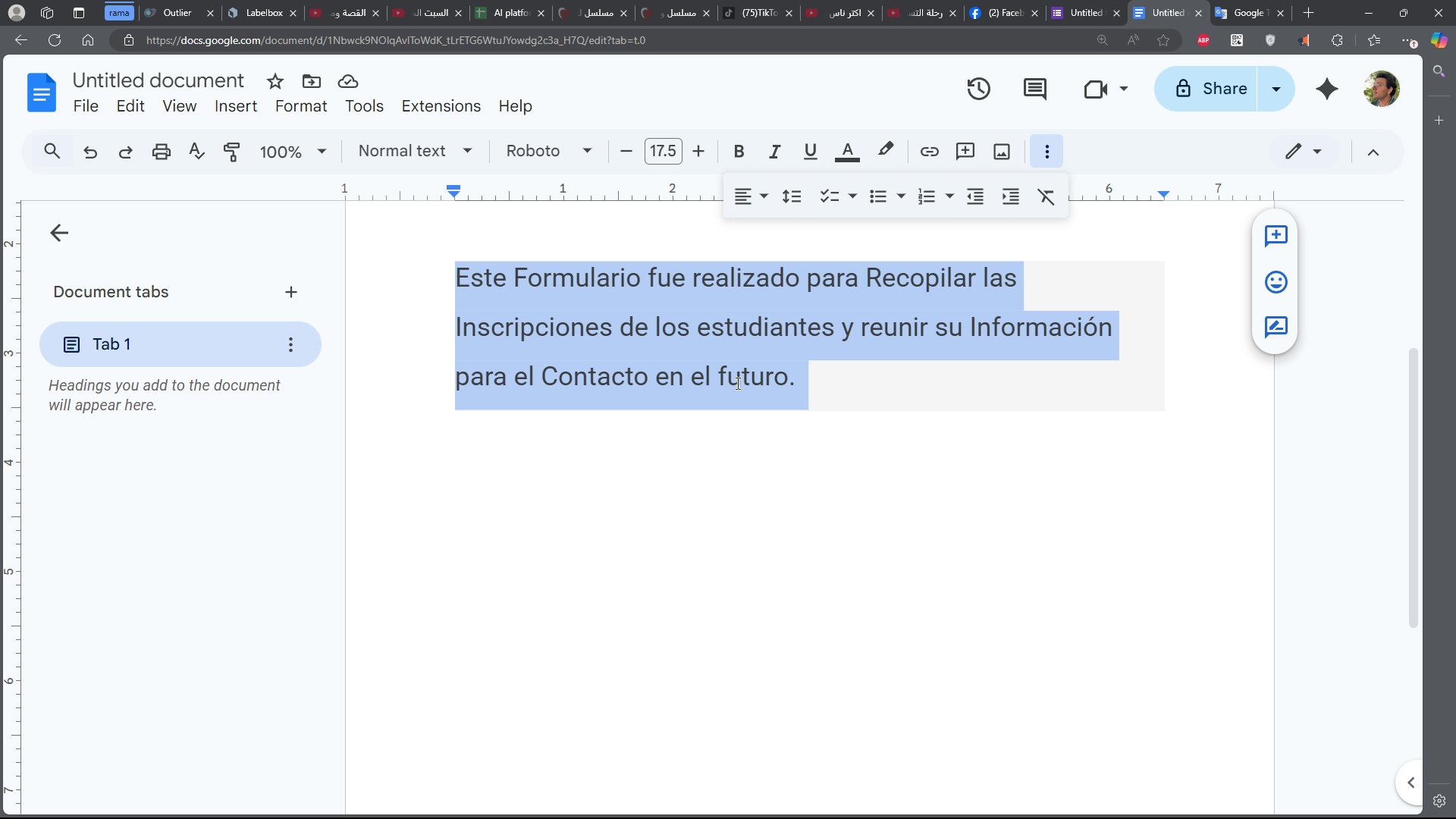 
key(Control+C)
 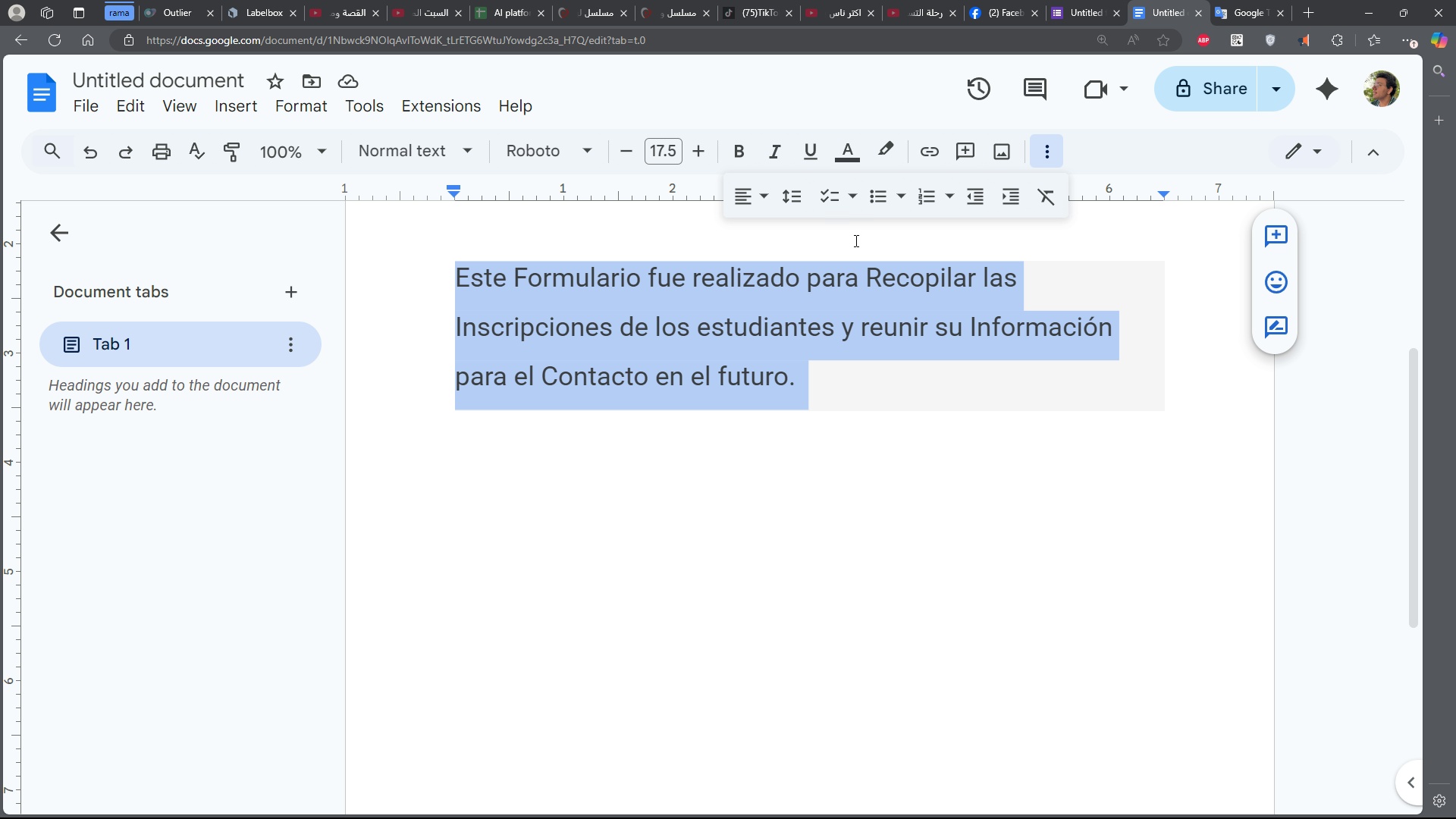 
key(Control+C)
 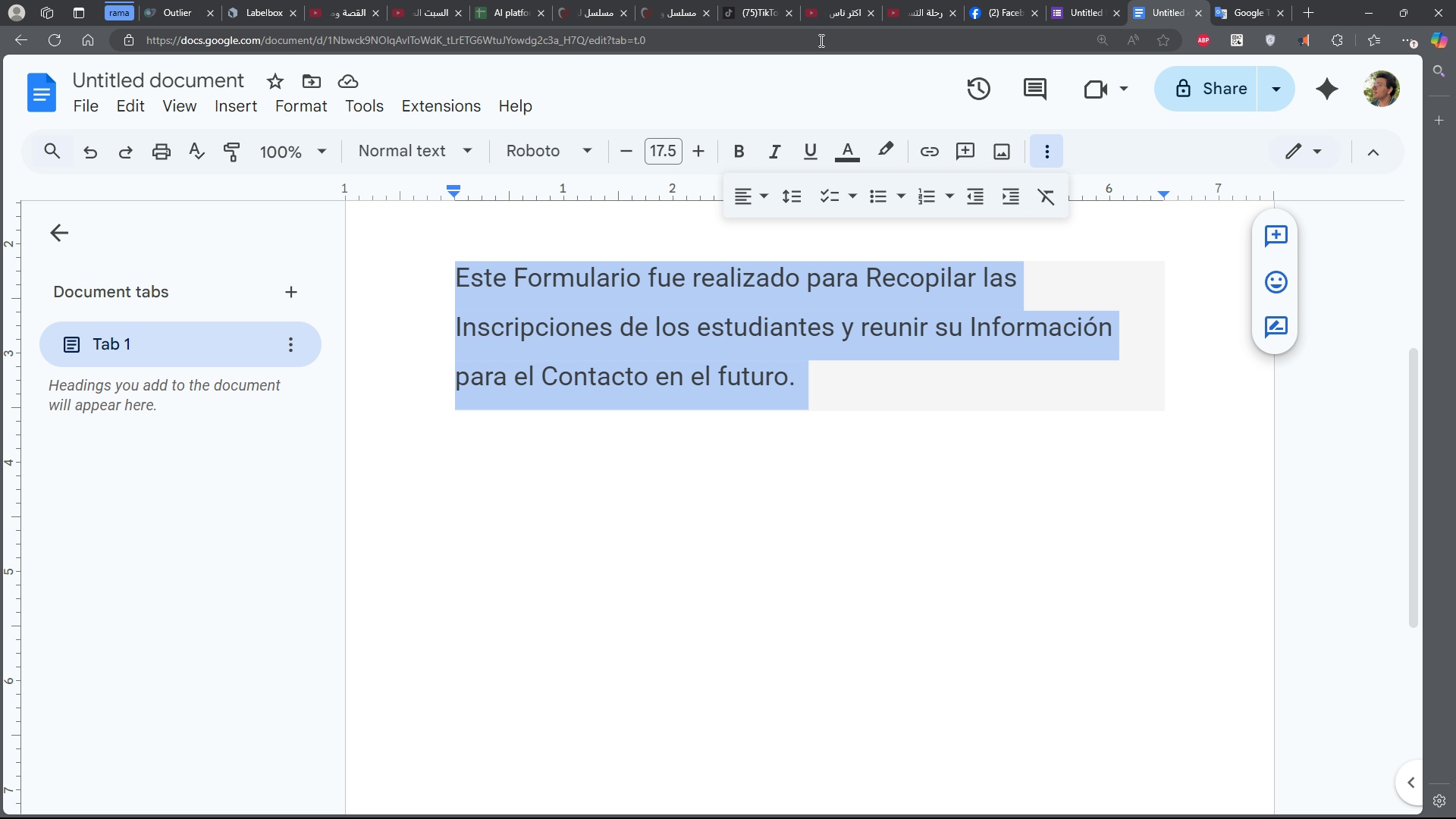 
double_click([820, 39])
 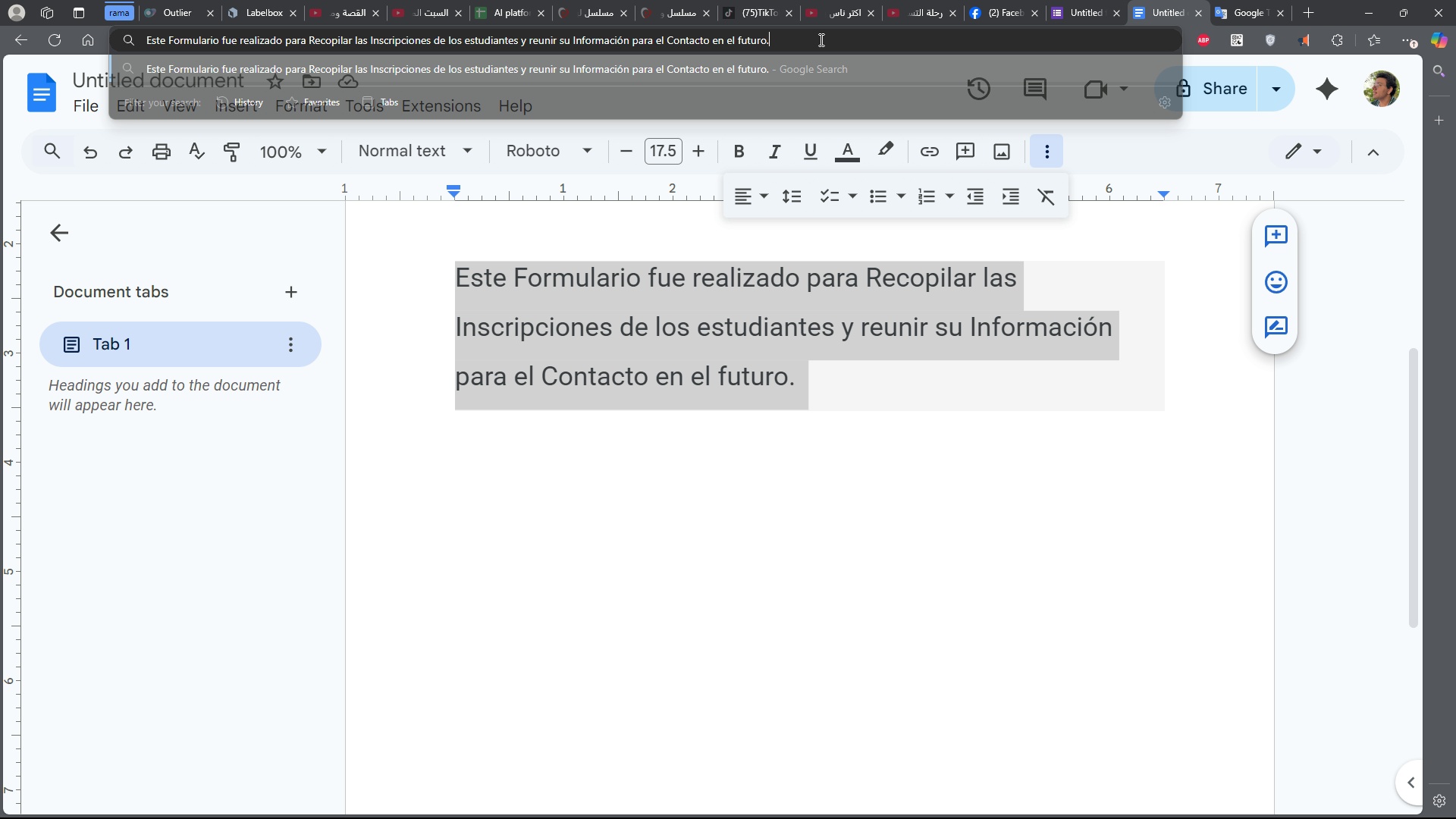 
key(Control+ControlLeft)
 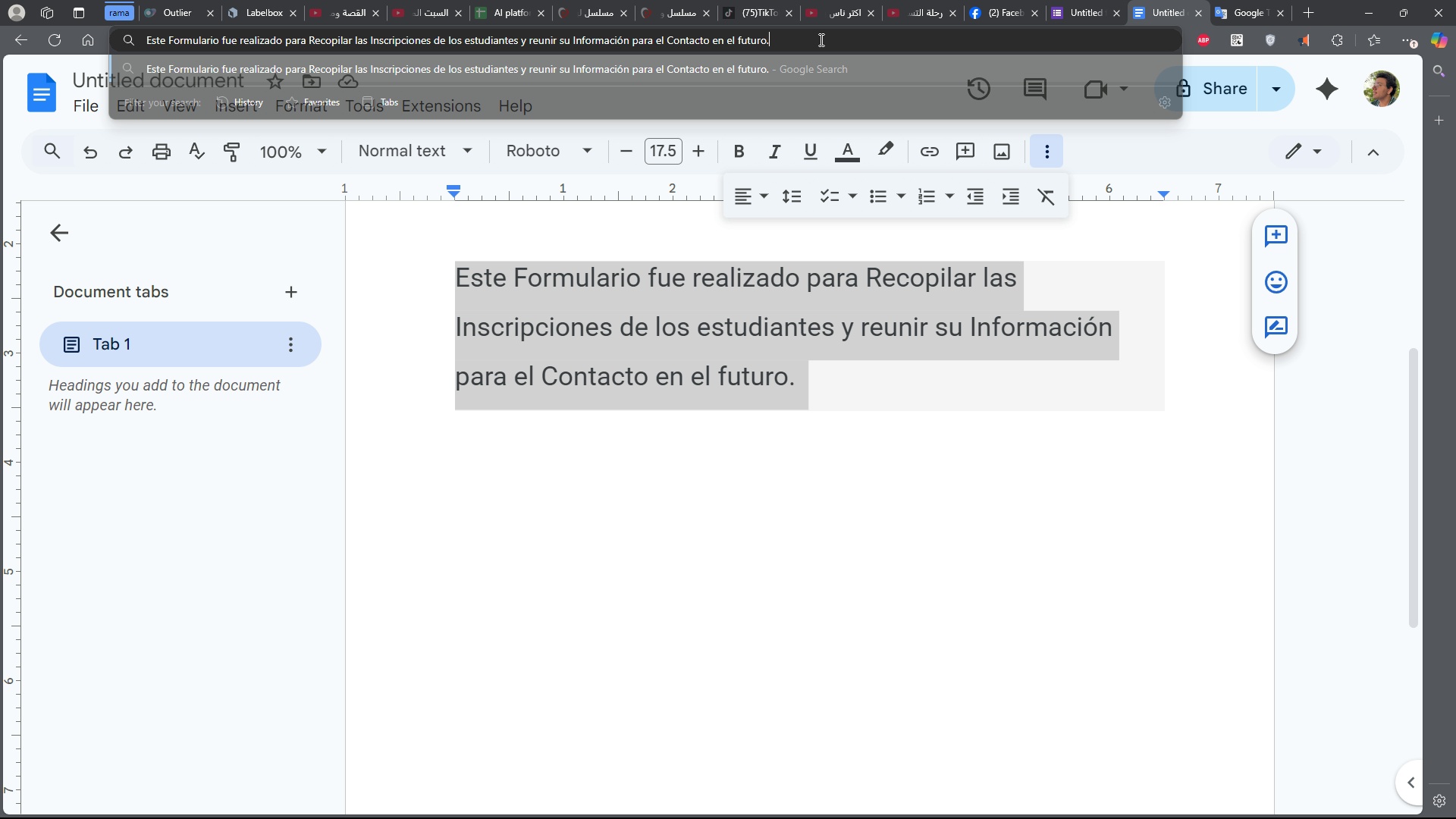 
key(Control+V)
 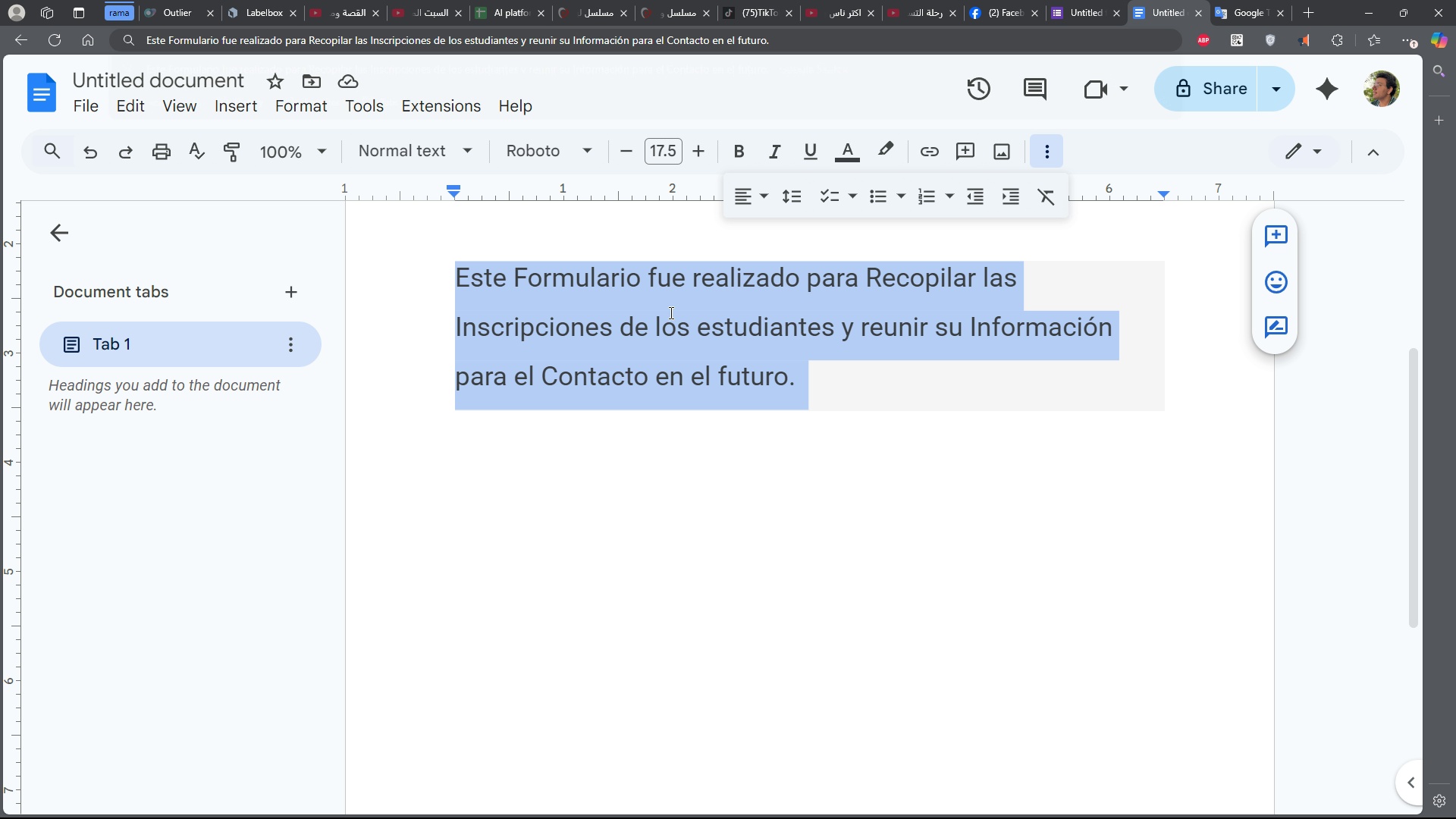 
double_click([670, 312])
 